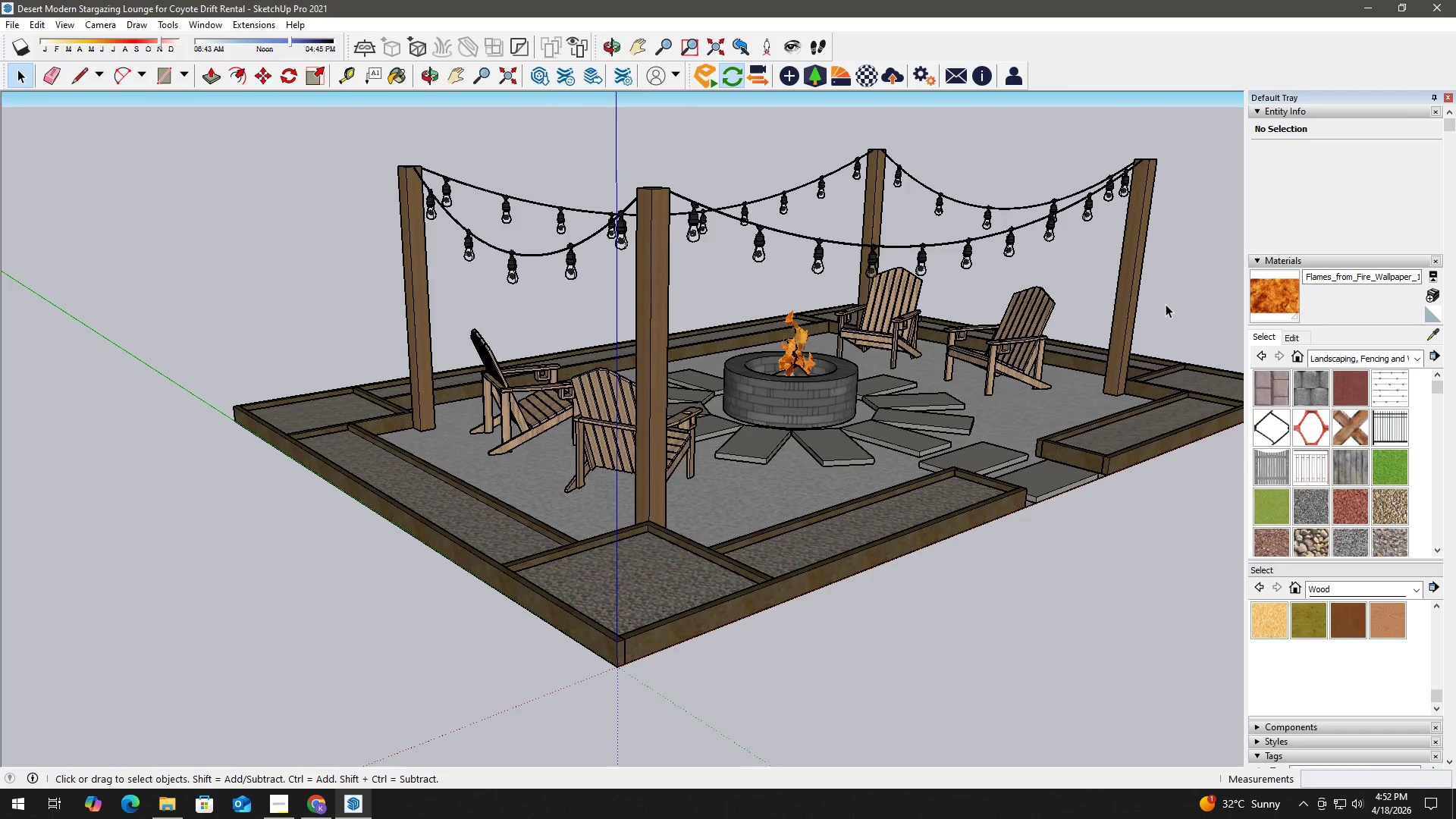 
type( ht)
 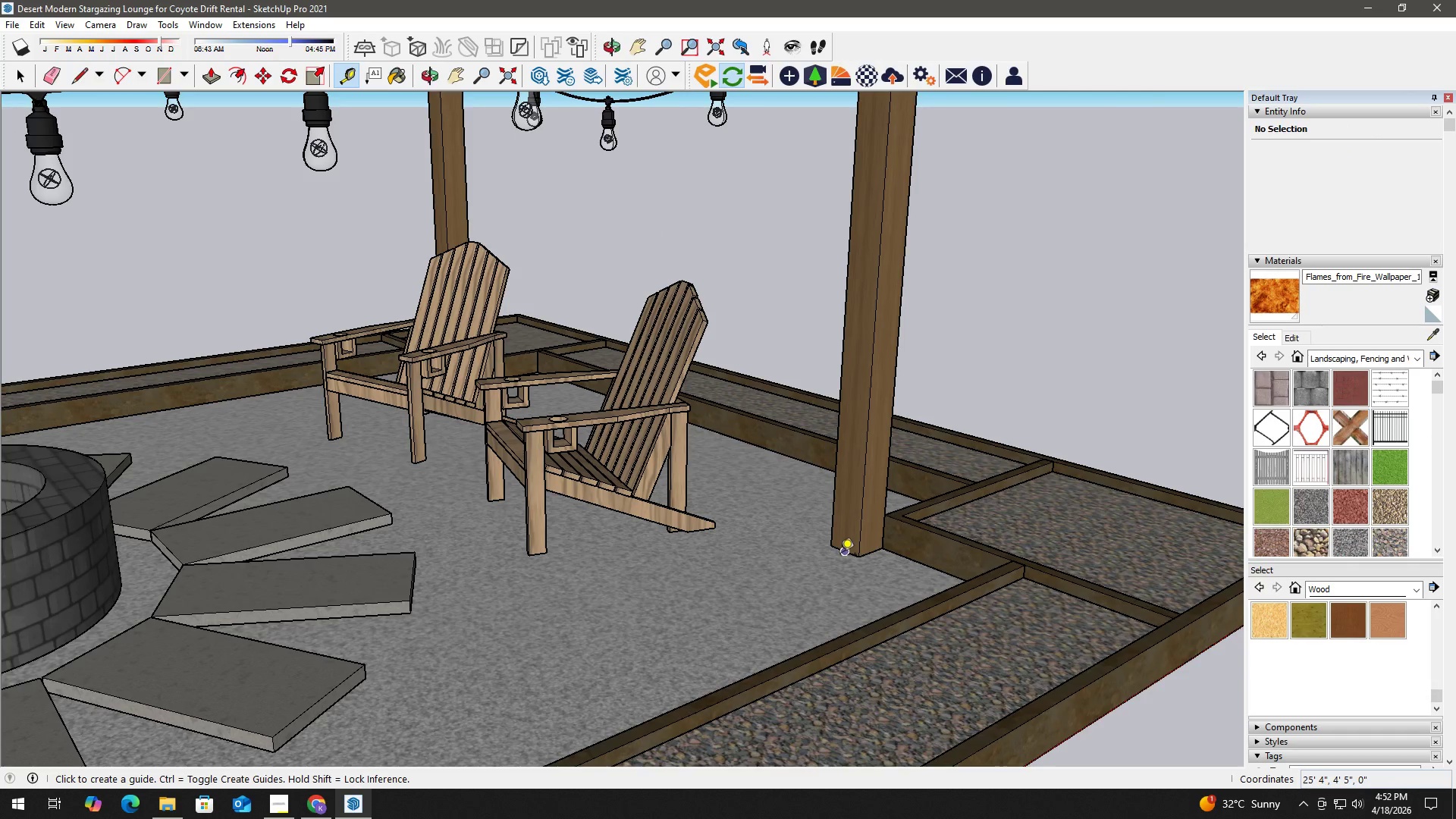 
left_click_drag(start_coordinate=[1138, 318], to_coordinate=[883, 458])
 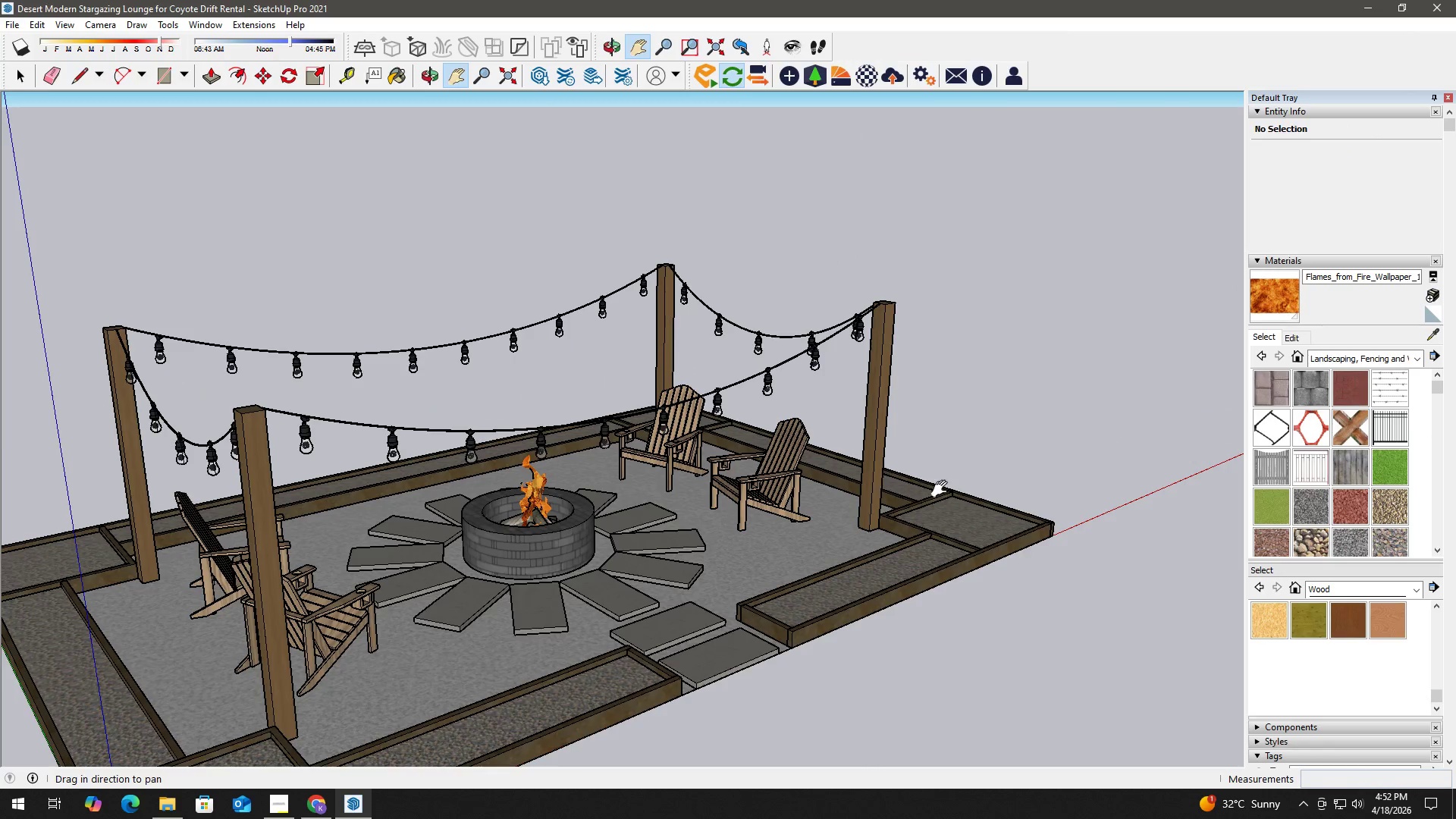 
scroll: coordinate [839, 546], scroll_direction: up, amount: 9.0
 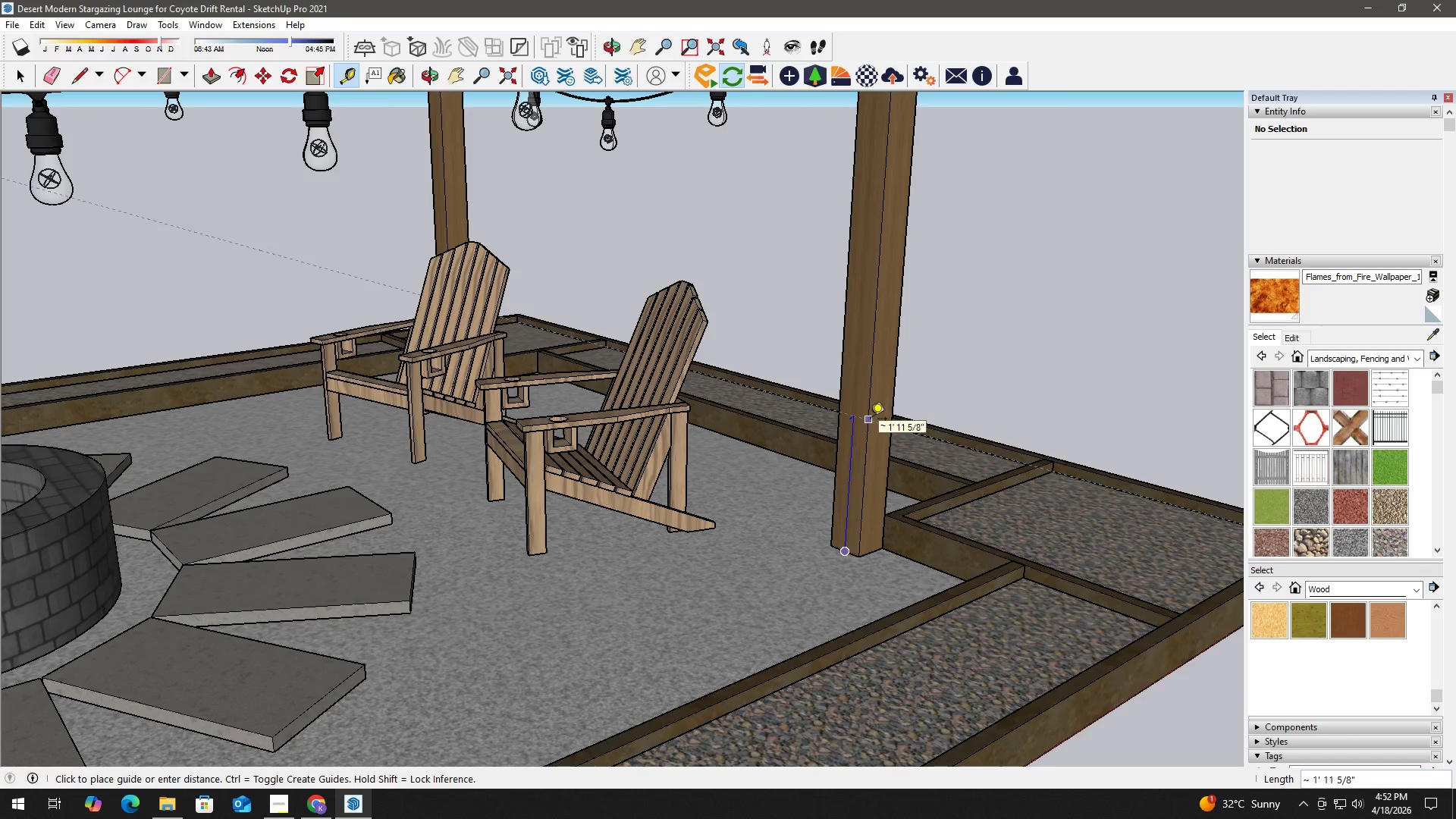 
key(Numpad8)
 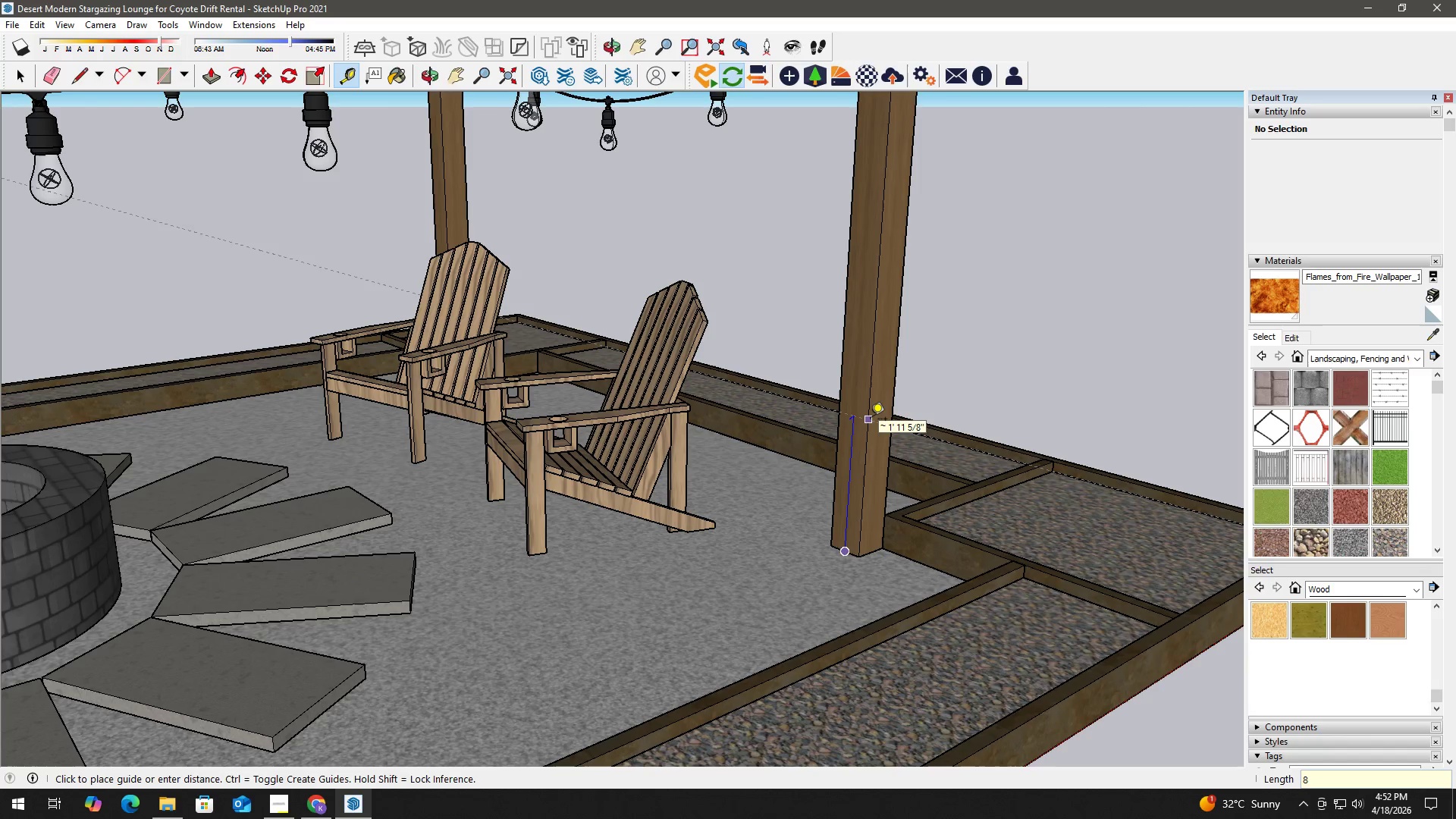 
key(Quote)
 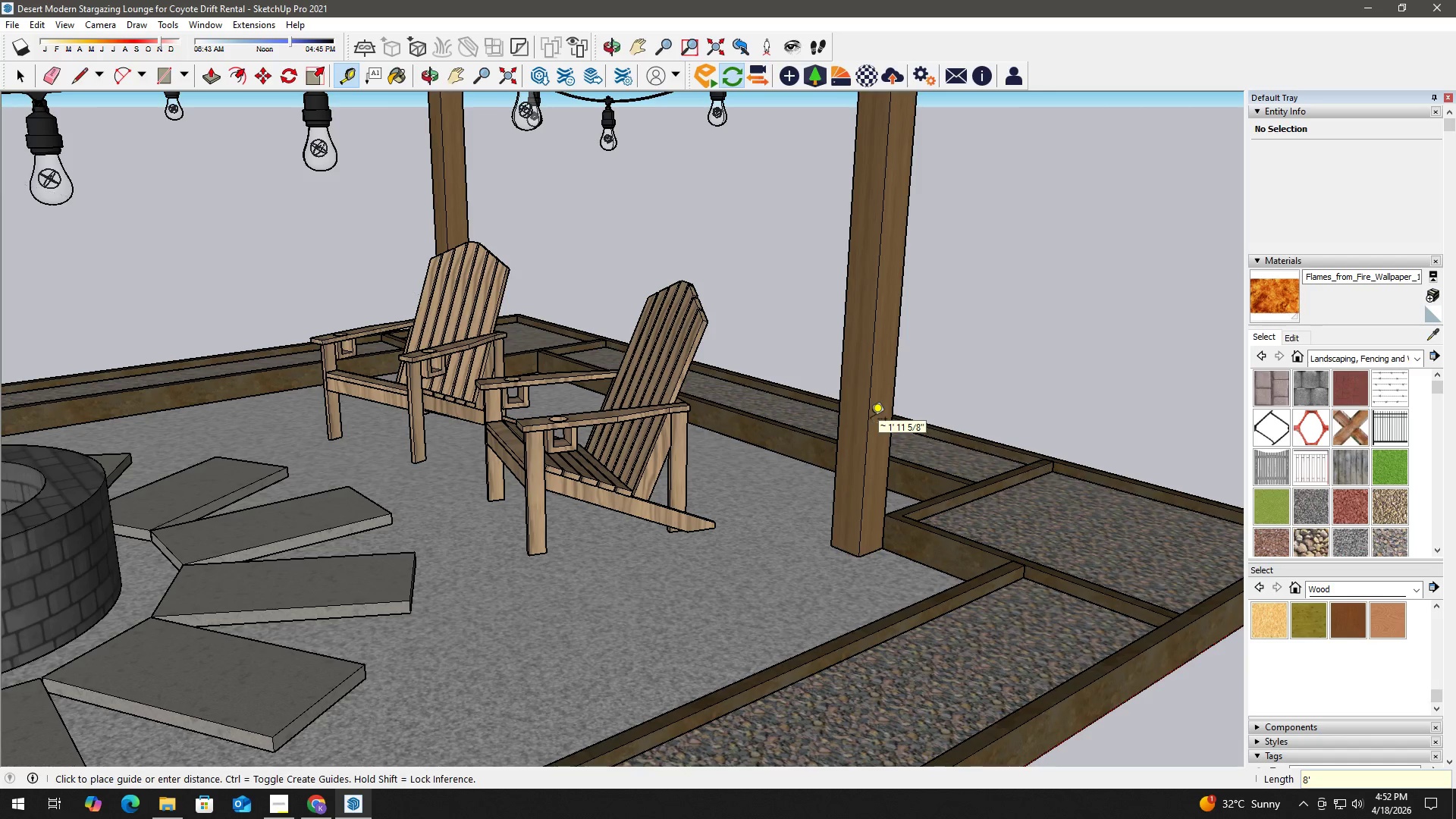 
key(Enter)
 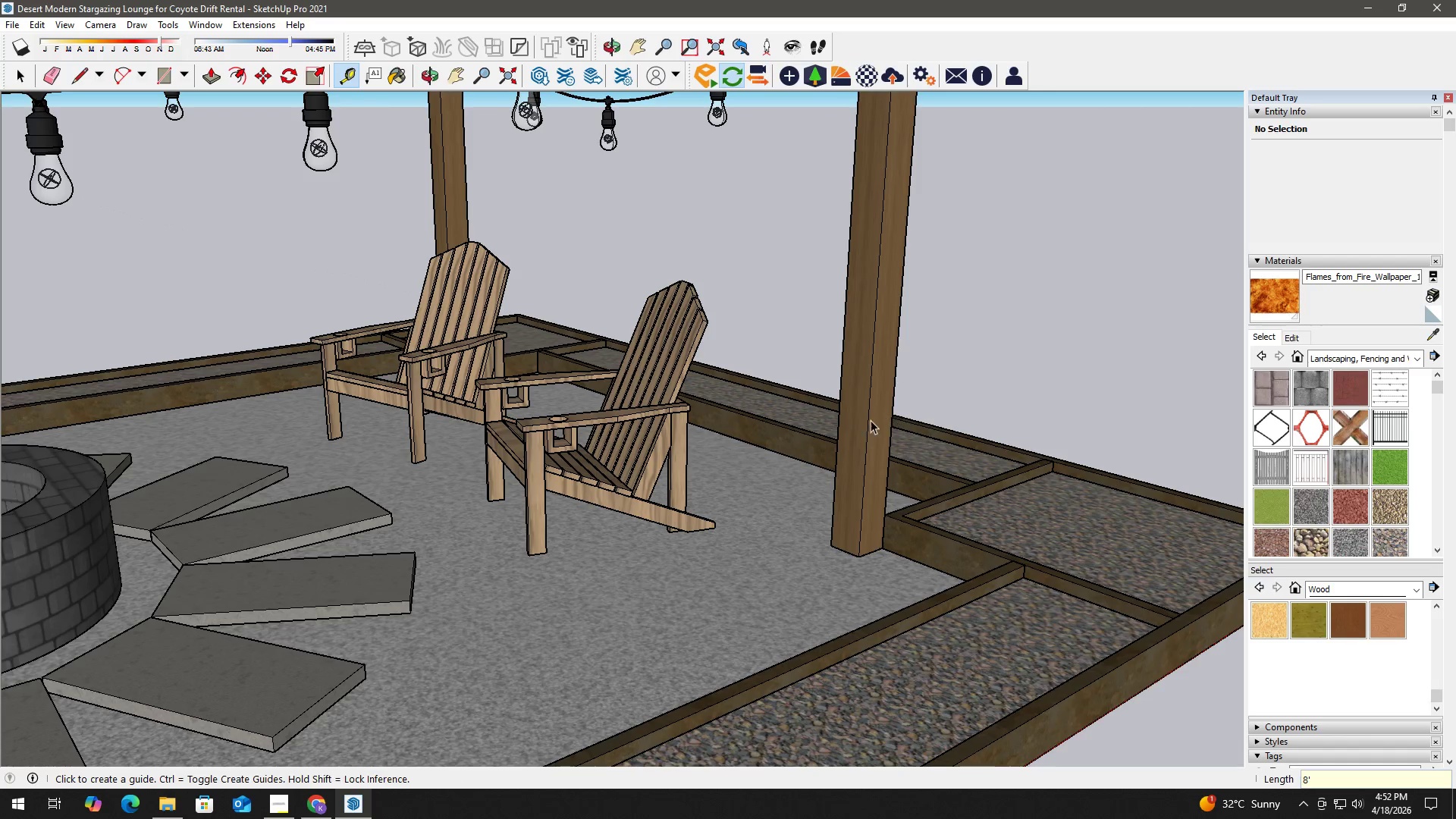 
key(Space)
 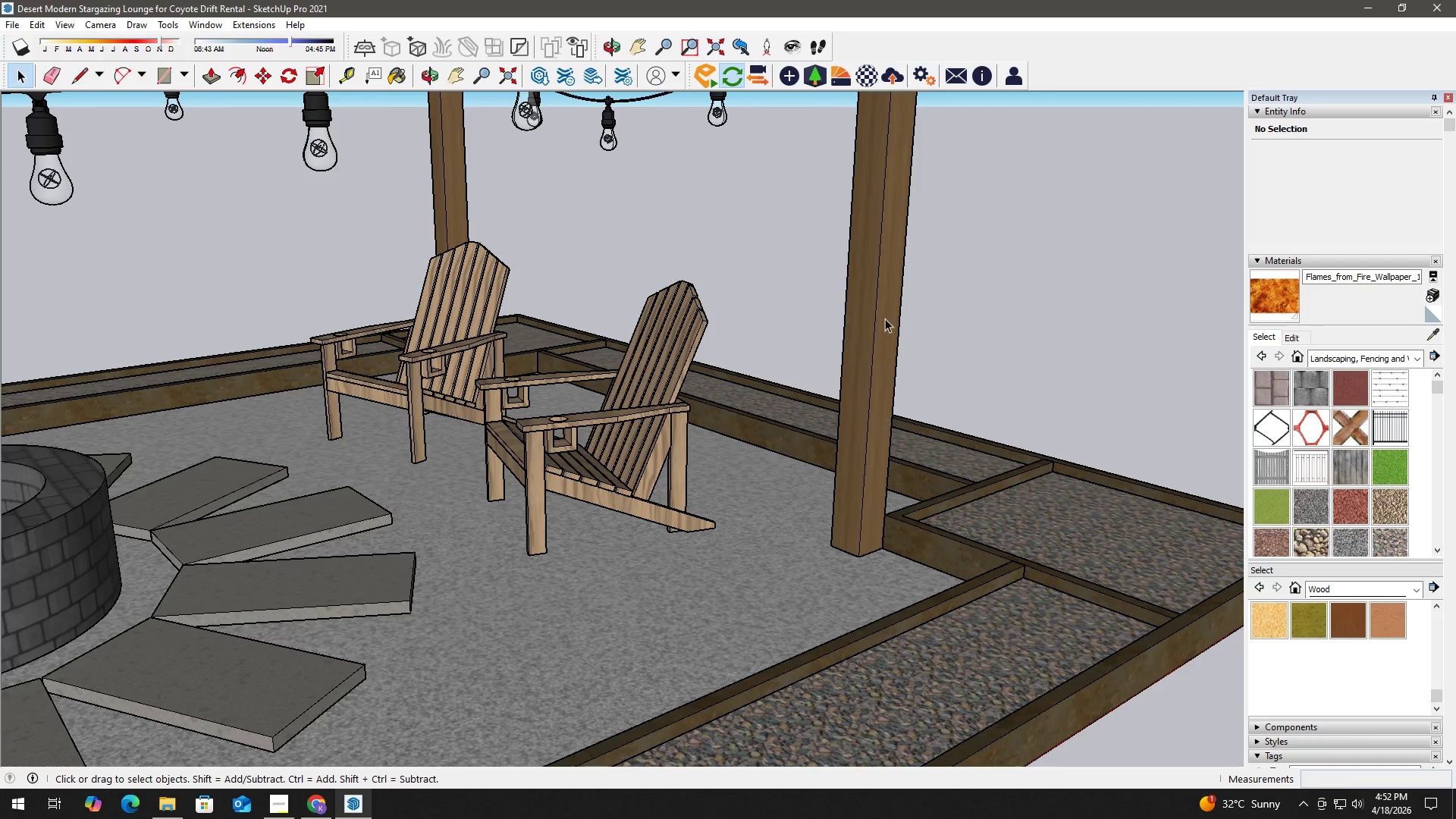 
key(H)
 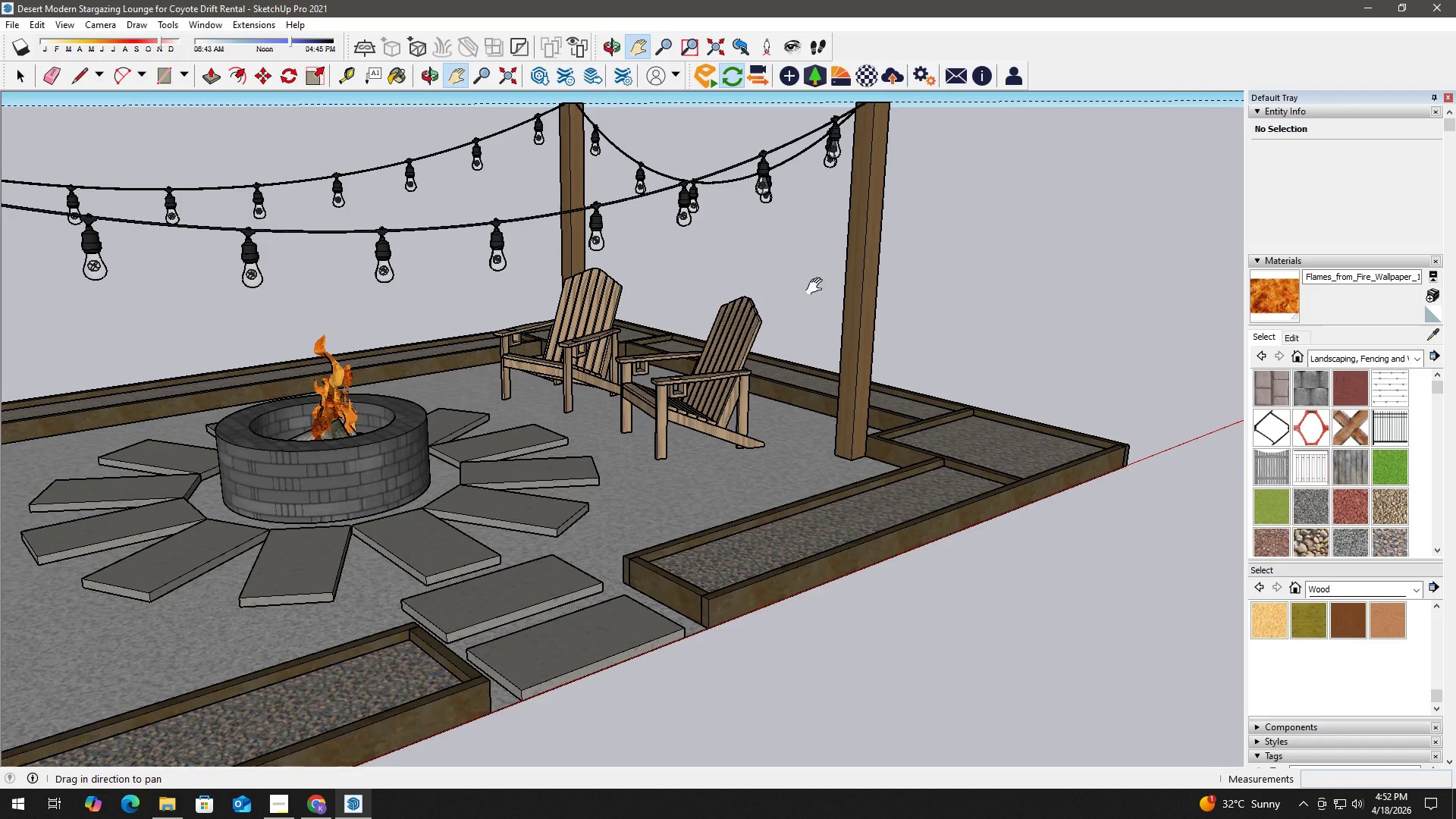 
left_click_drag(start_coordinate=[817, 287], to_coordinate=[805, 473])
 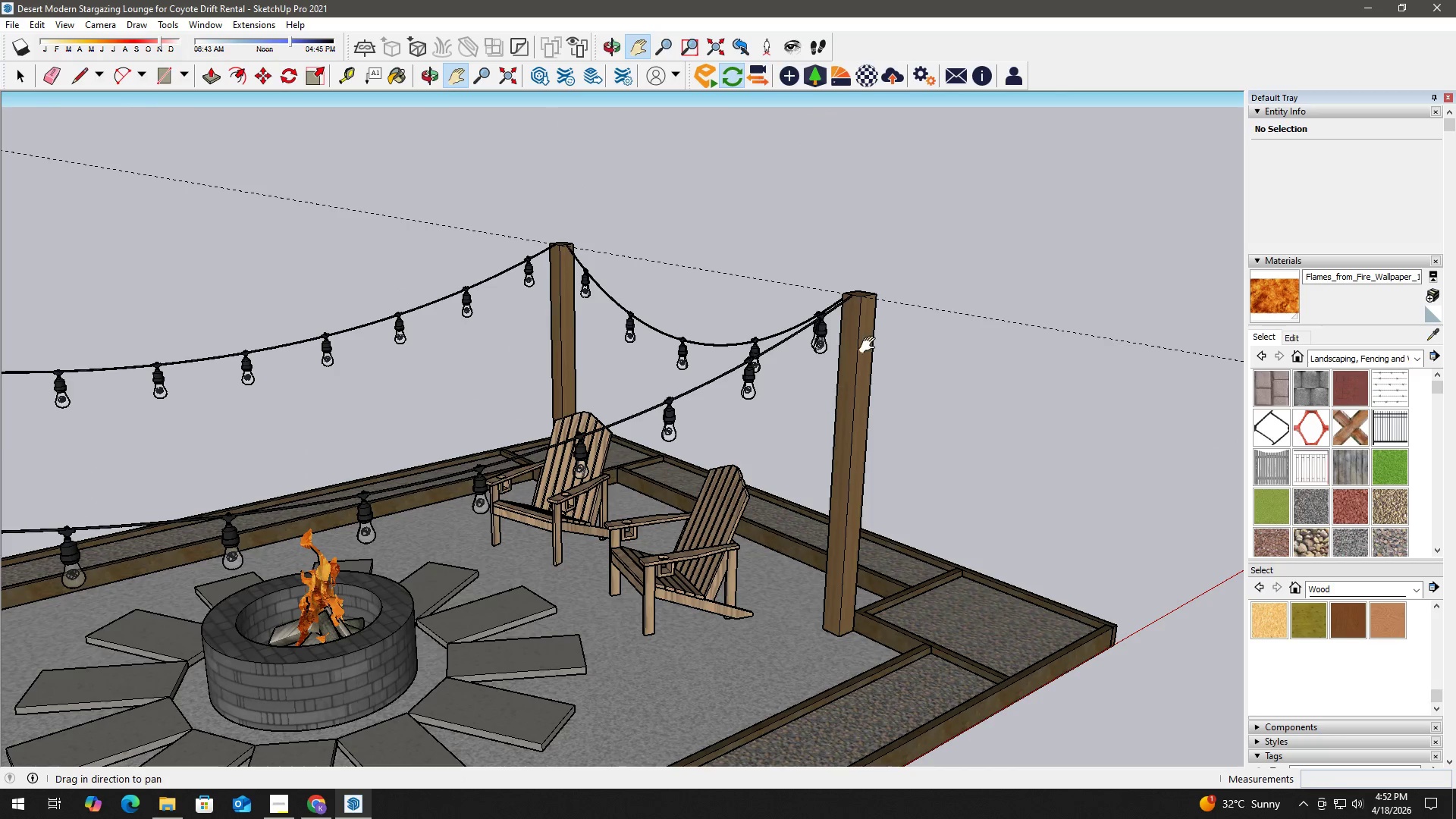 
scroll: coordinate [824, 323], scroll_direction: down, amount: 6.0
 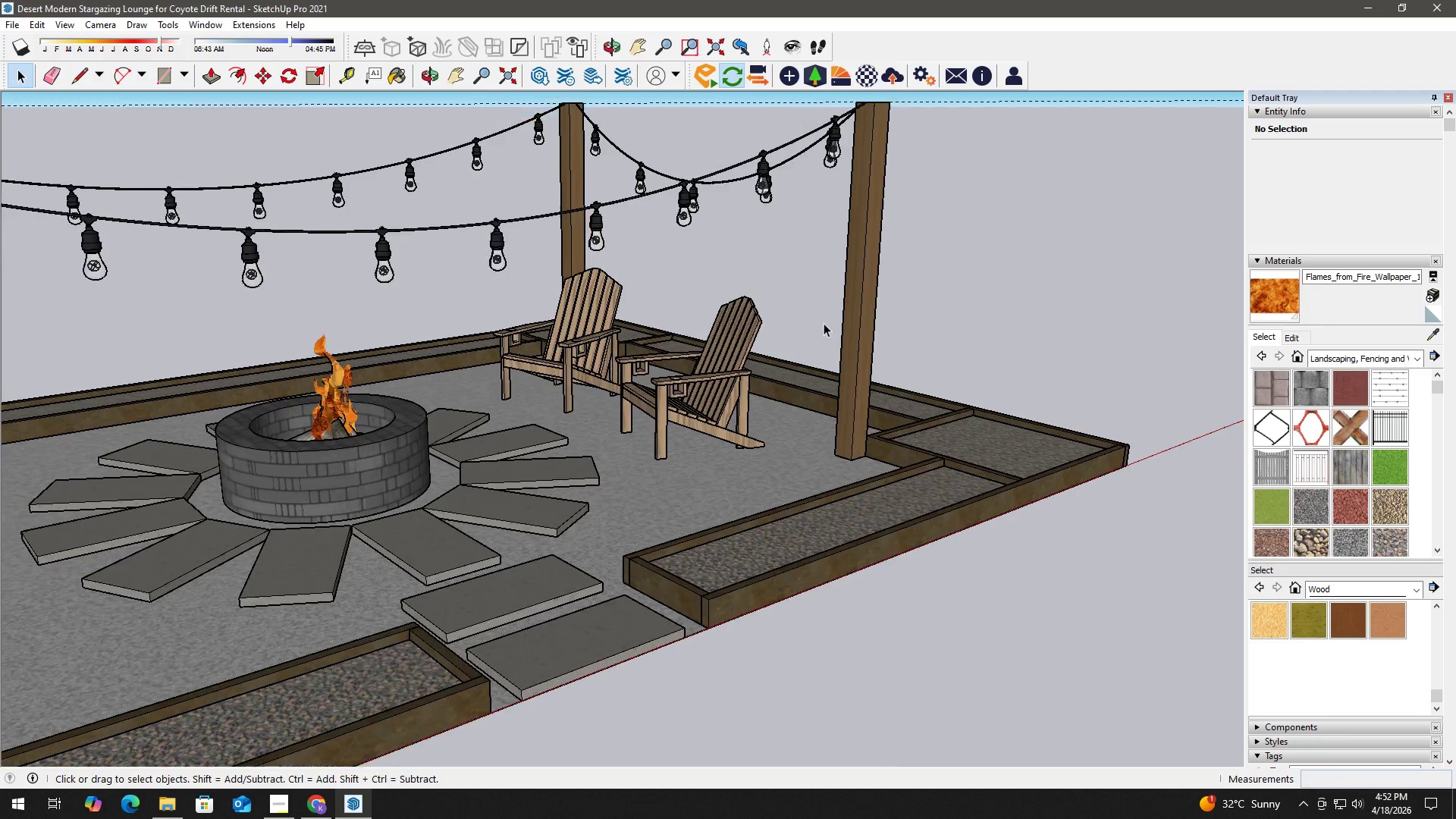 
key(Space)
 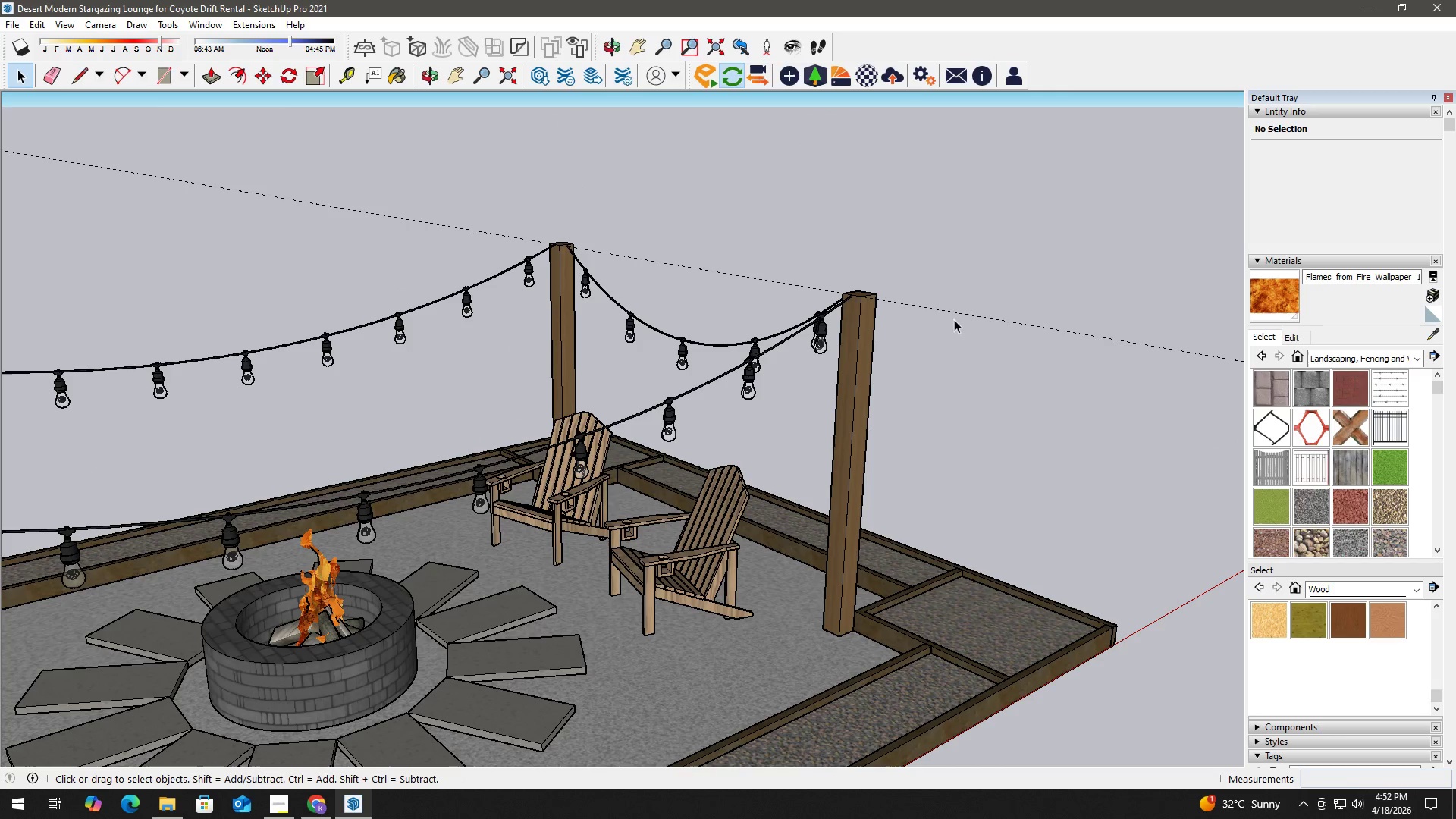 
key(E)
 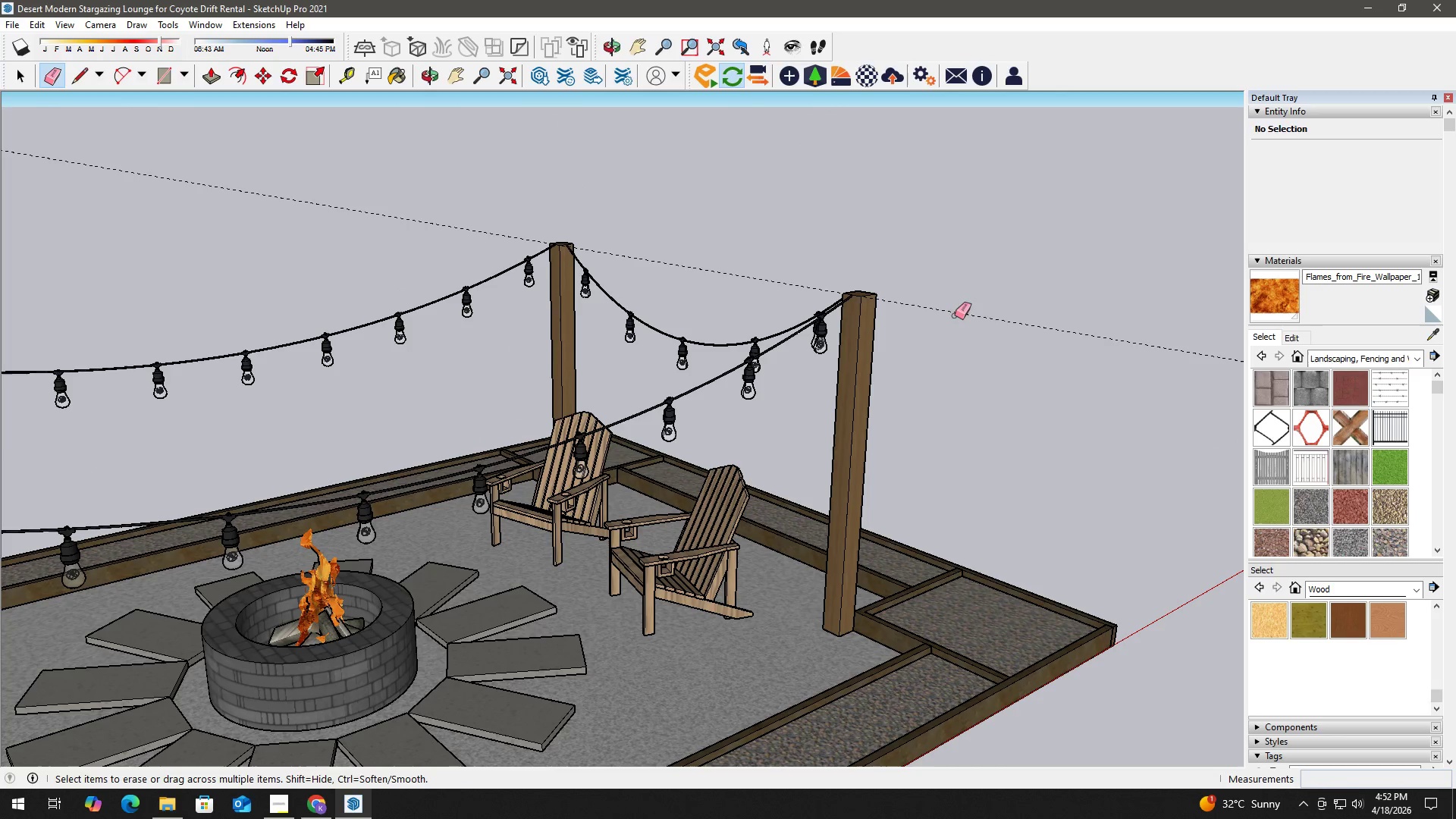 
left_click_drag(start_coordinate=[956, 313], to_coordinate=[957, 304])
 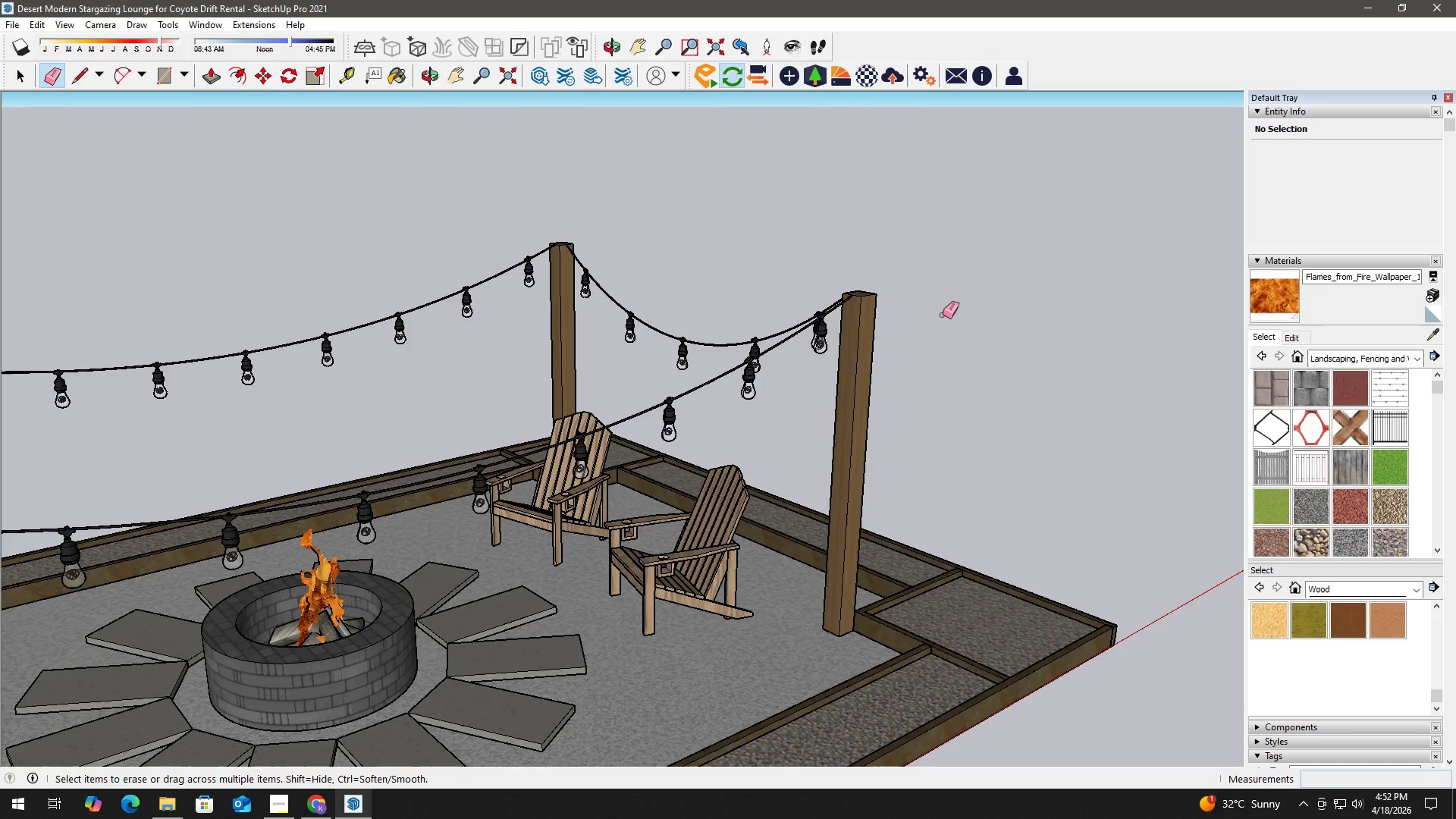 
key(Space)
 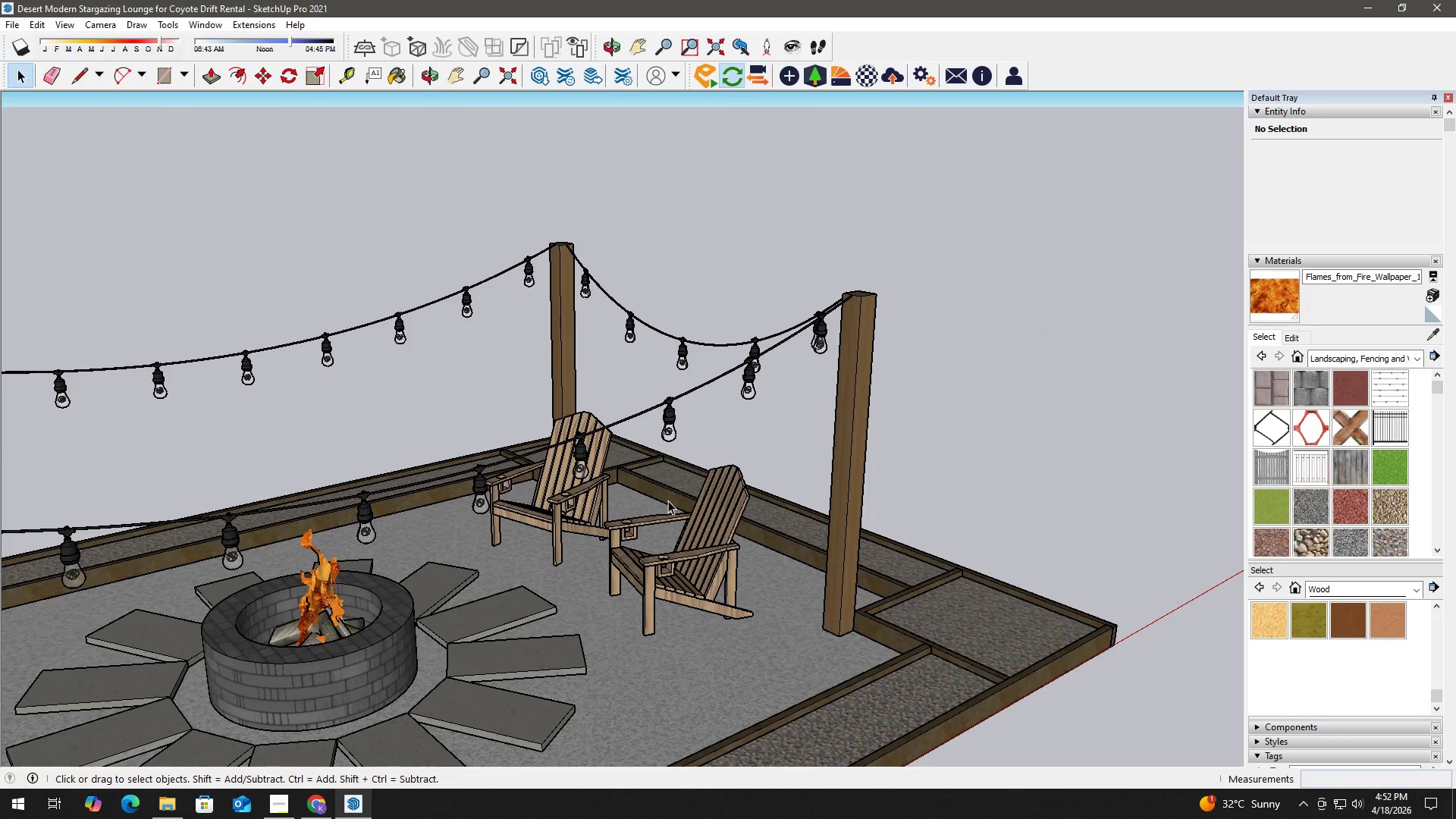 
key(H)
 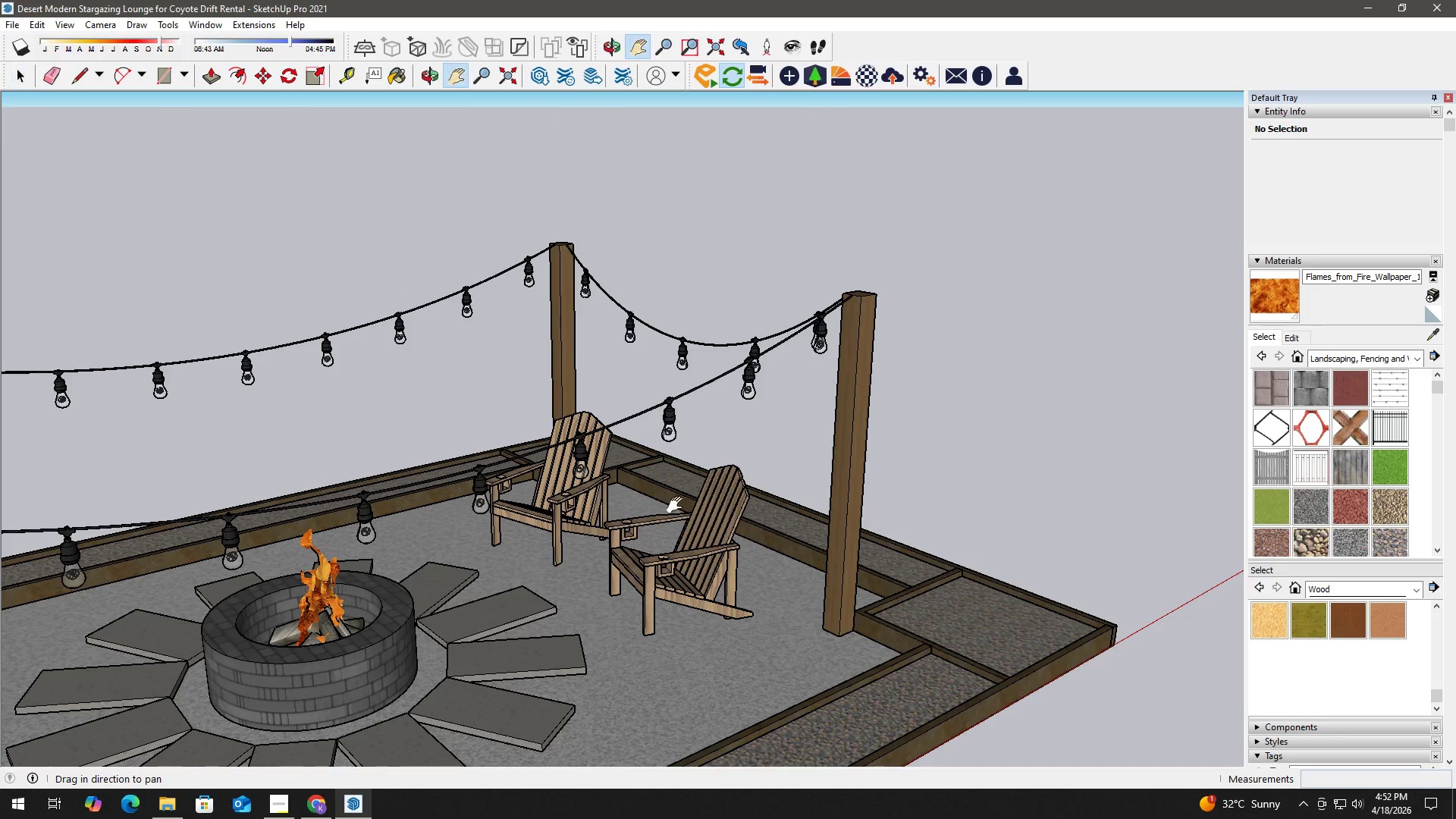 
left_click_drag(start_coordinate=[679, 505], to_coordinate=[885, 373])
 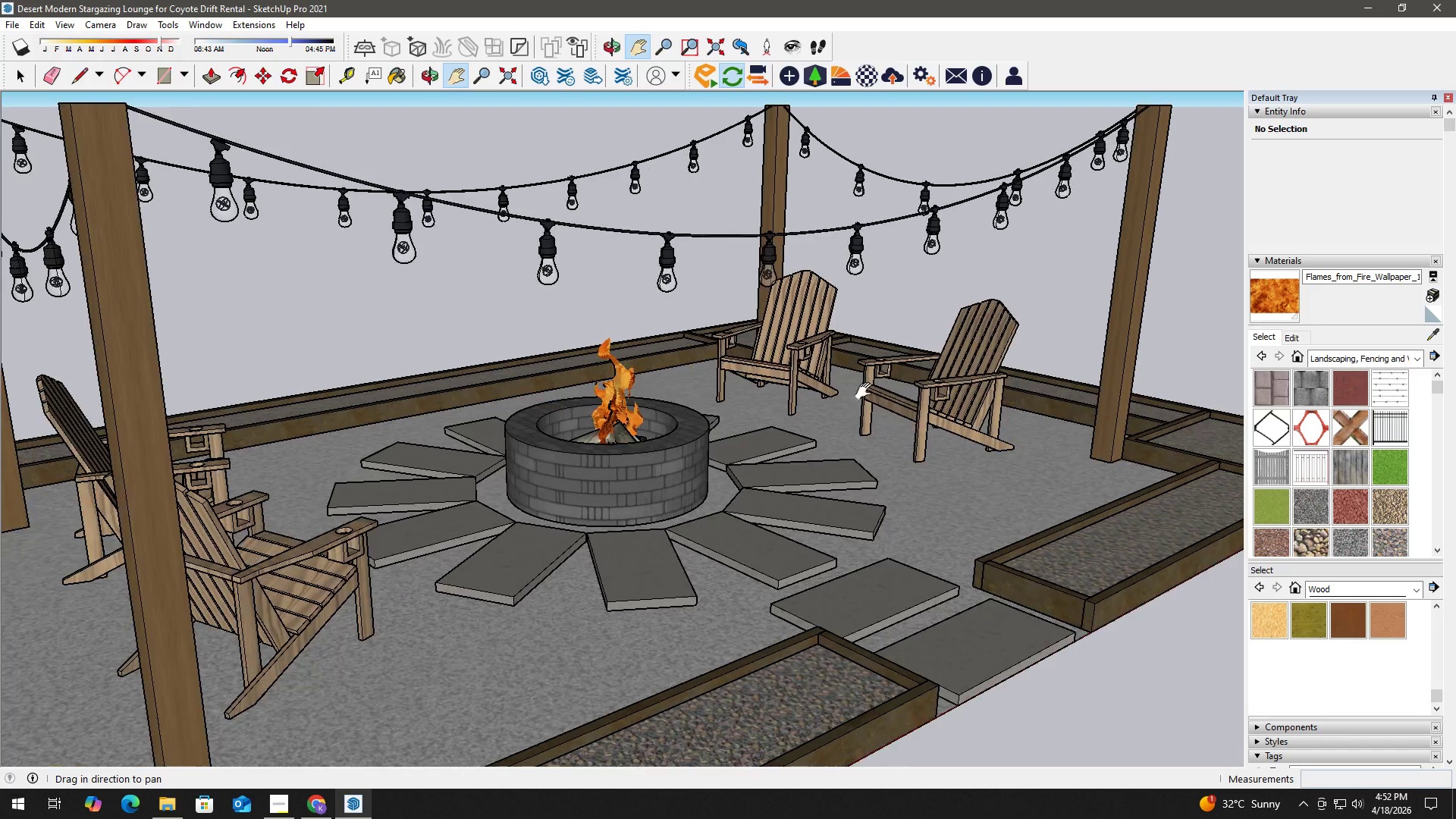 
key(Space)
 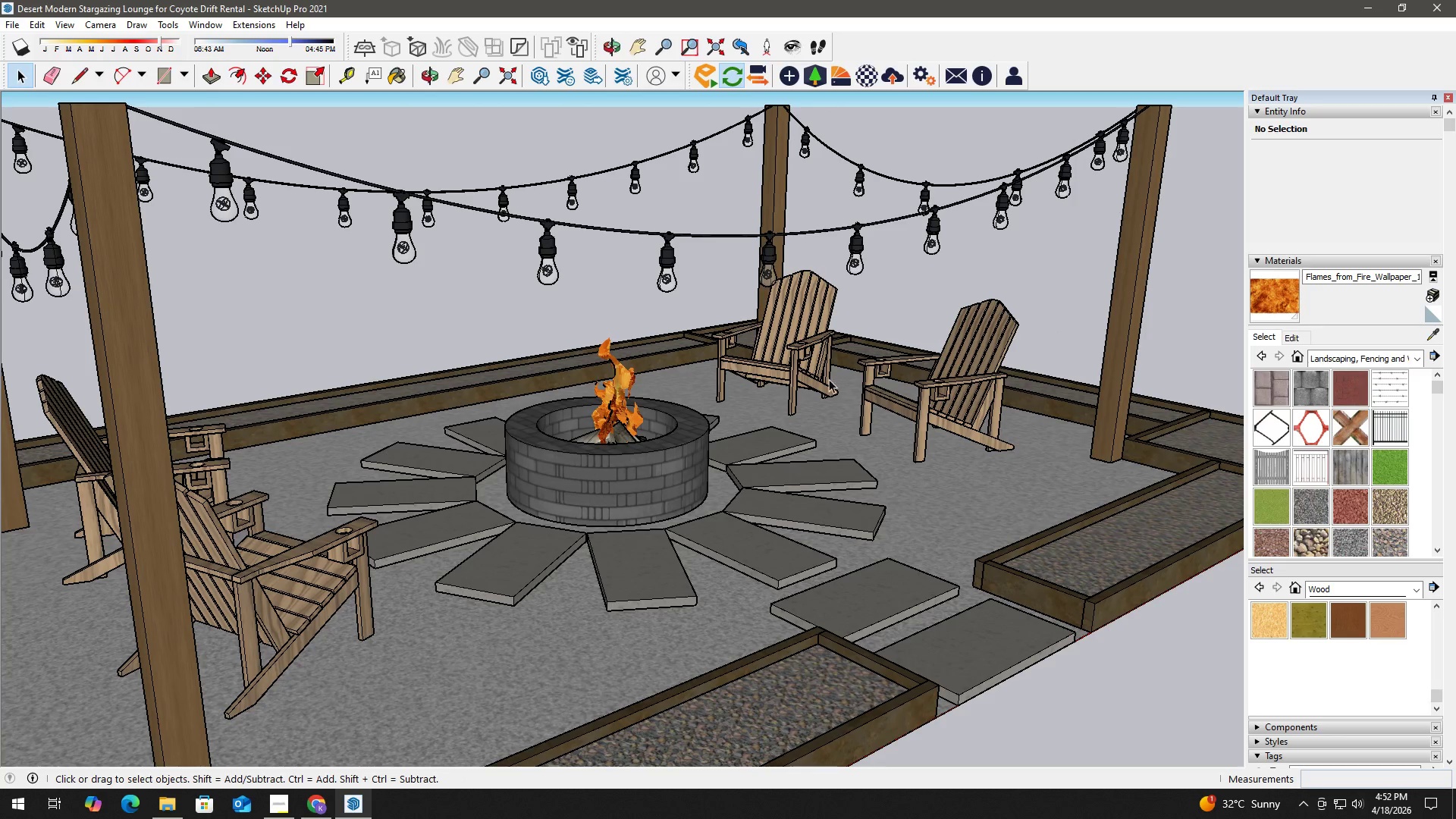 
key(T)
 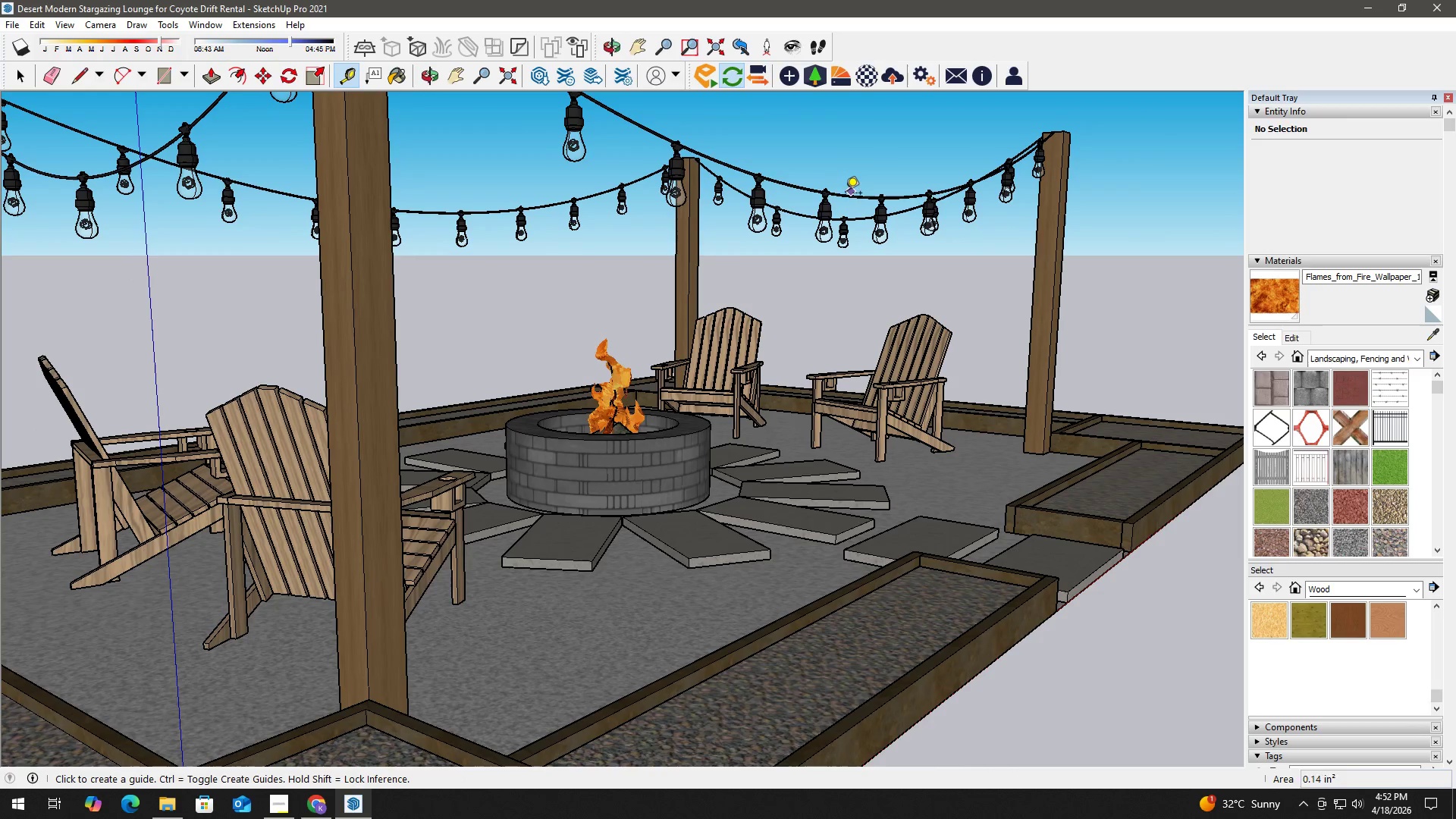 
left_click_drag(start_coordinate=[843, 194], to_coordinate=[844, 199])
 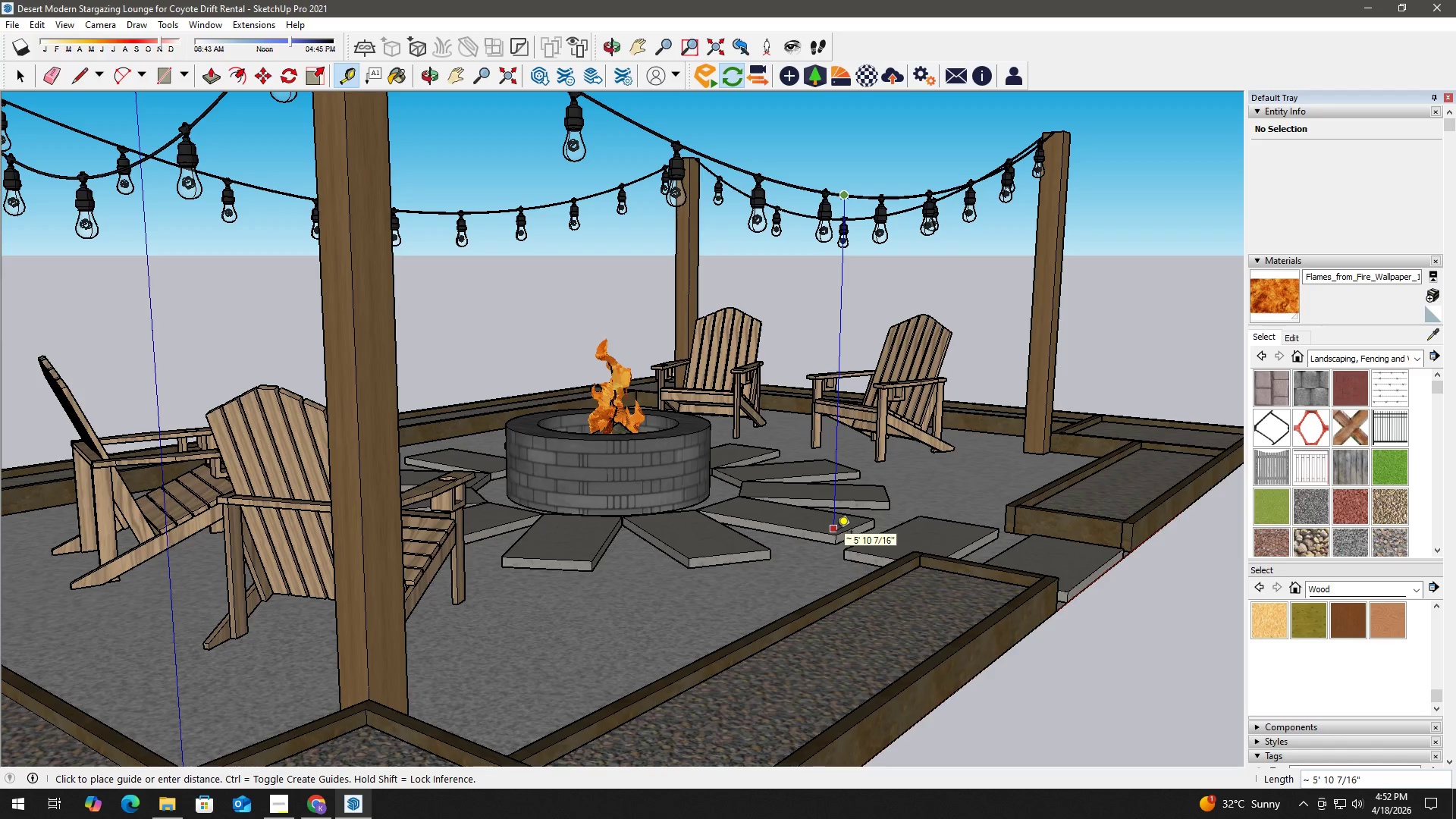 
key(Space)
 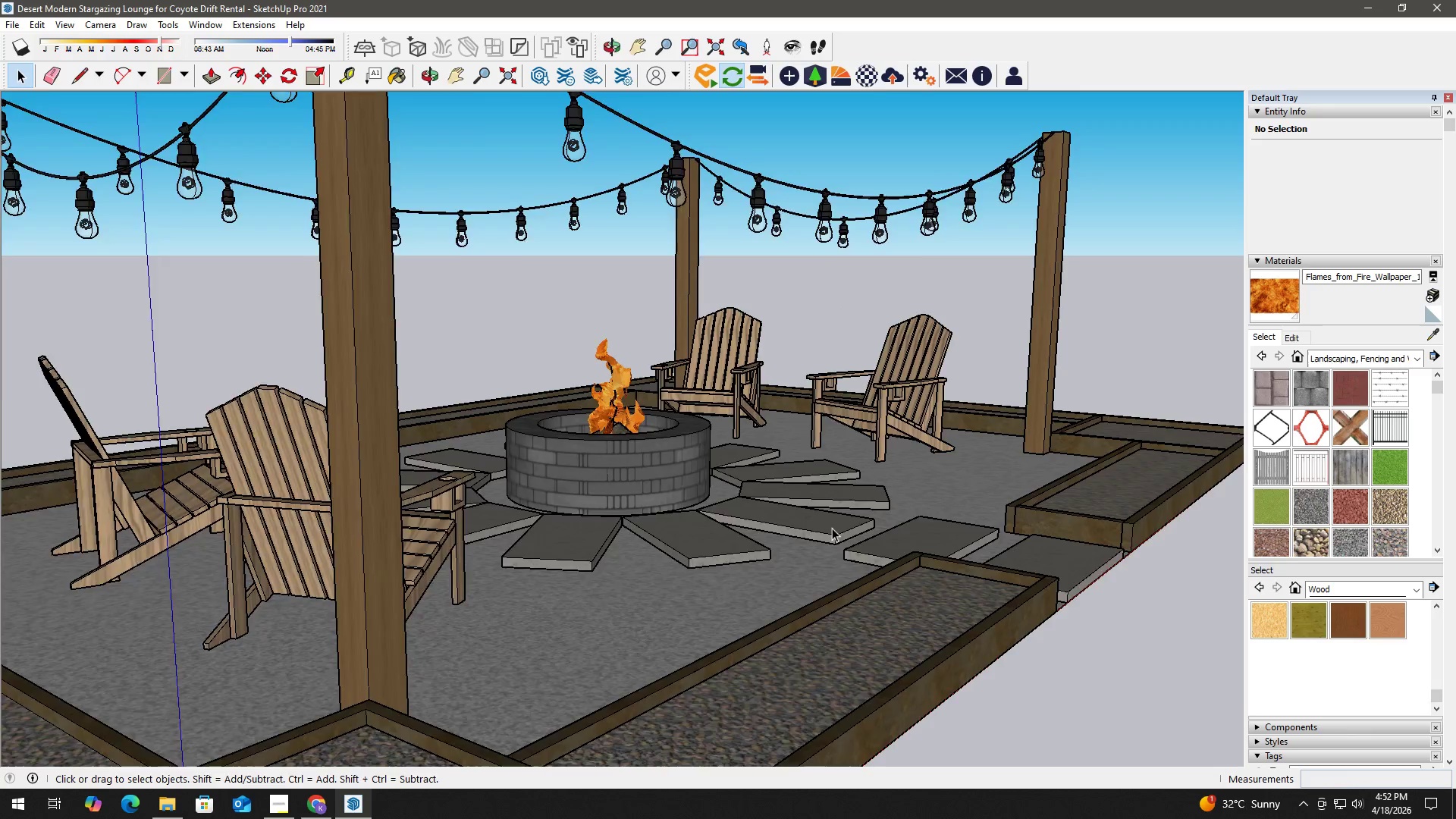 
scroll: coordinate [581, 433], scroll_direction: down, amount: 6.0
 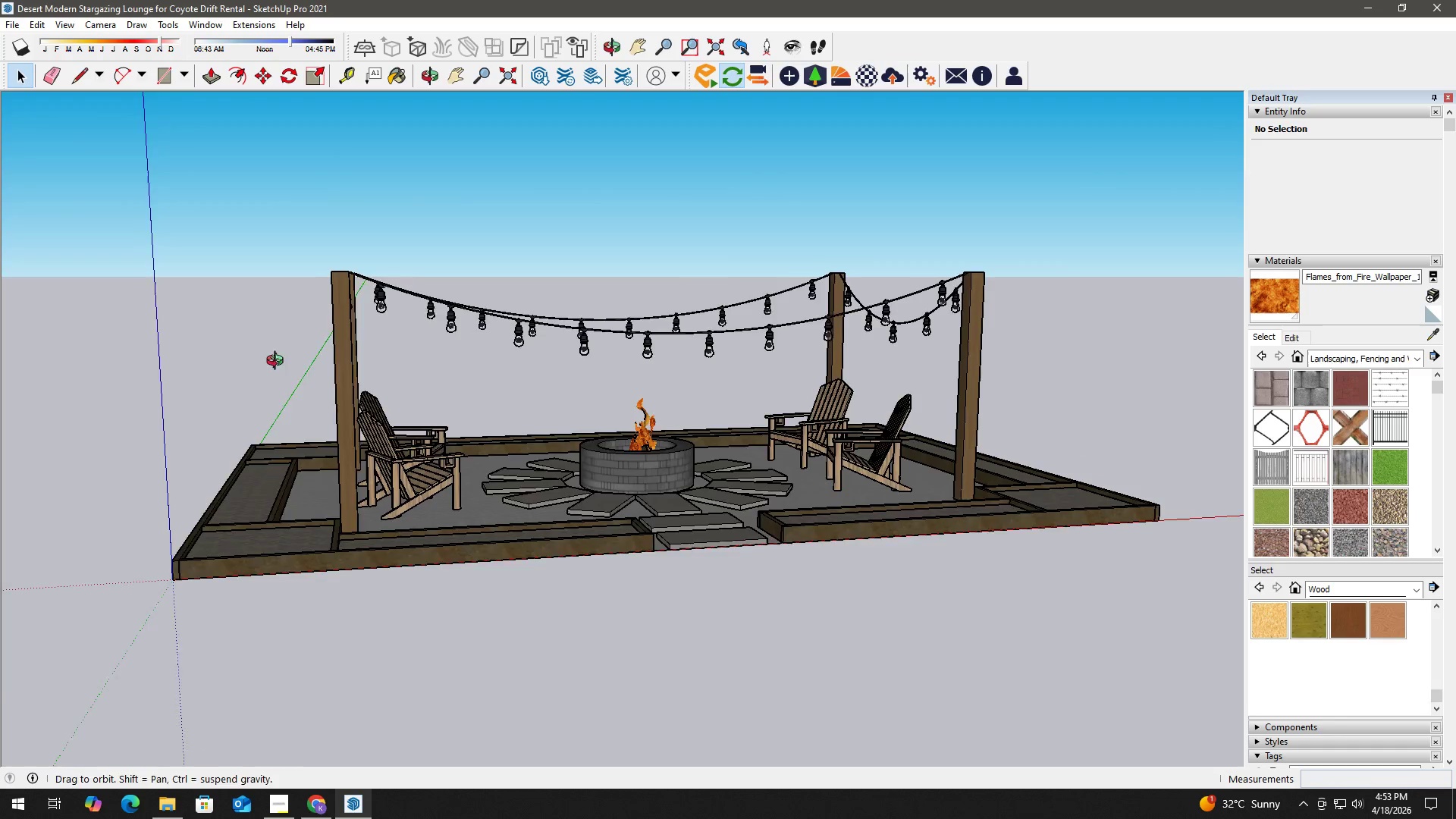 
key(Space)
 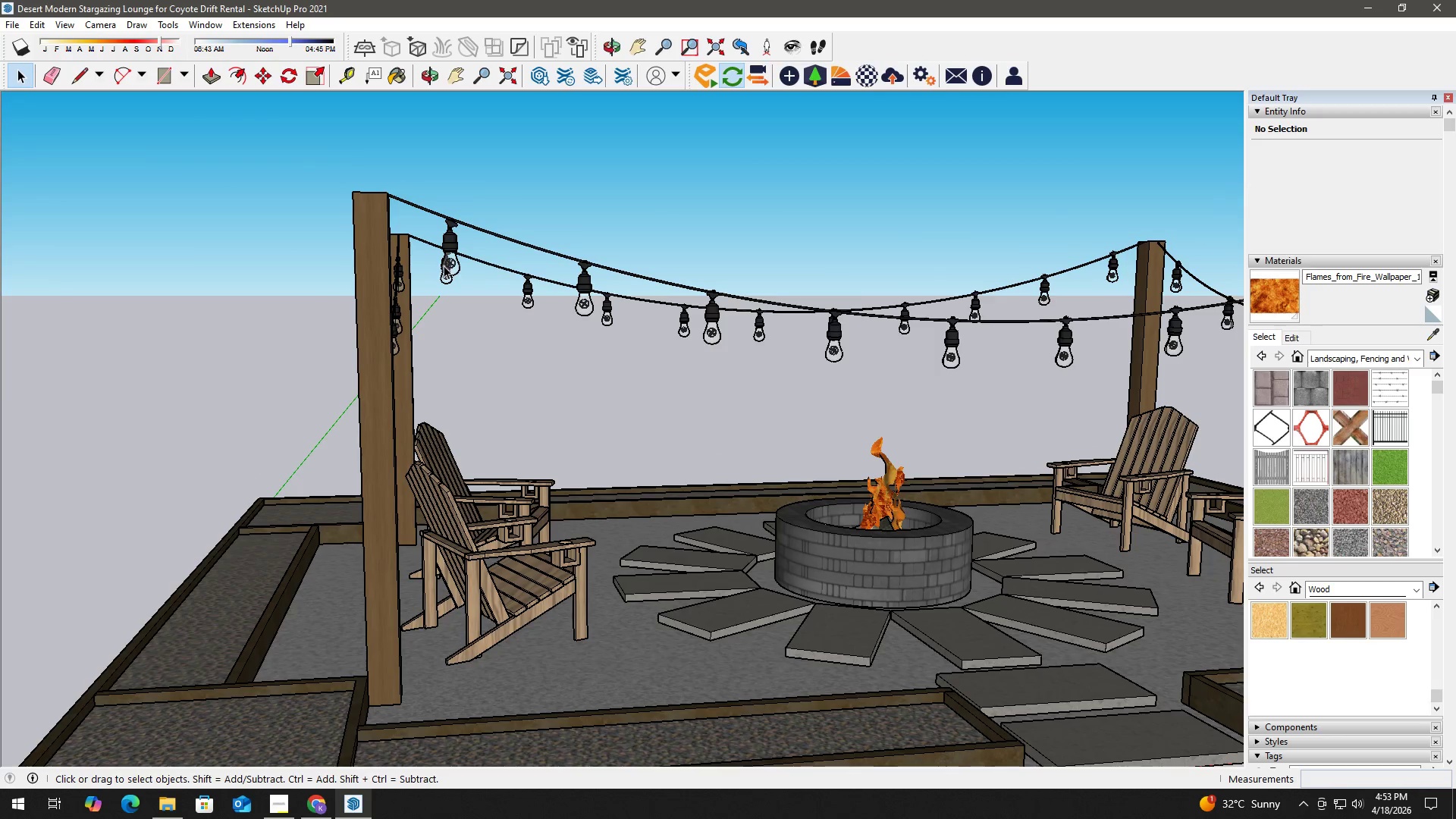 
scroll: coordinate [323, 311], scroll_direction: up, amount: 5.0
 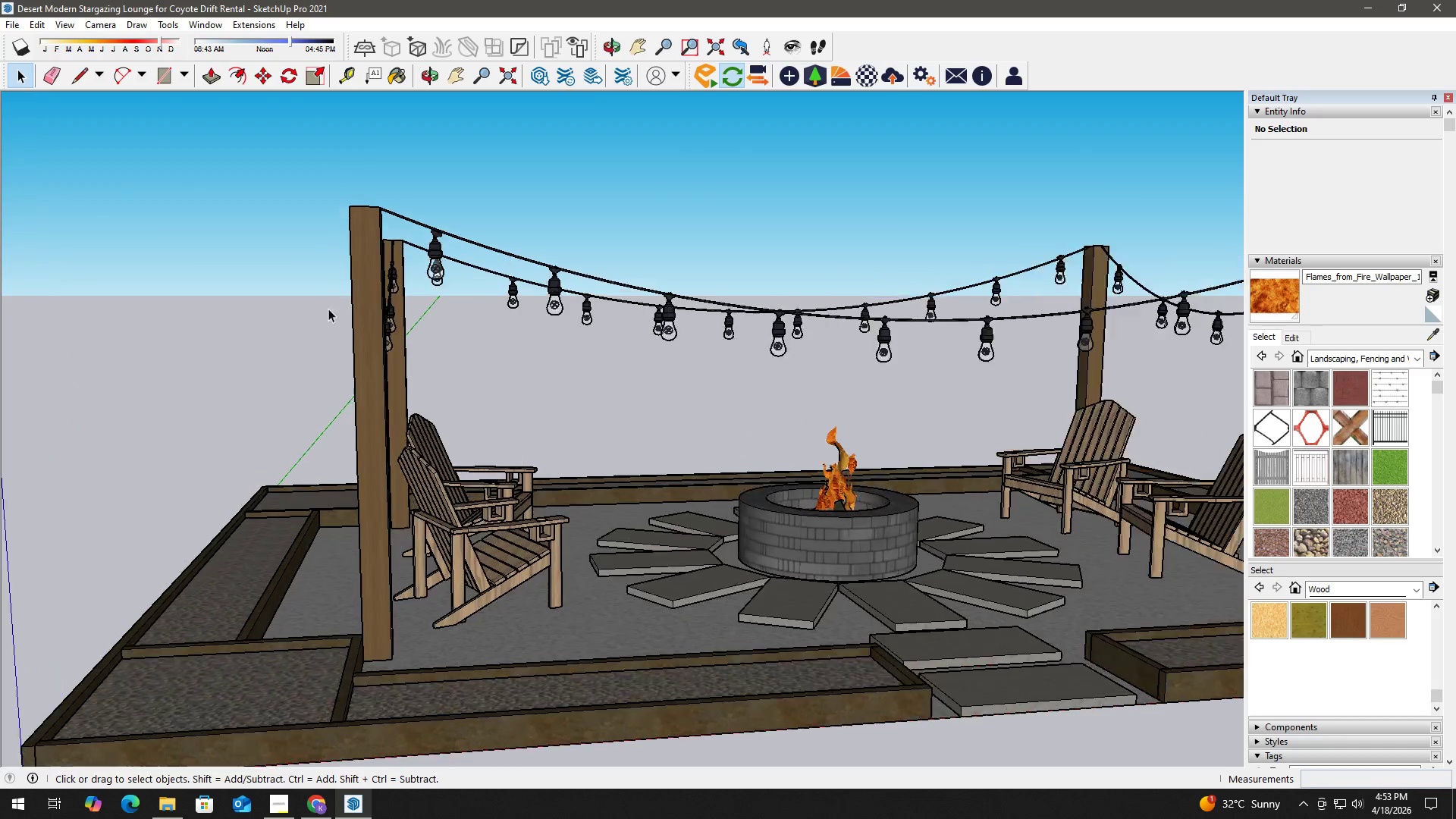 
double_click([458, 265])
 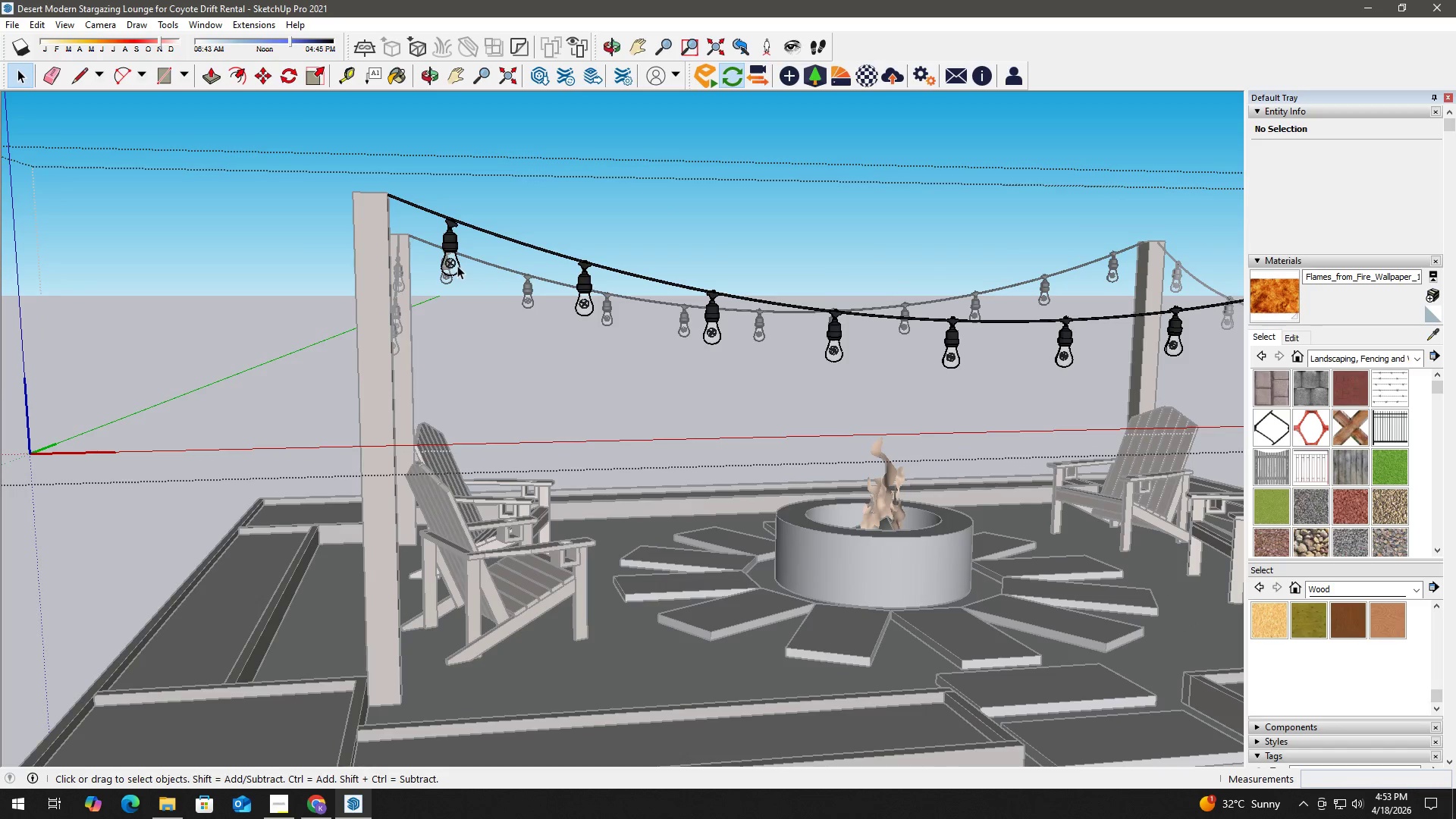 
left_click([450, 263])
 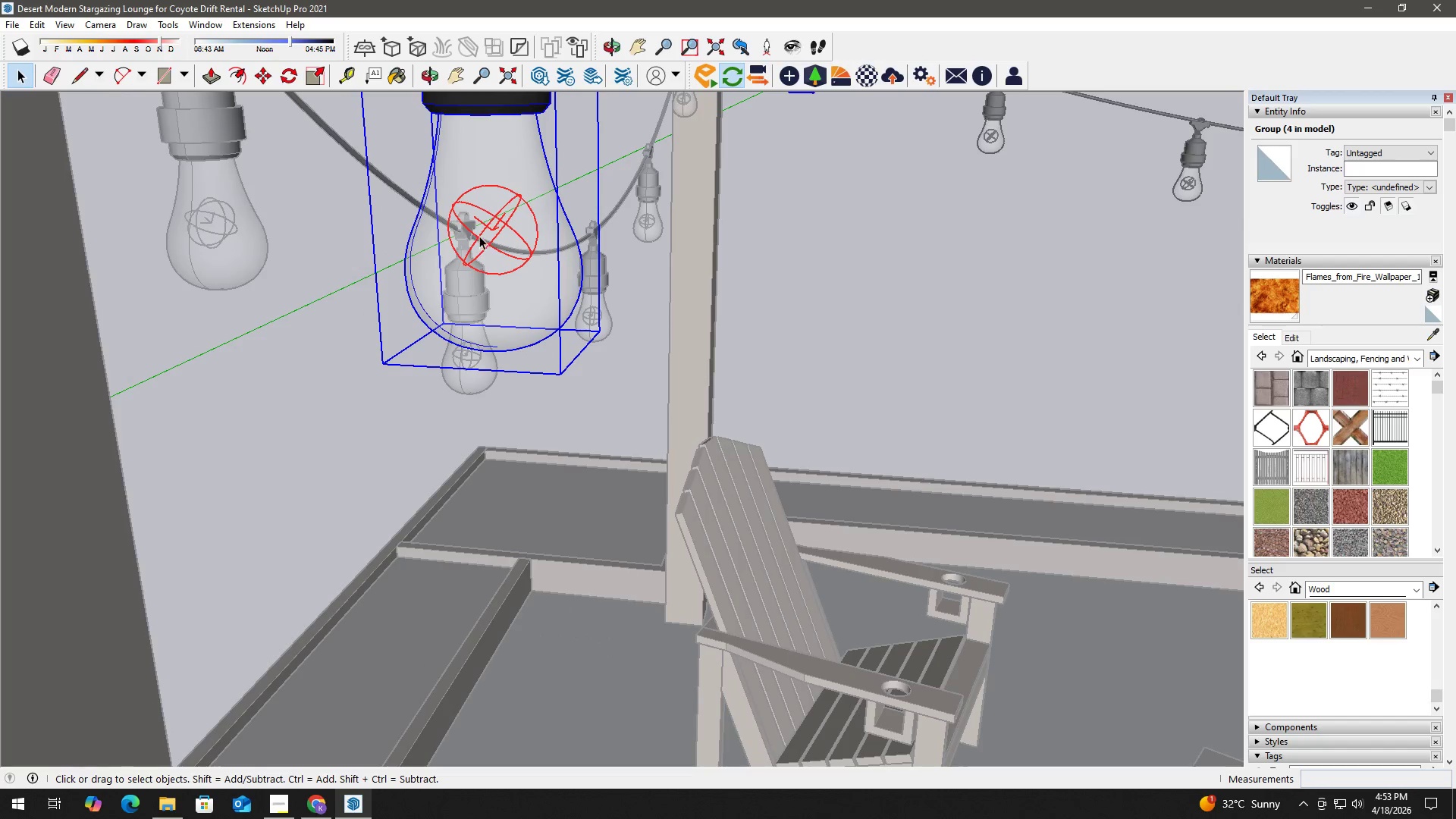 
scroll: coordinate [448, 263], scroll_direction: up, amount: 24.0
 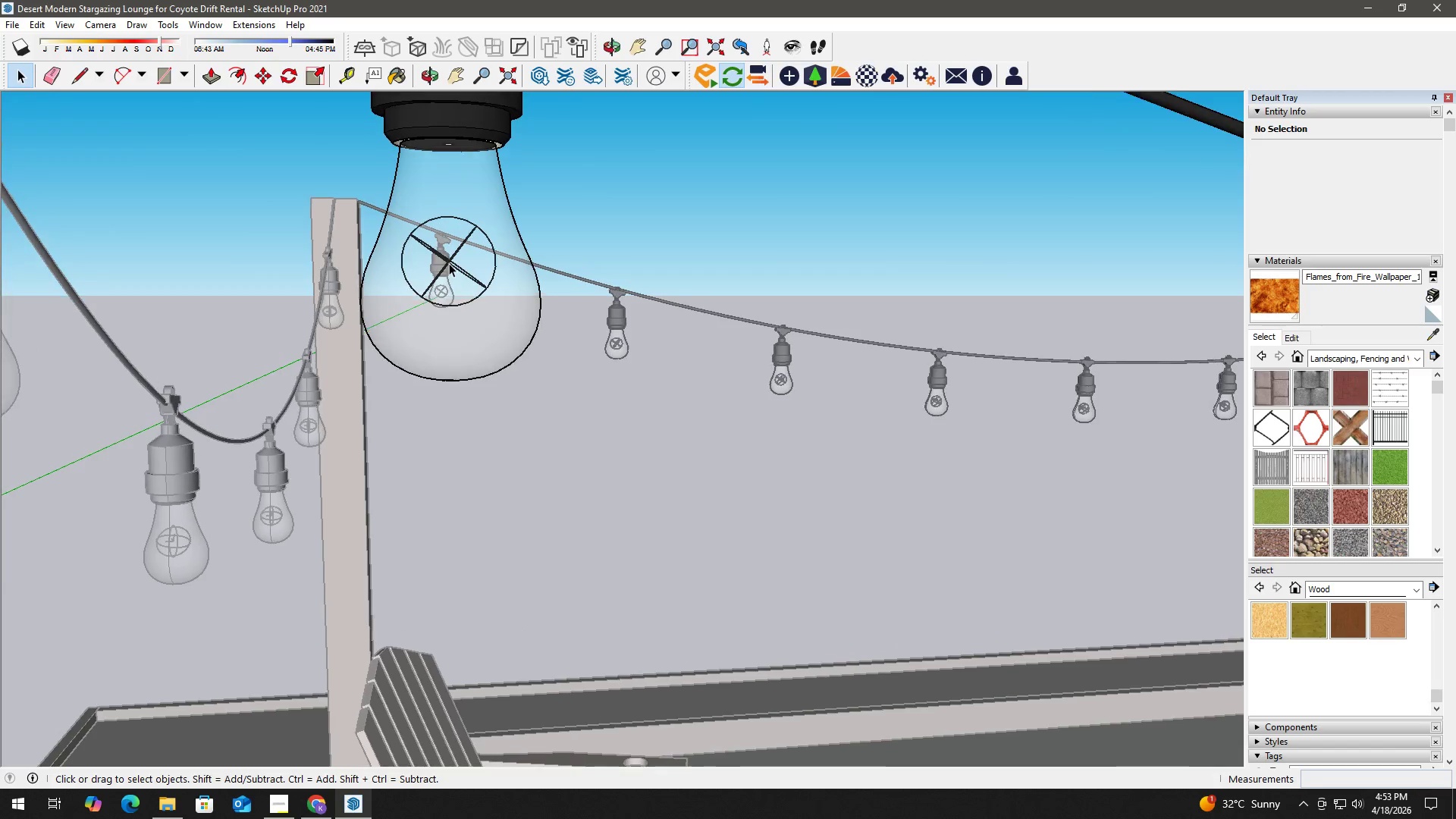 
double_click([483, 231])
 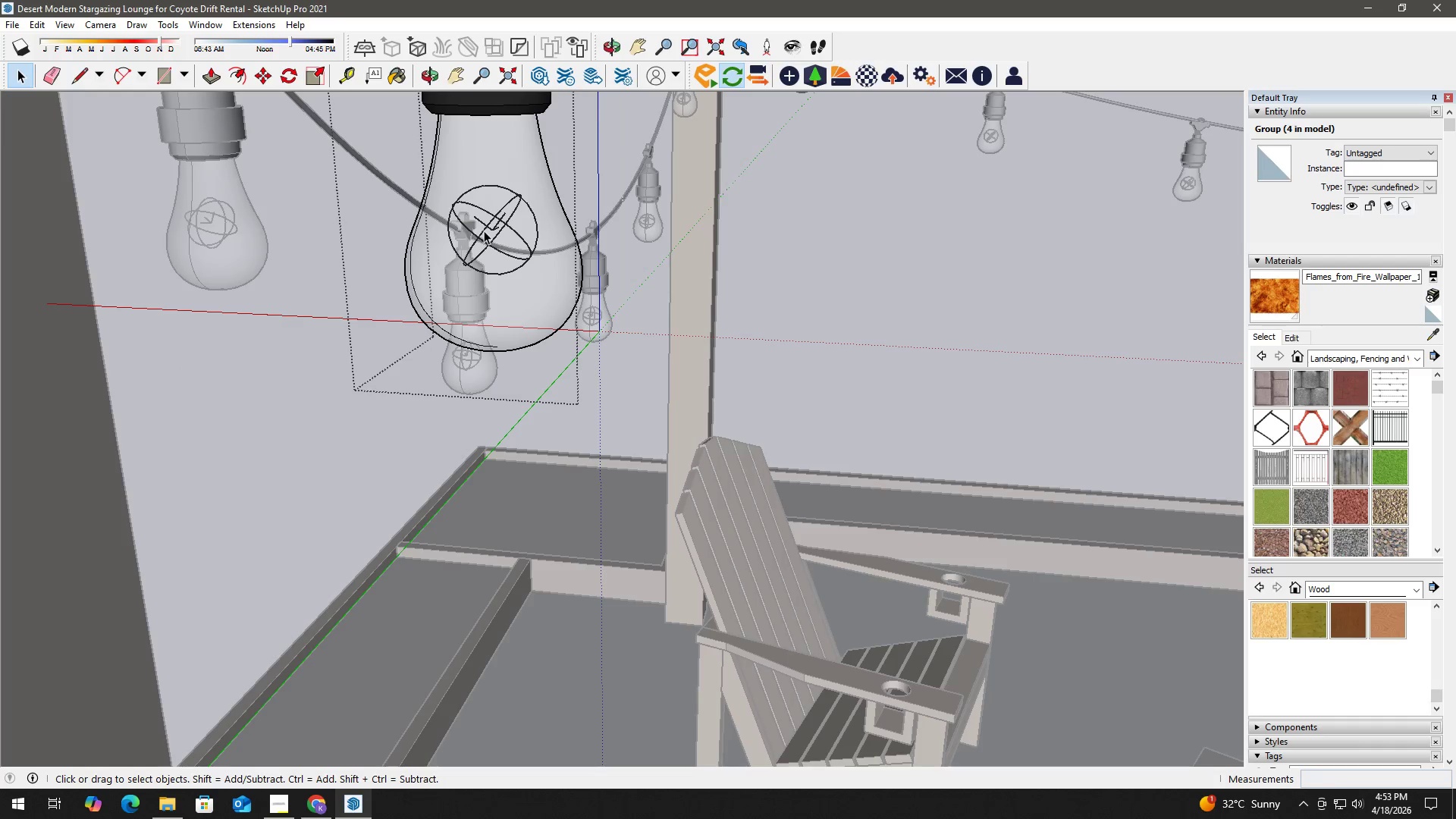 
triple_click([488, 231])
 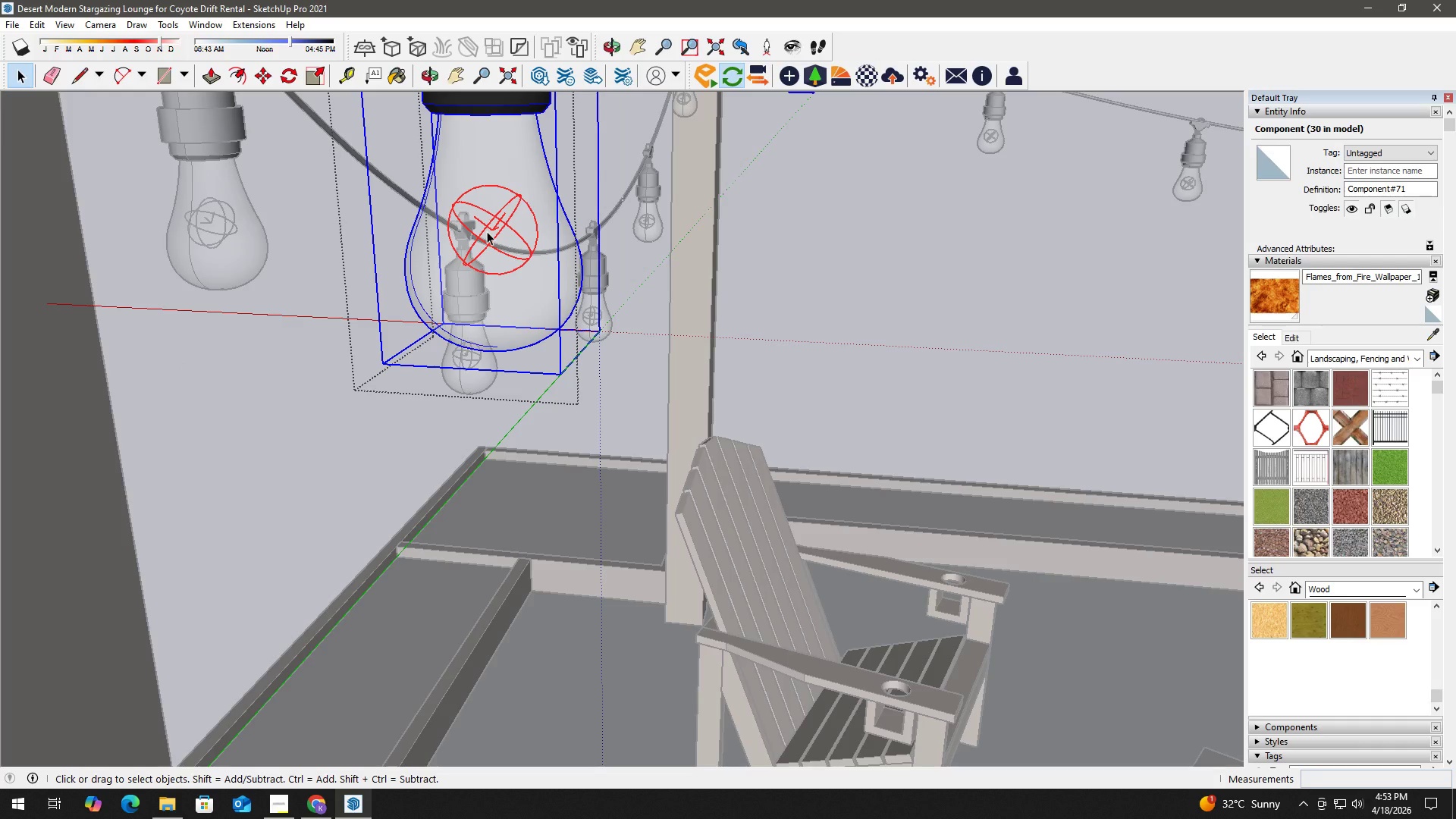 
left_click([487, 231])
 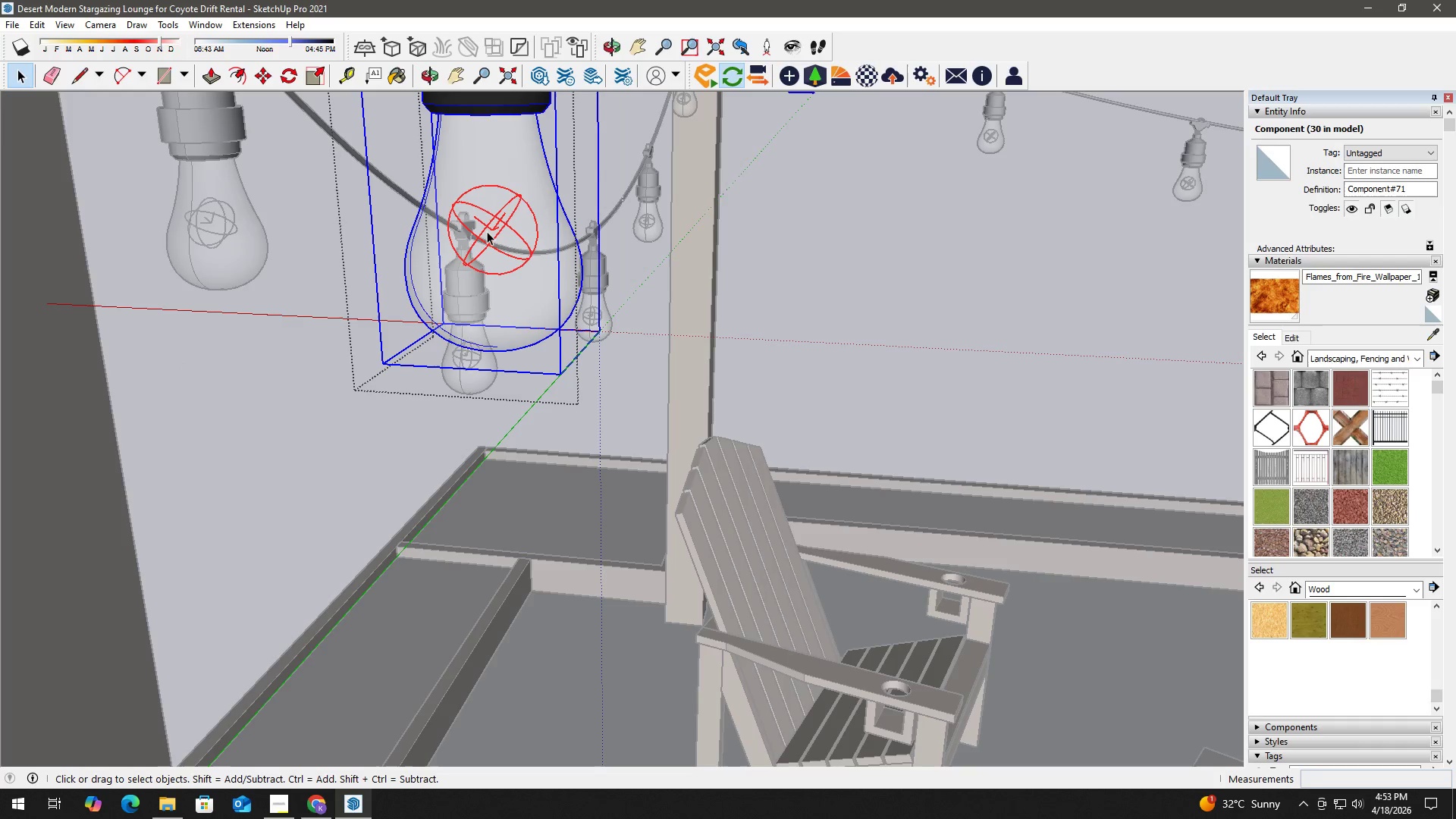 
double_click([487, 231])
 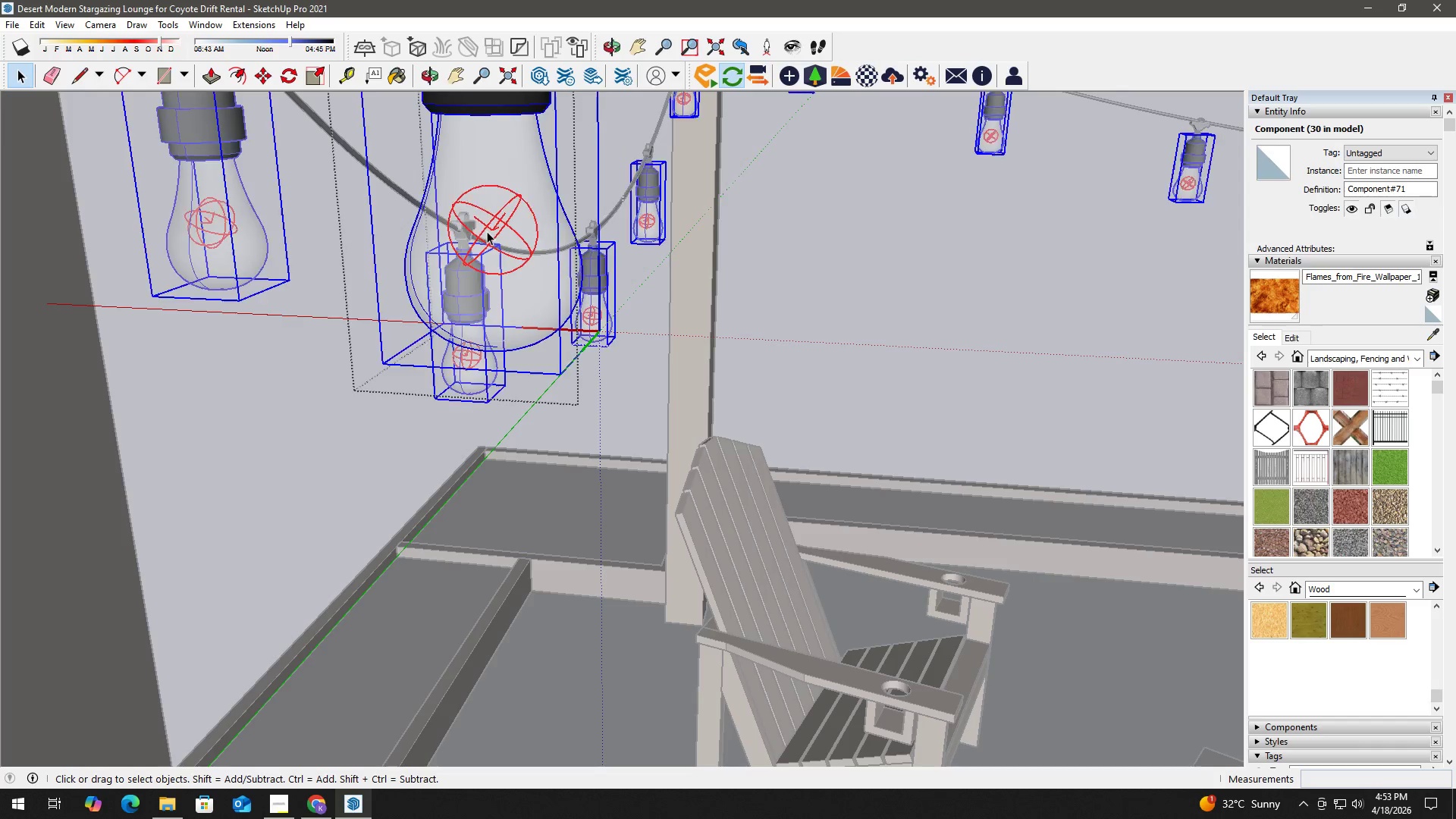 
triple_click([487, 231])
 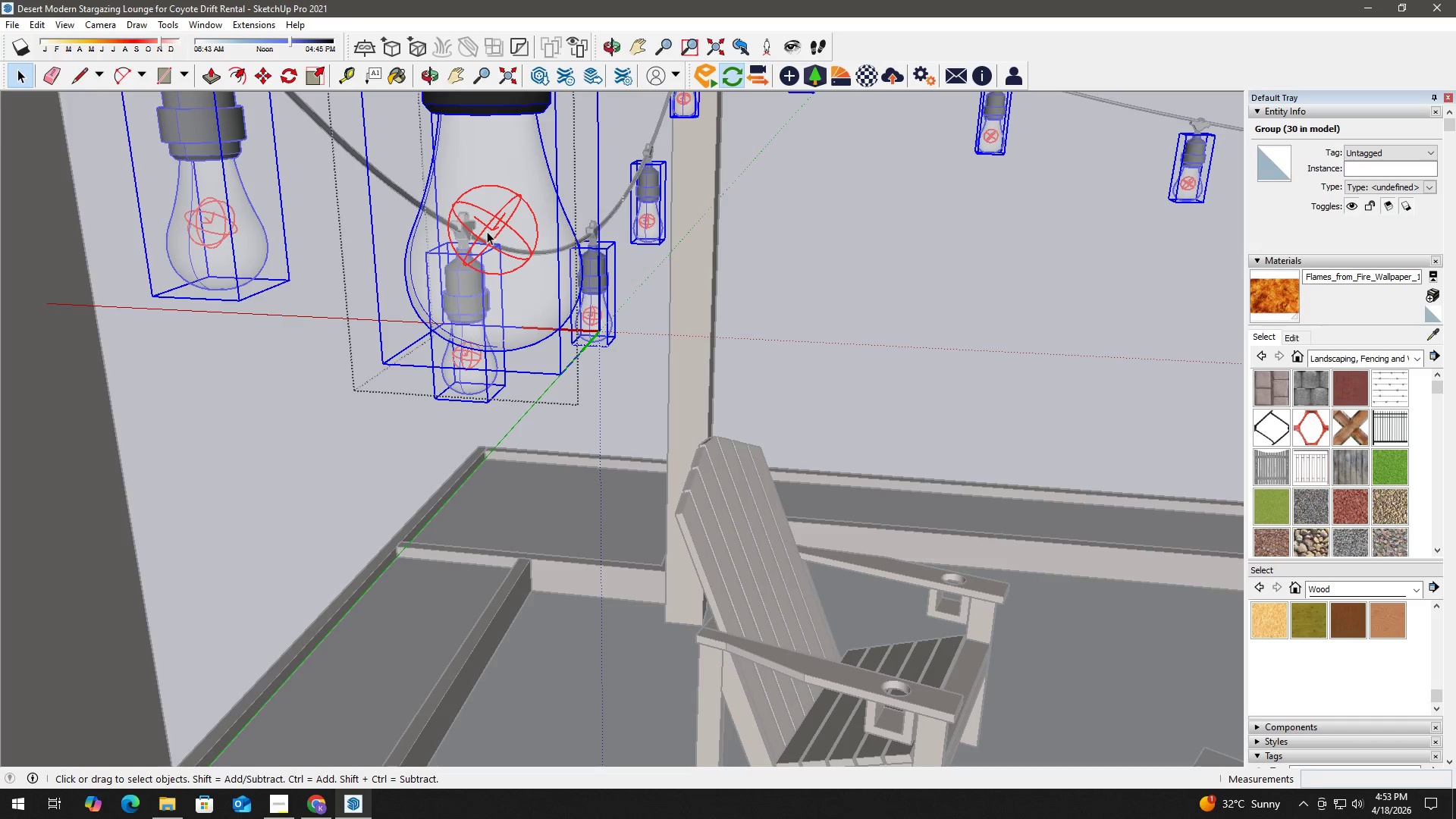 
double_click([487, 231])
 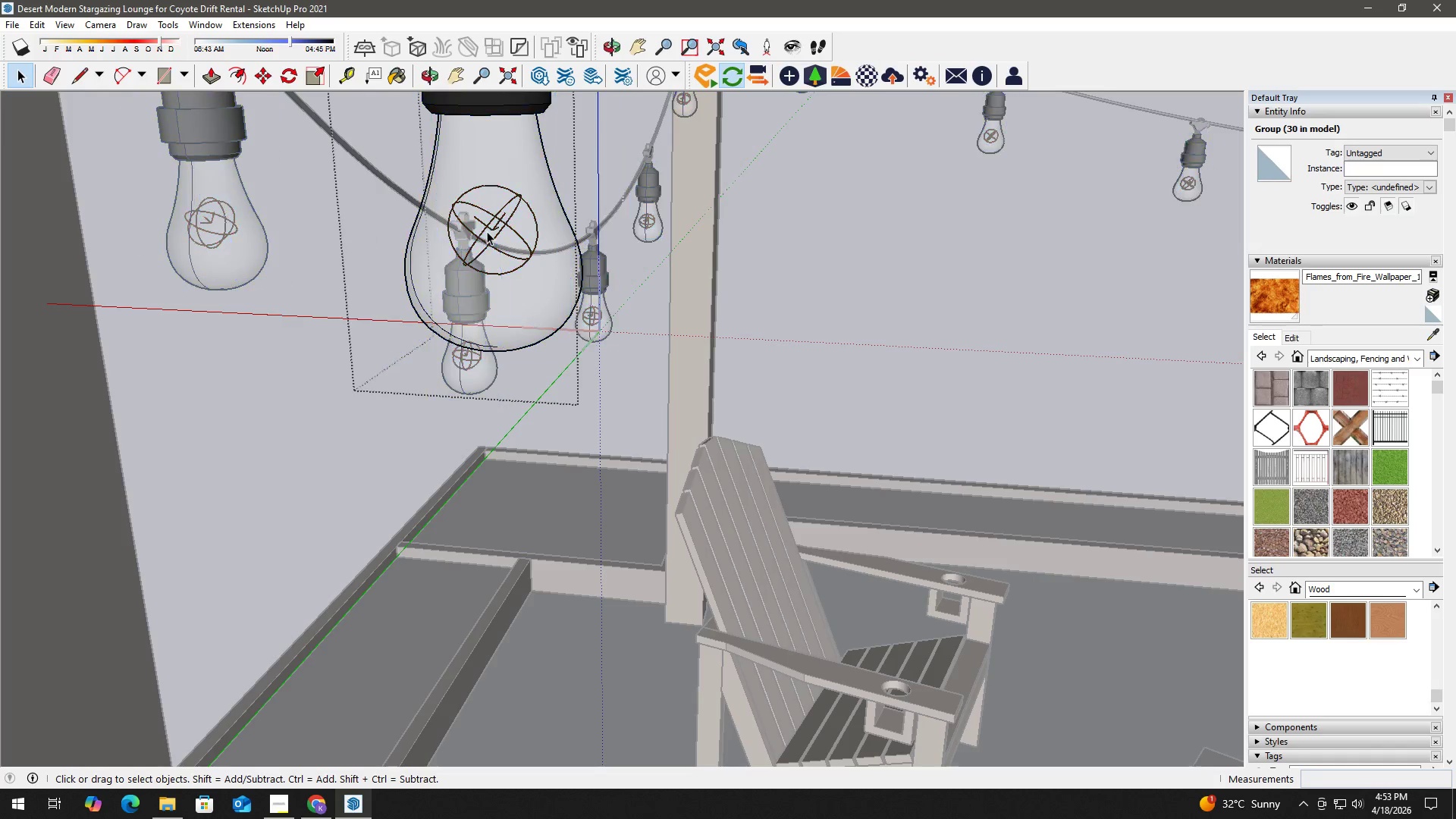 
triple_click([487, 231])
 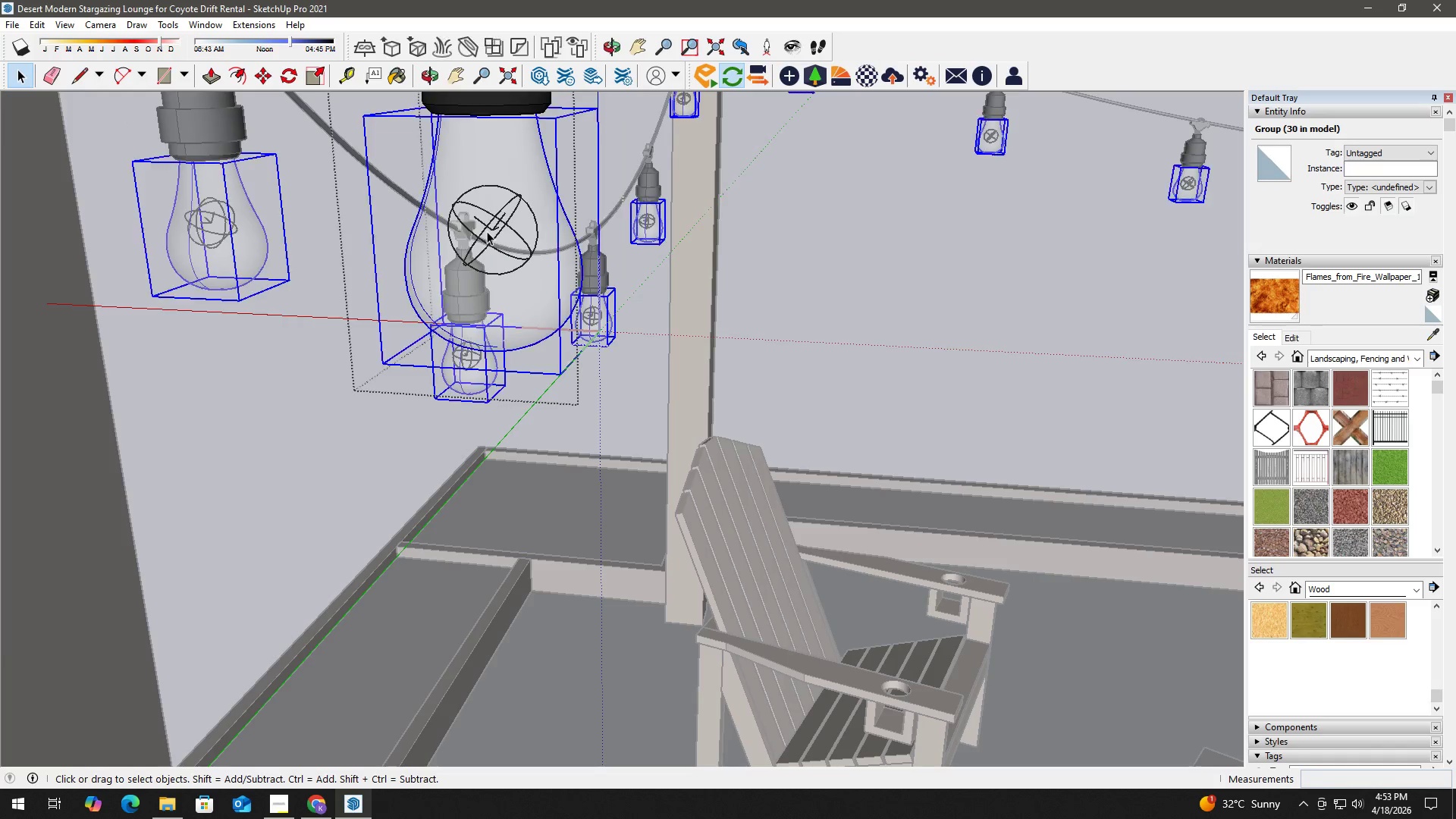 
triple_click([487, 231])
 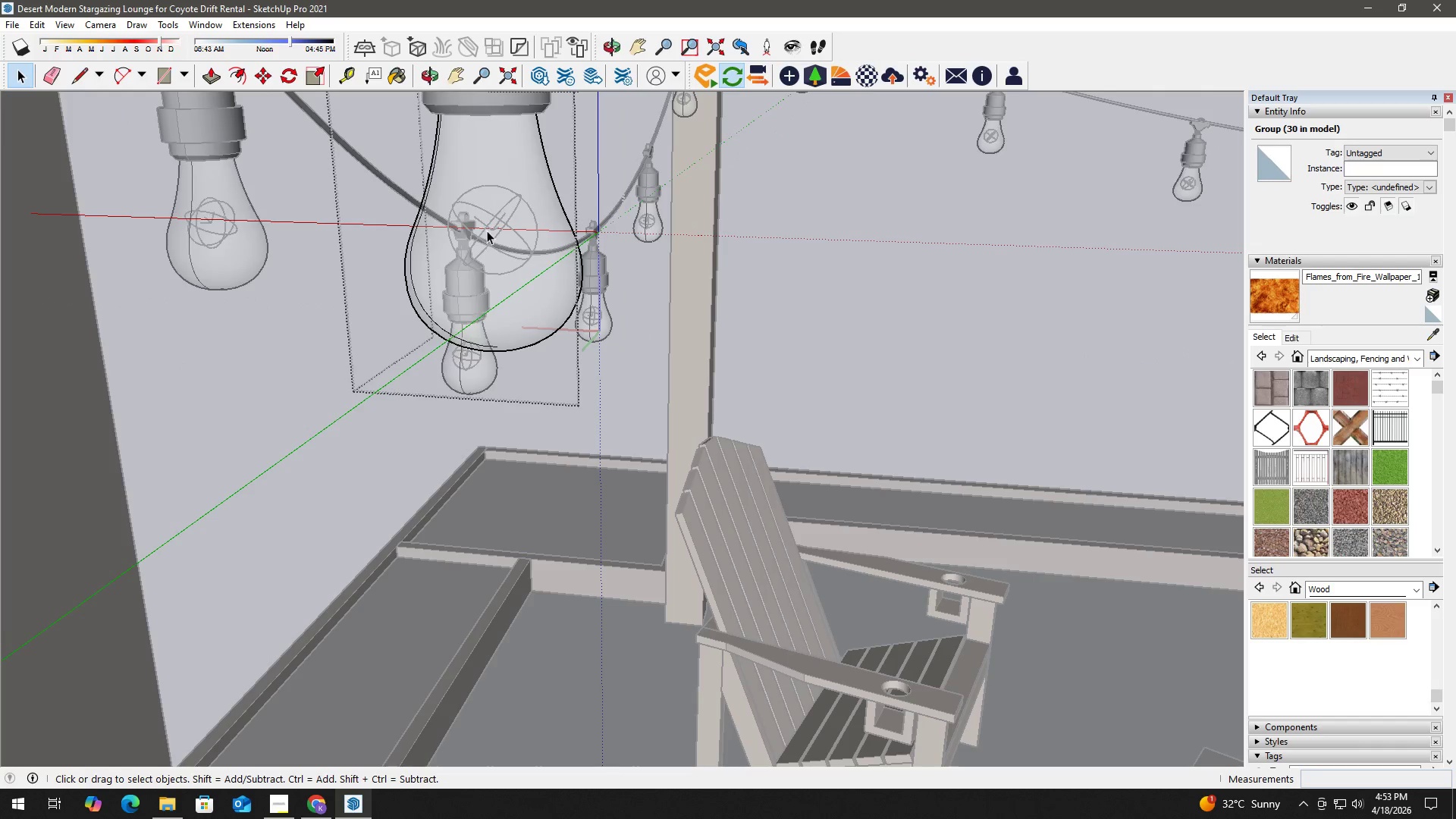 
triple_click([487, 231])
 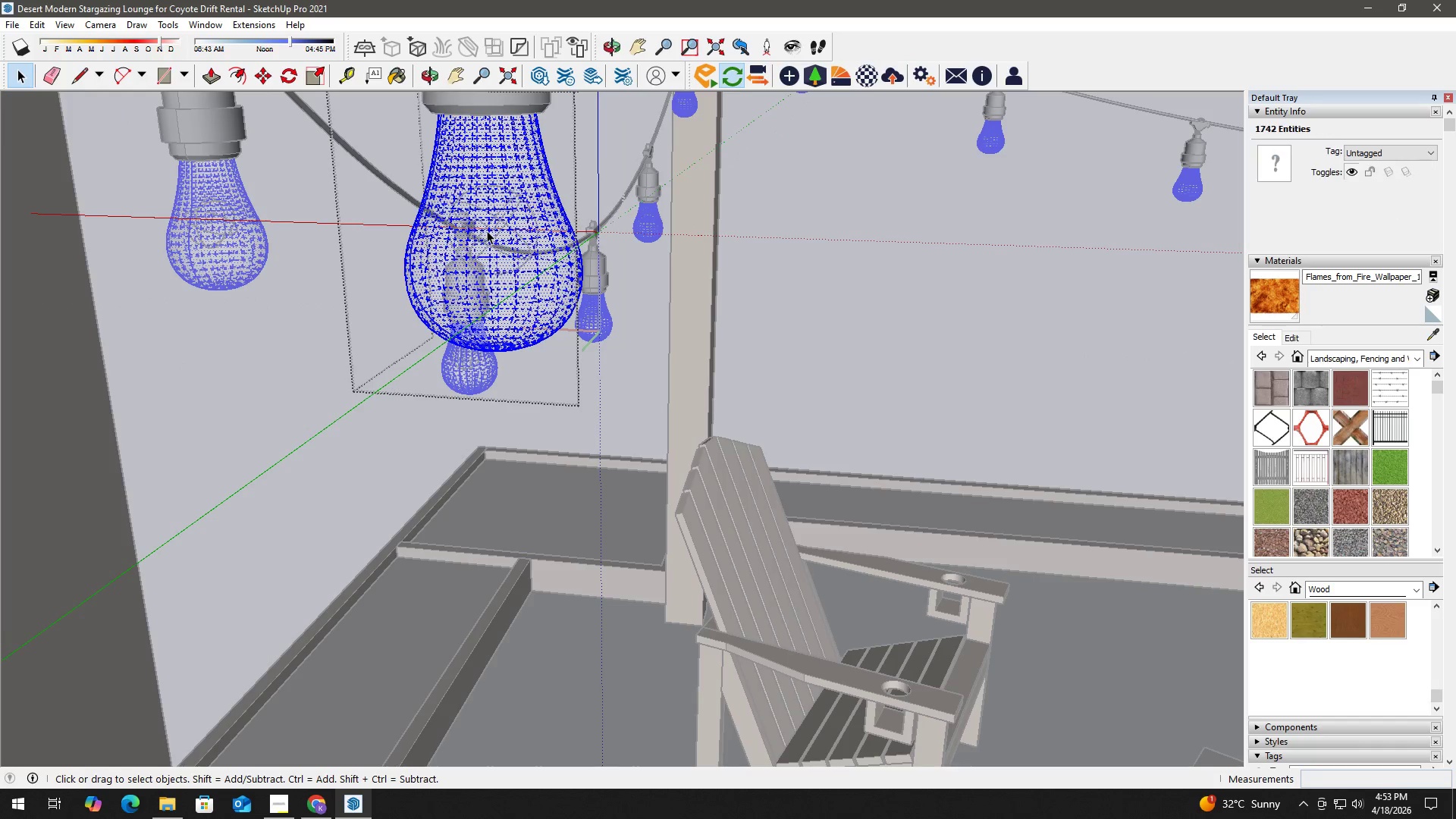 
left_click([487, 231])
 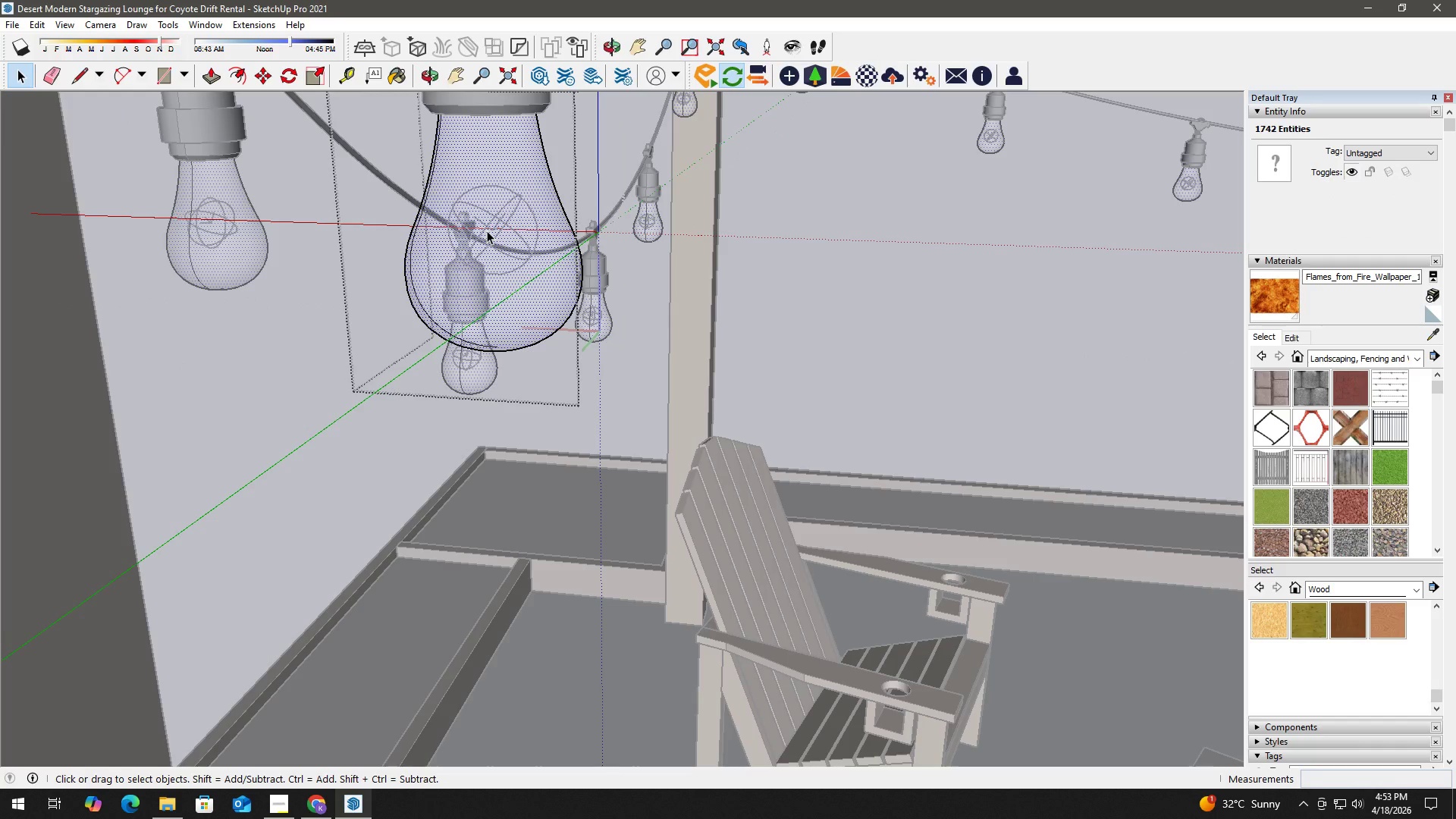 
key(Escape)
 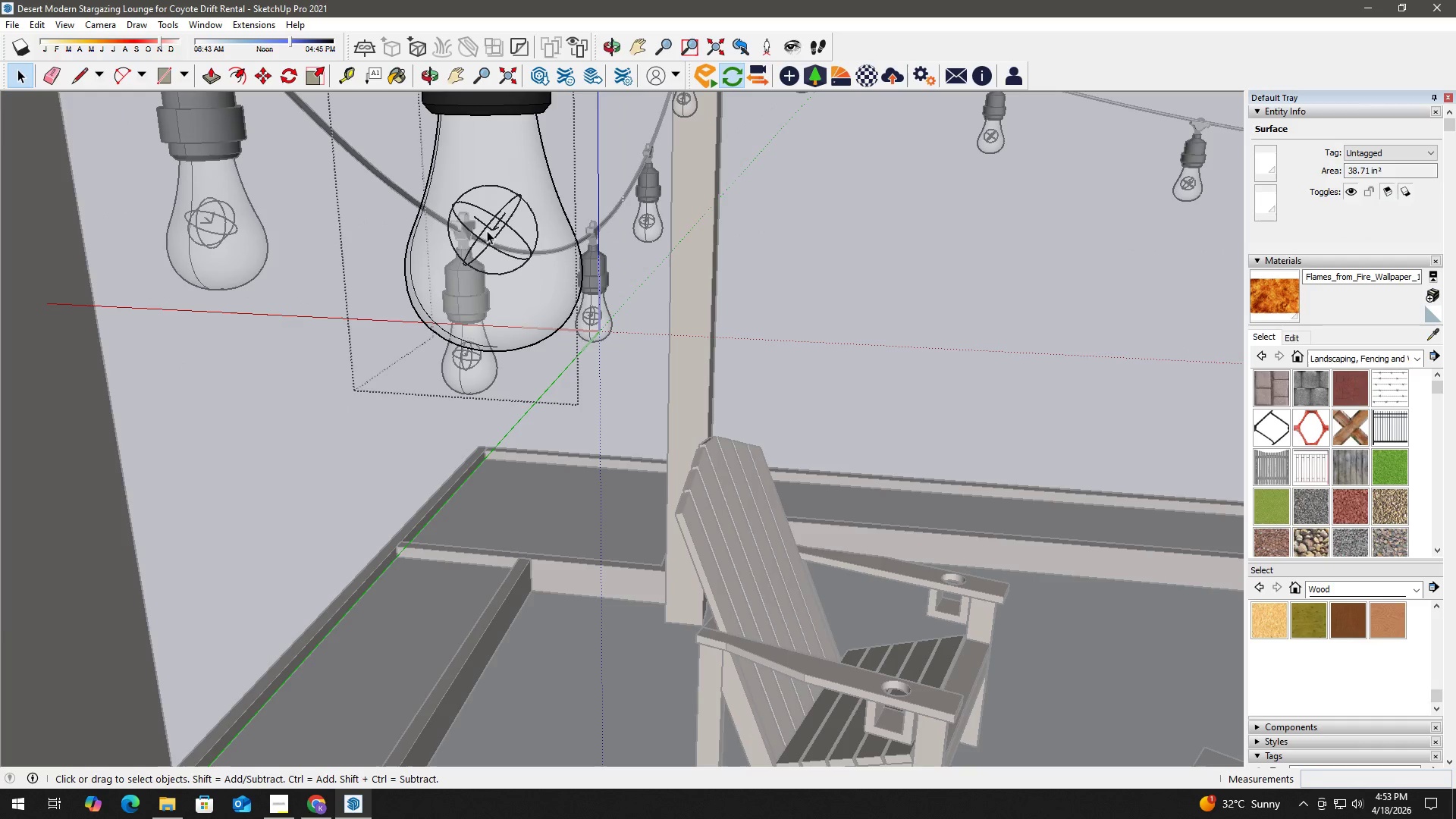 
key(Escape)
 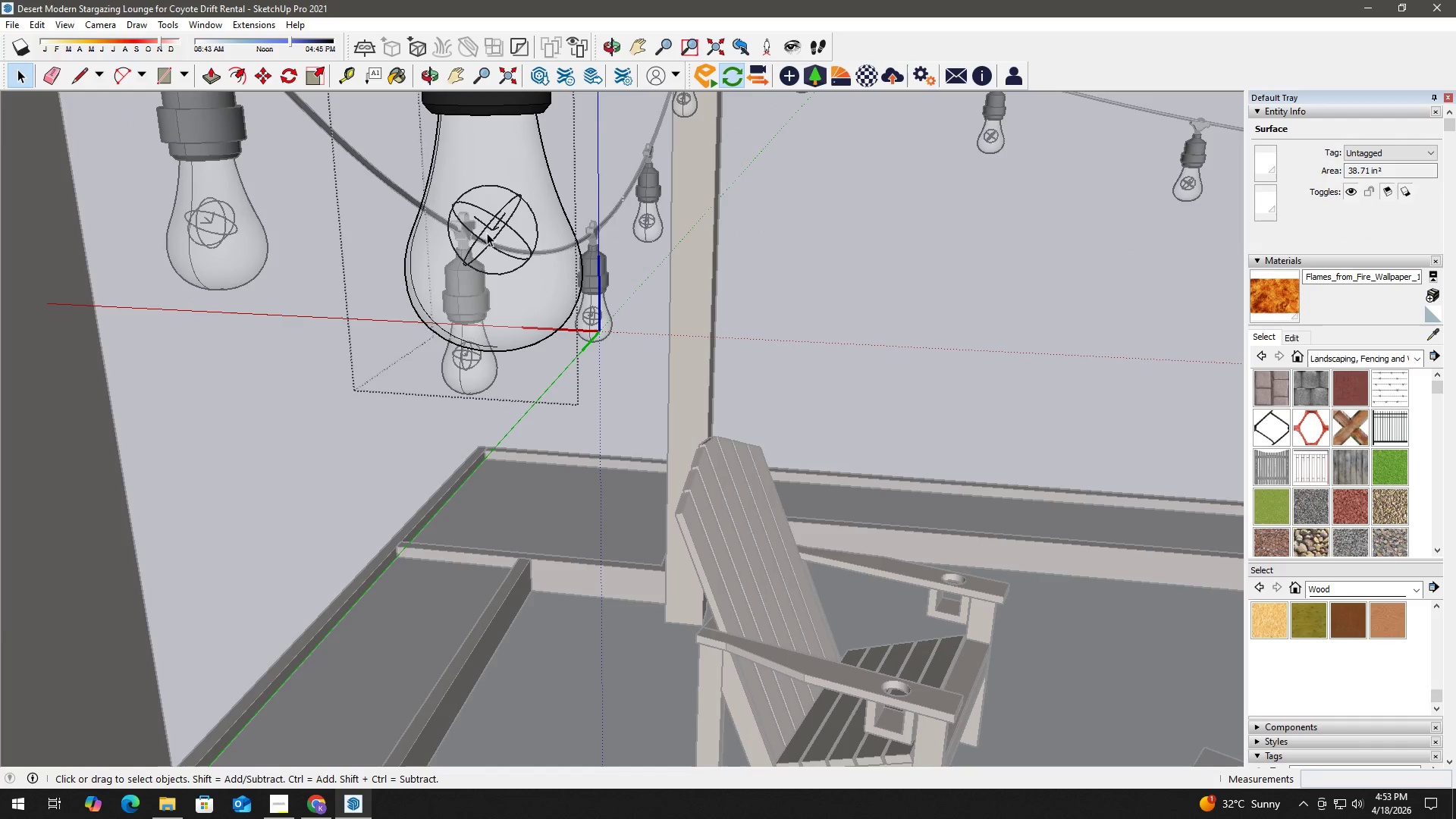 
left_click([487, 233])
 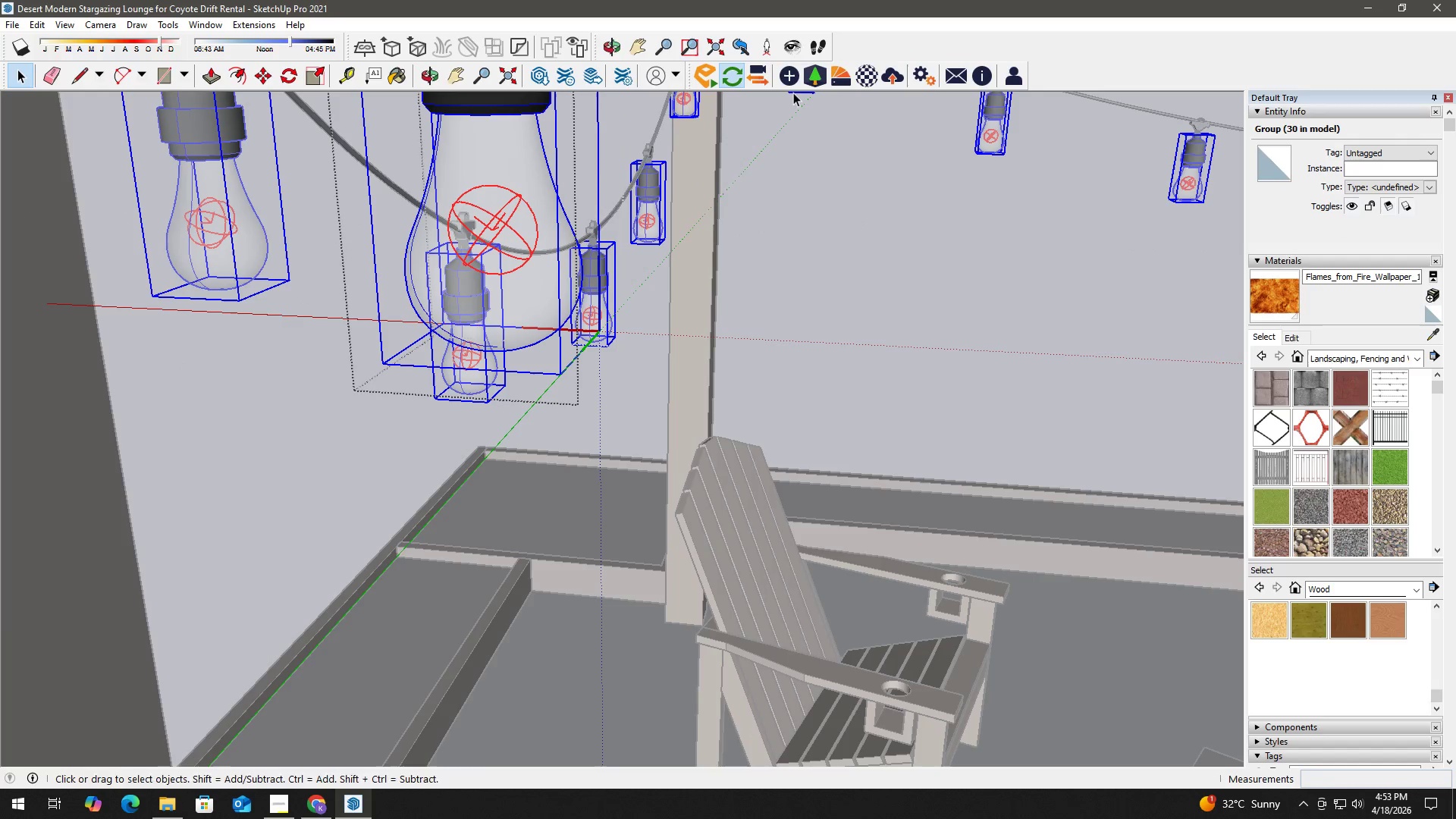 
double_click([488, 242])
 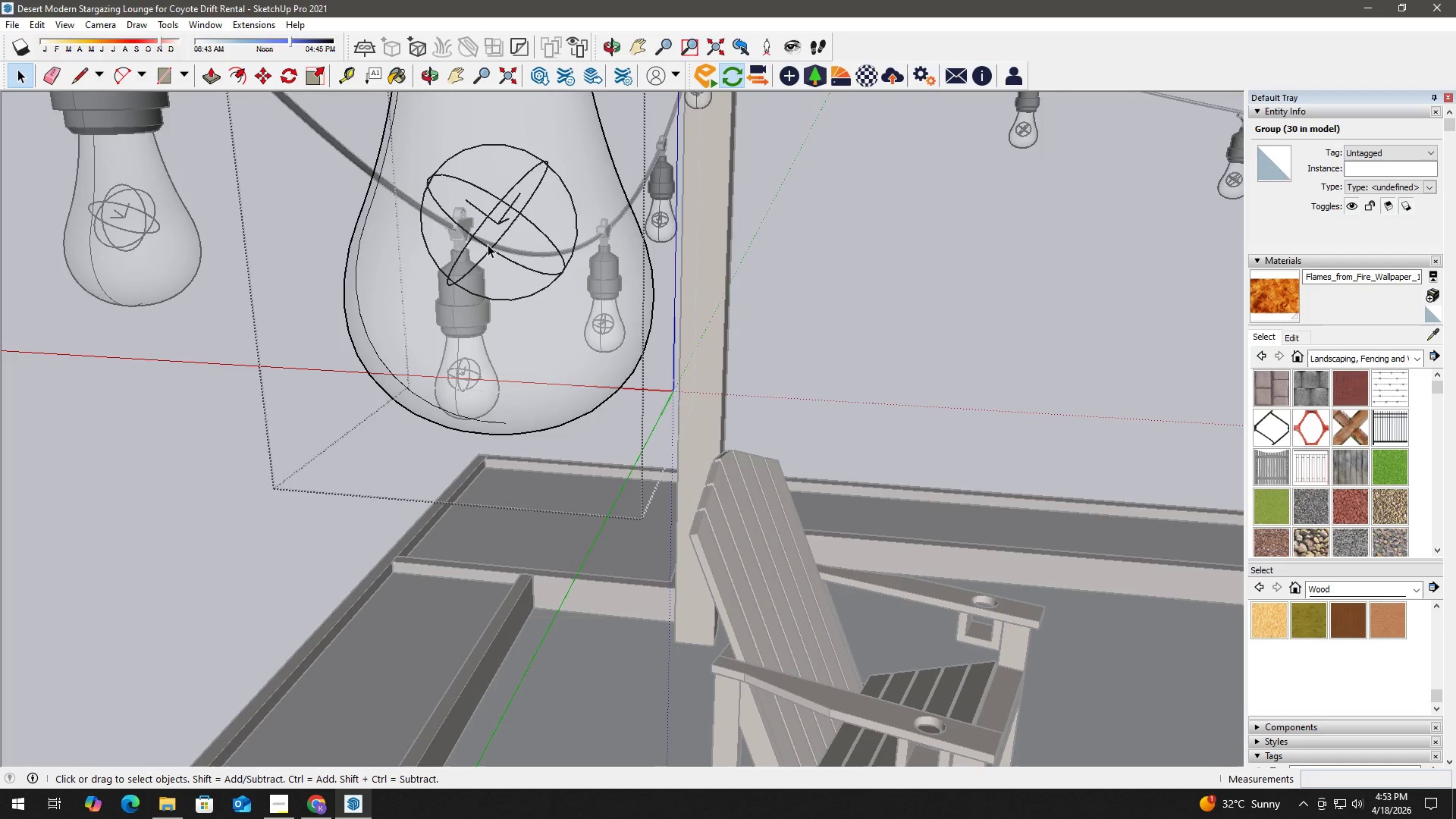 
scroll: coordinate [484, 225], scroll_direction: up, amount: 6.0
 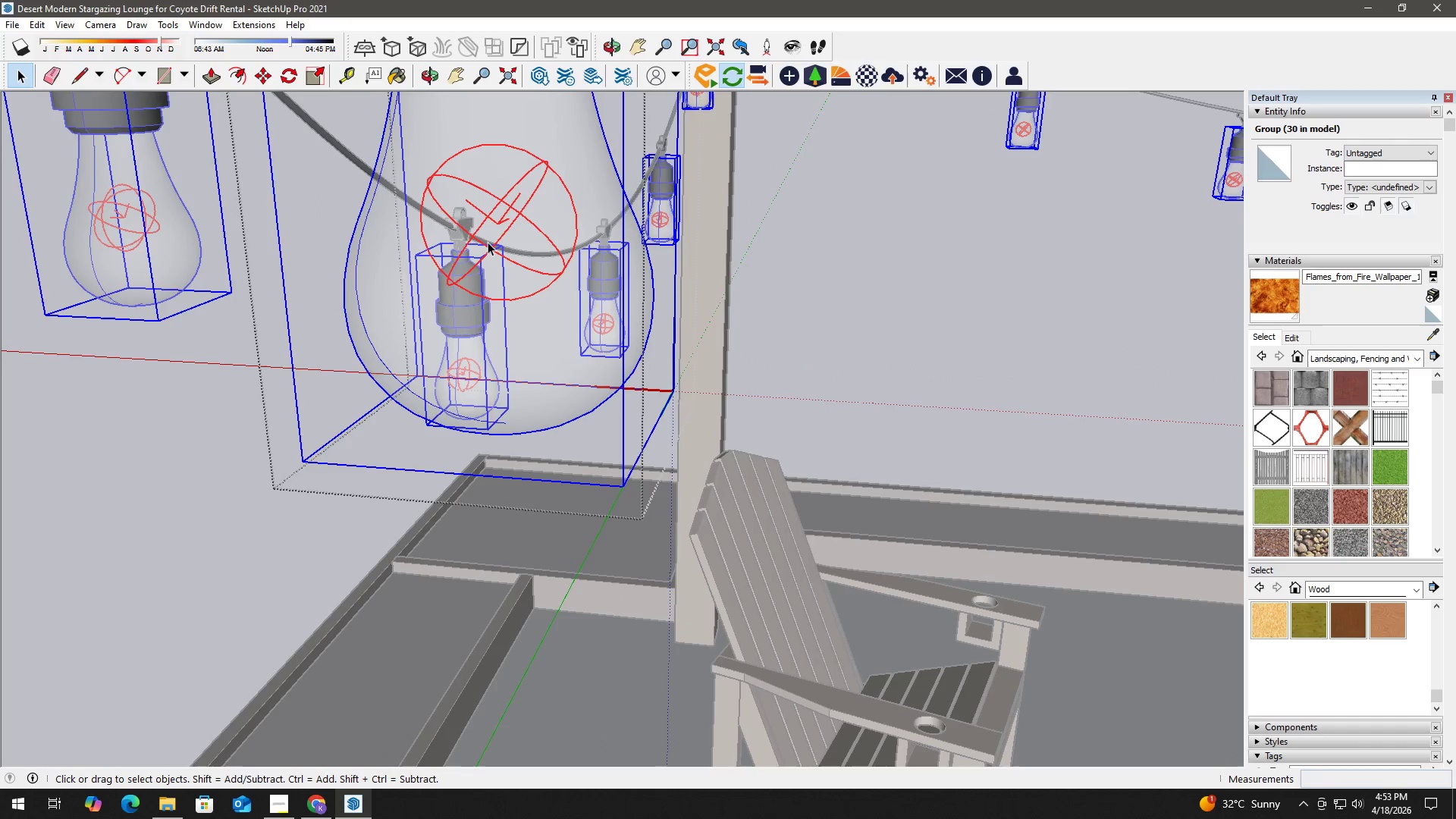 
triple_click([488, 245])
 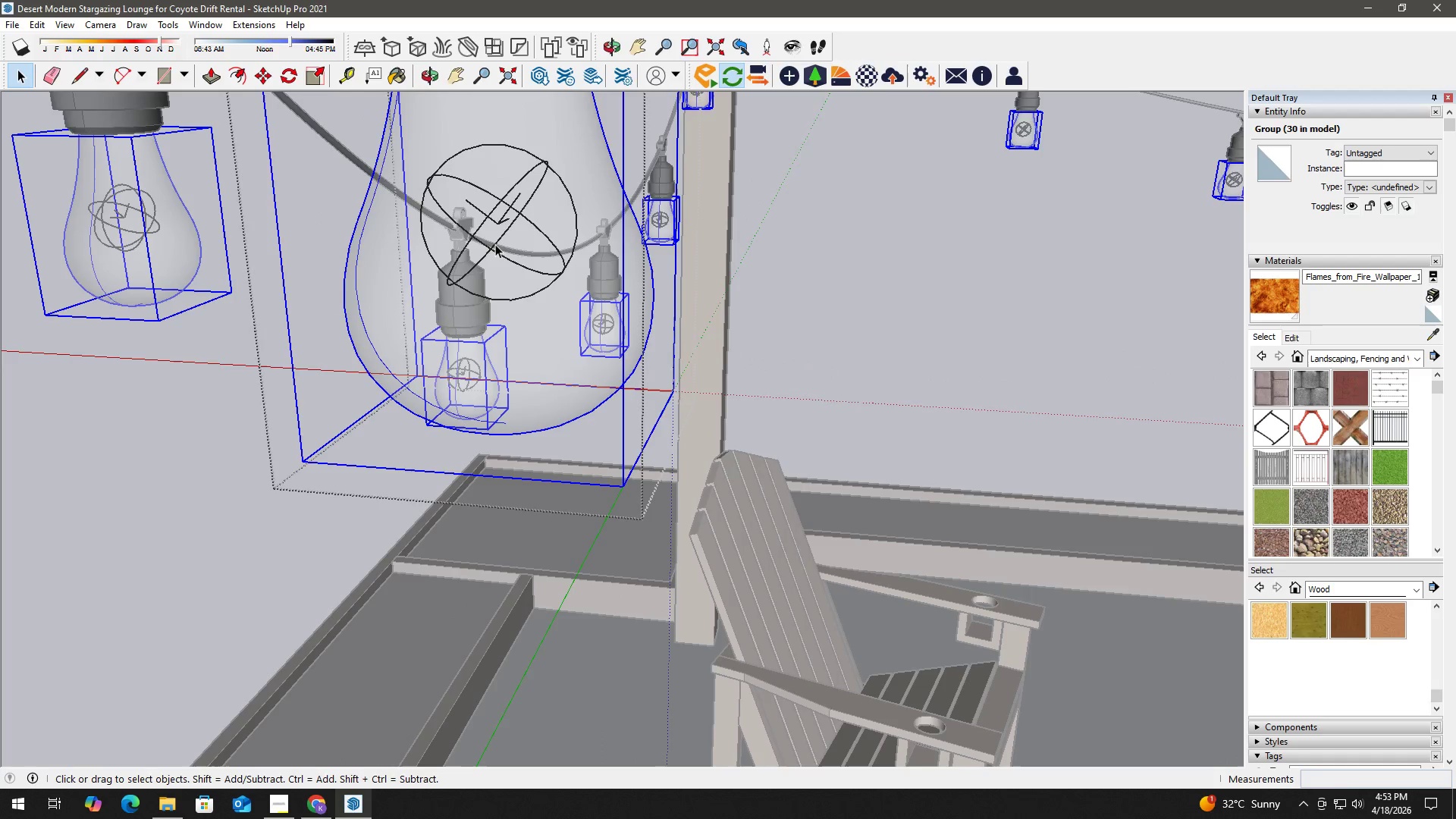 
double_click([505, 246])
 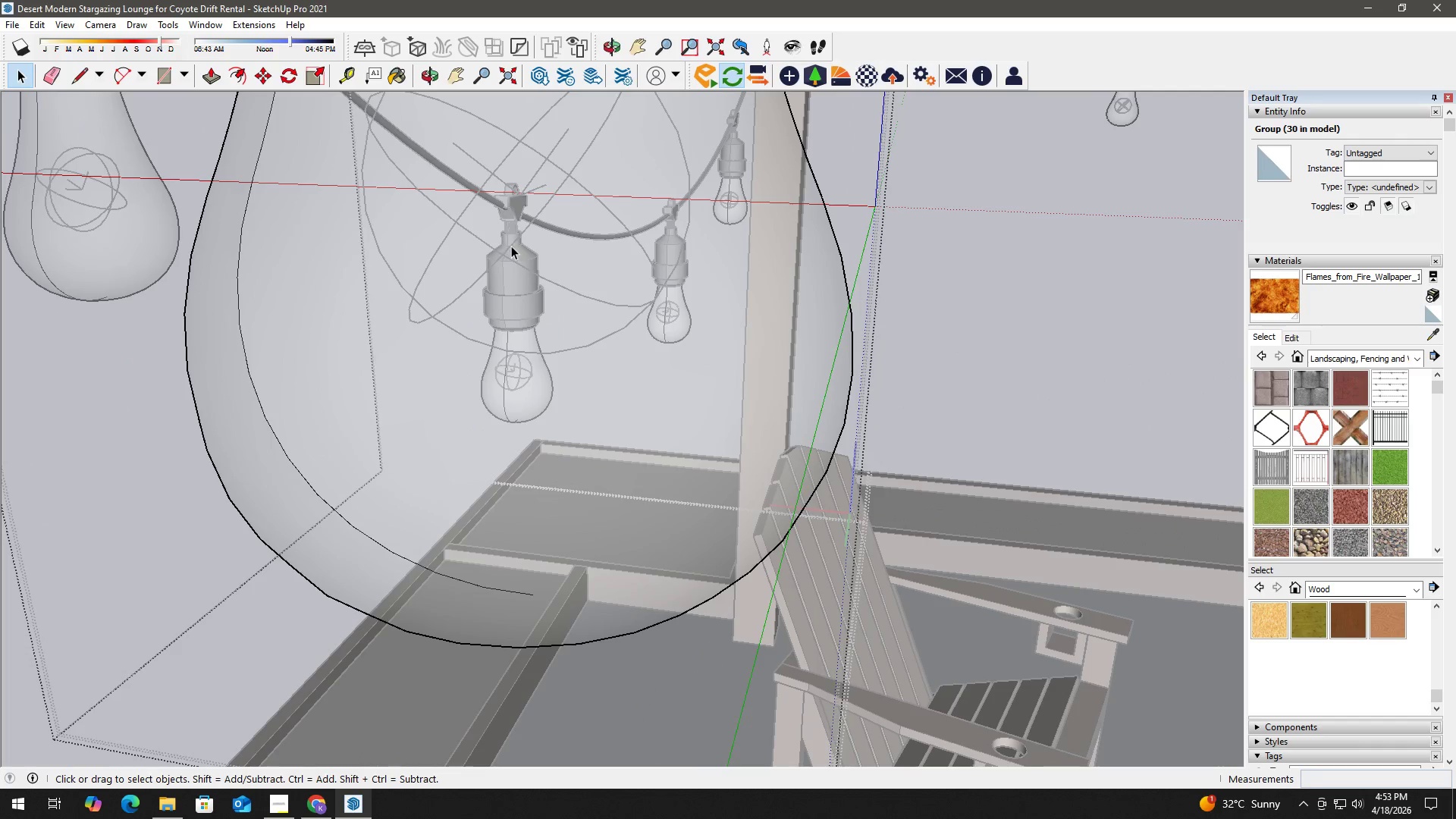 
scroll: coordinate [505, 245], scroll_direction: up, amount: 9.0
 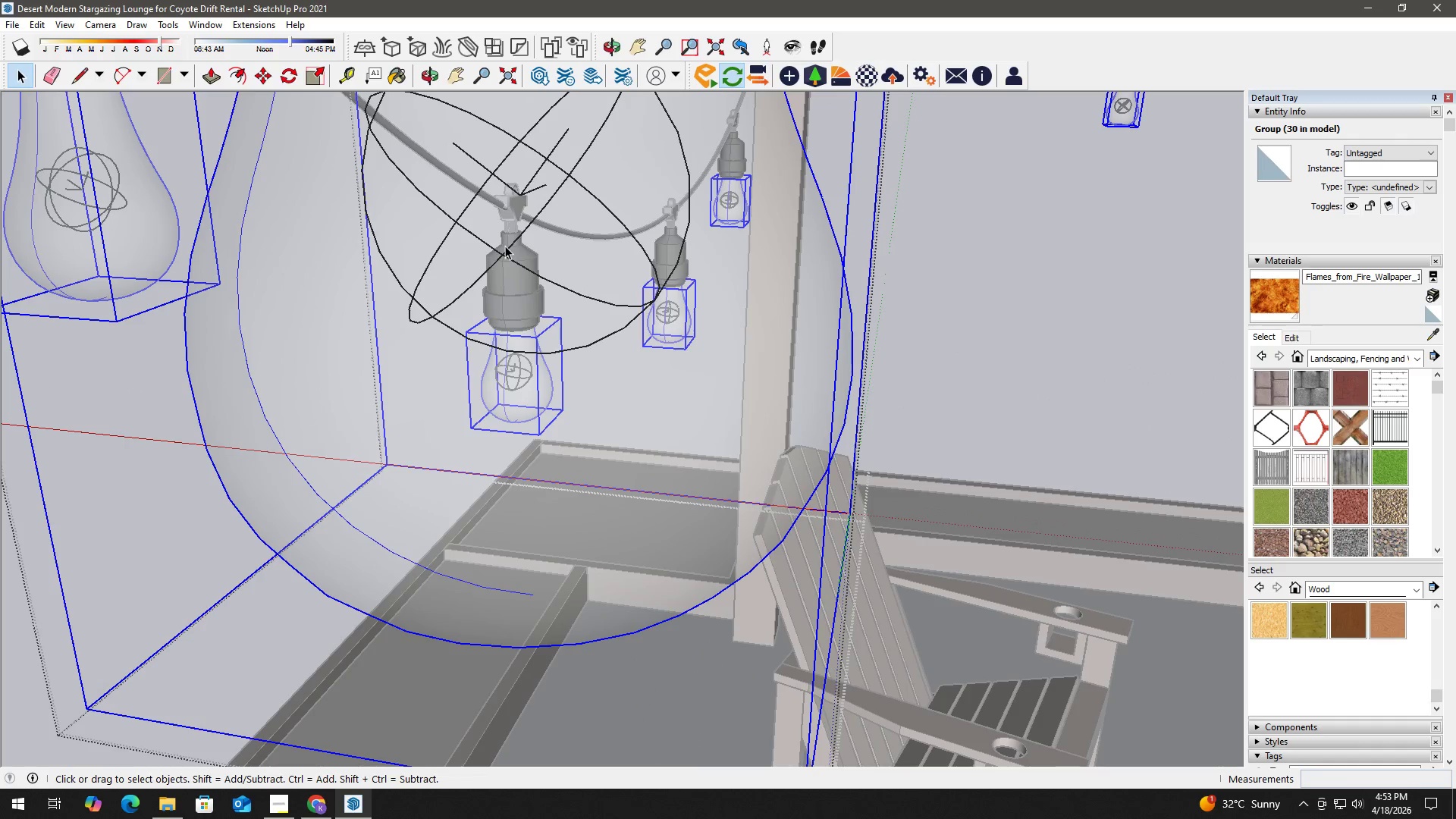 
triple_click([514, 245])
 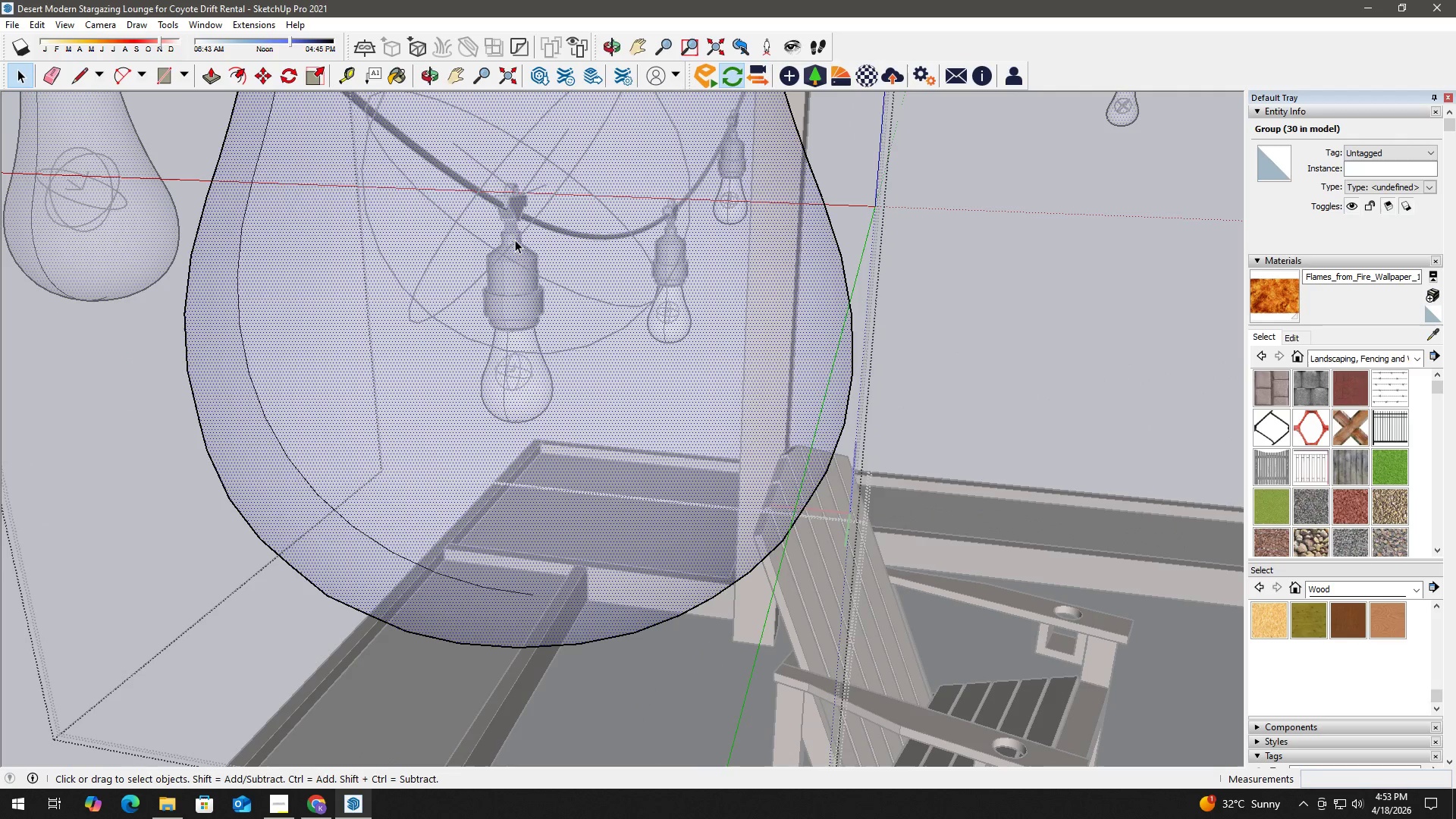 
hold_key(key=ShiftLeft, duration=0.52)
 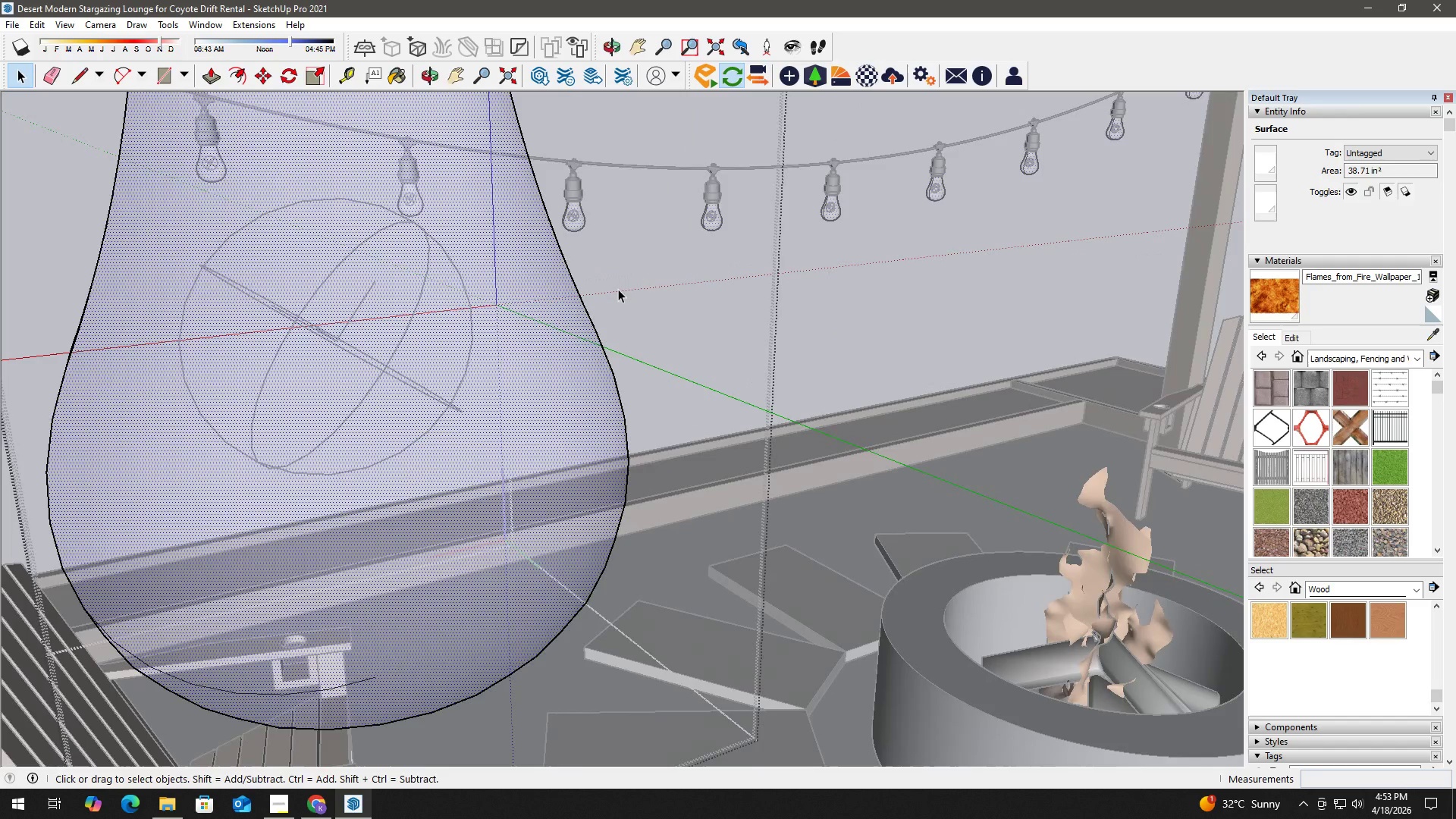 
scroll: coordinate [515, 237], scroll_direction: down, amount: 3.0
 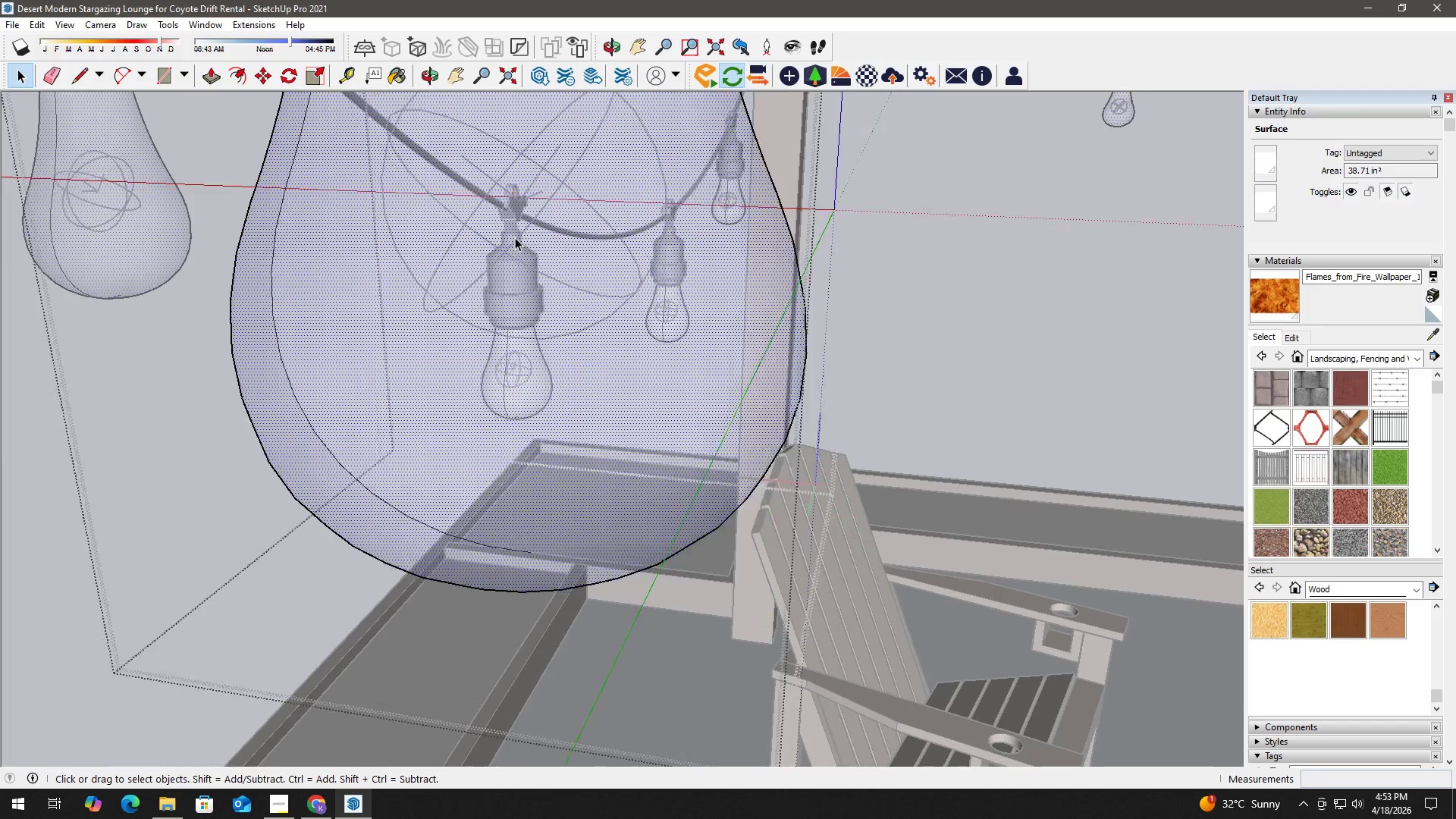 
key(Escape)
 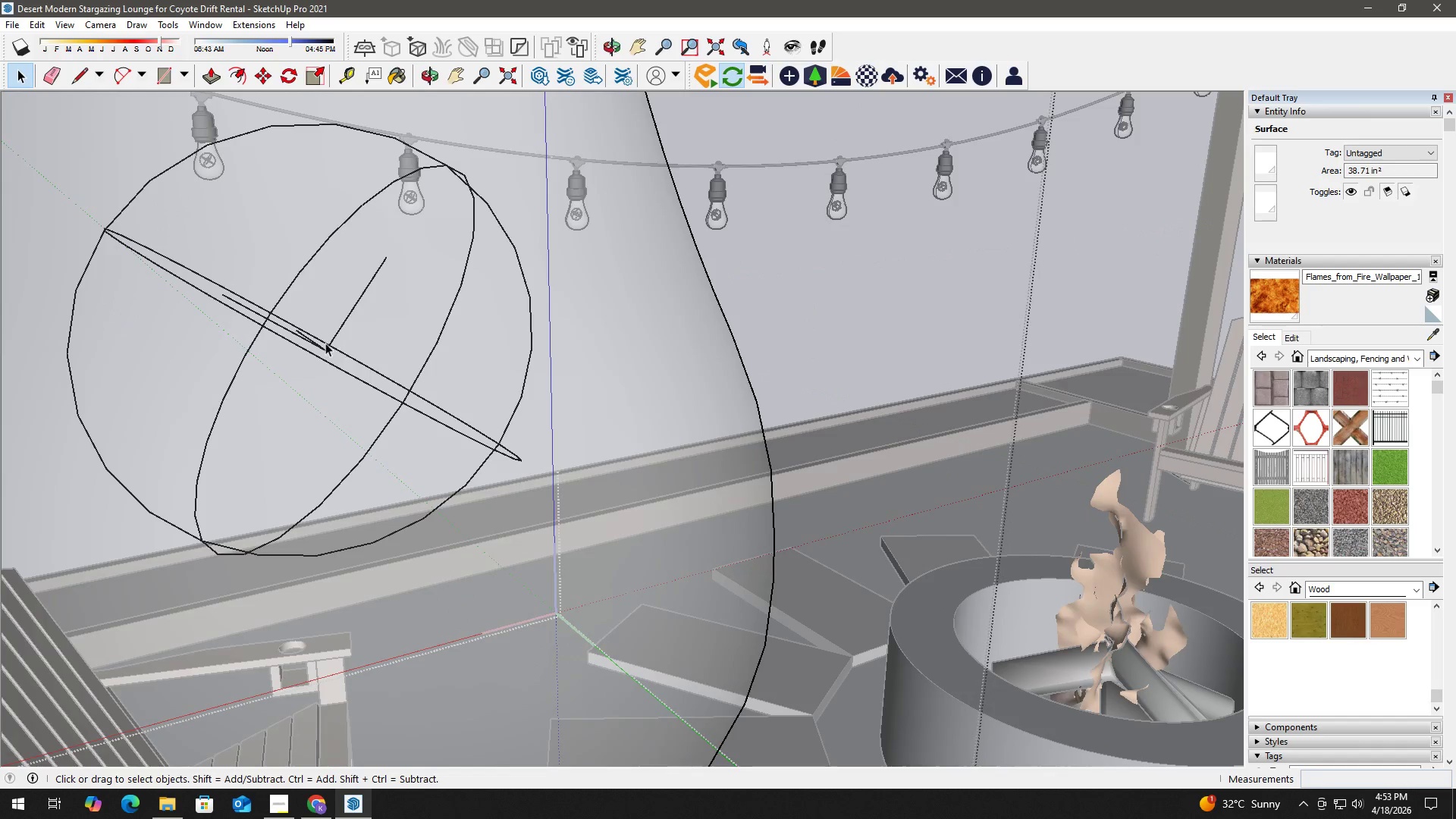 
scroll: coordinate [344, 332], scroll_direction: up, amount: 6.0
 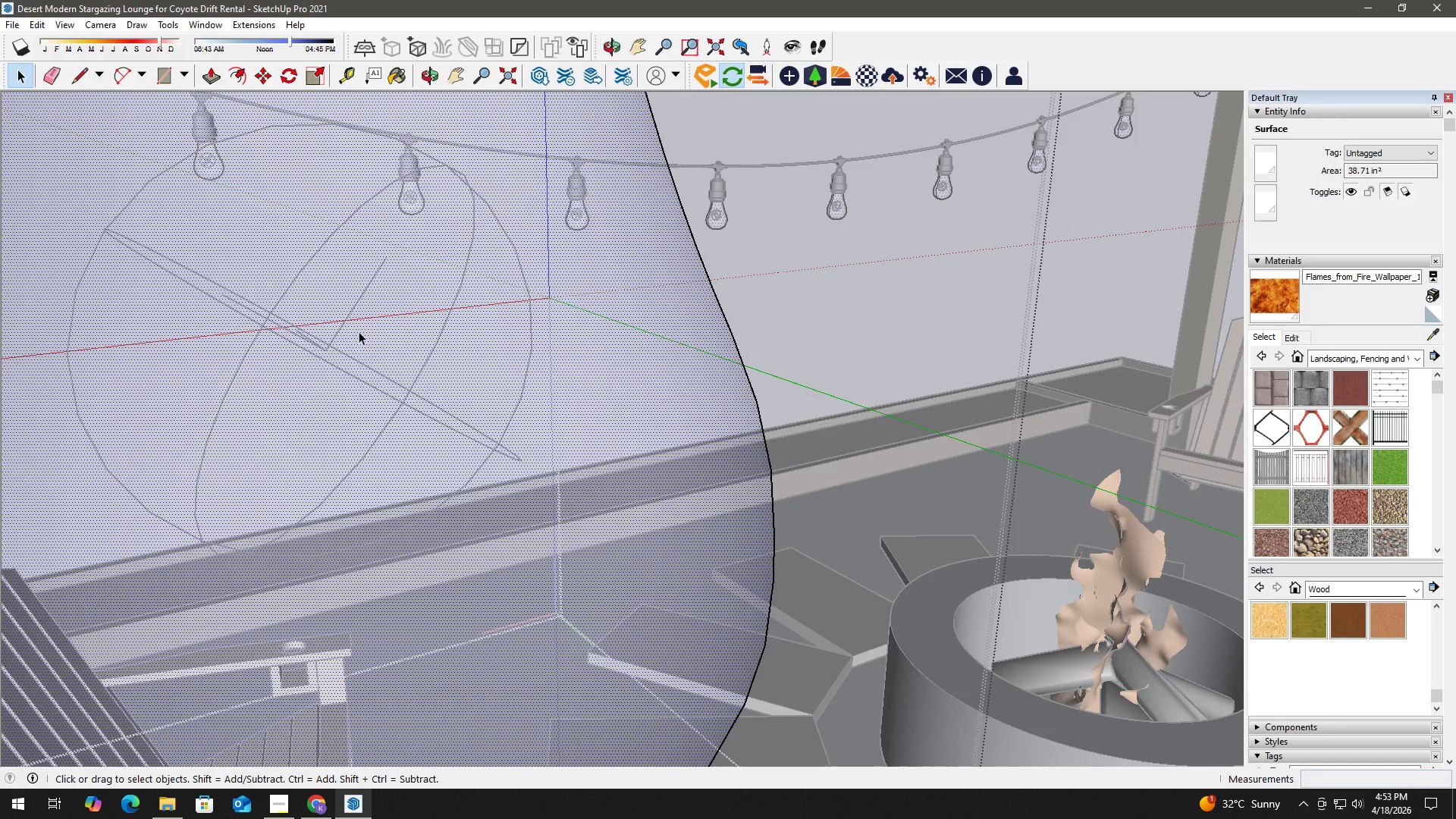 
left_click([316, 341])
 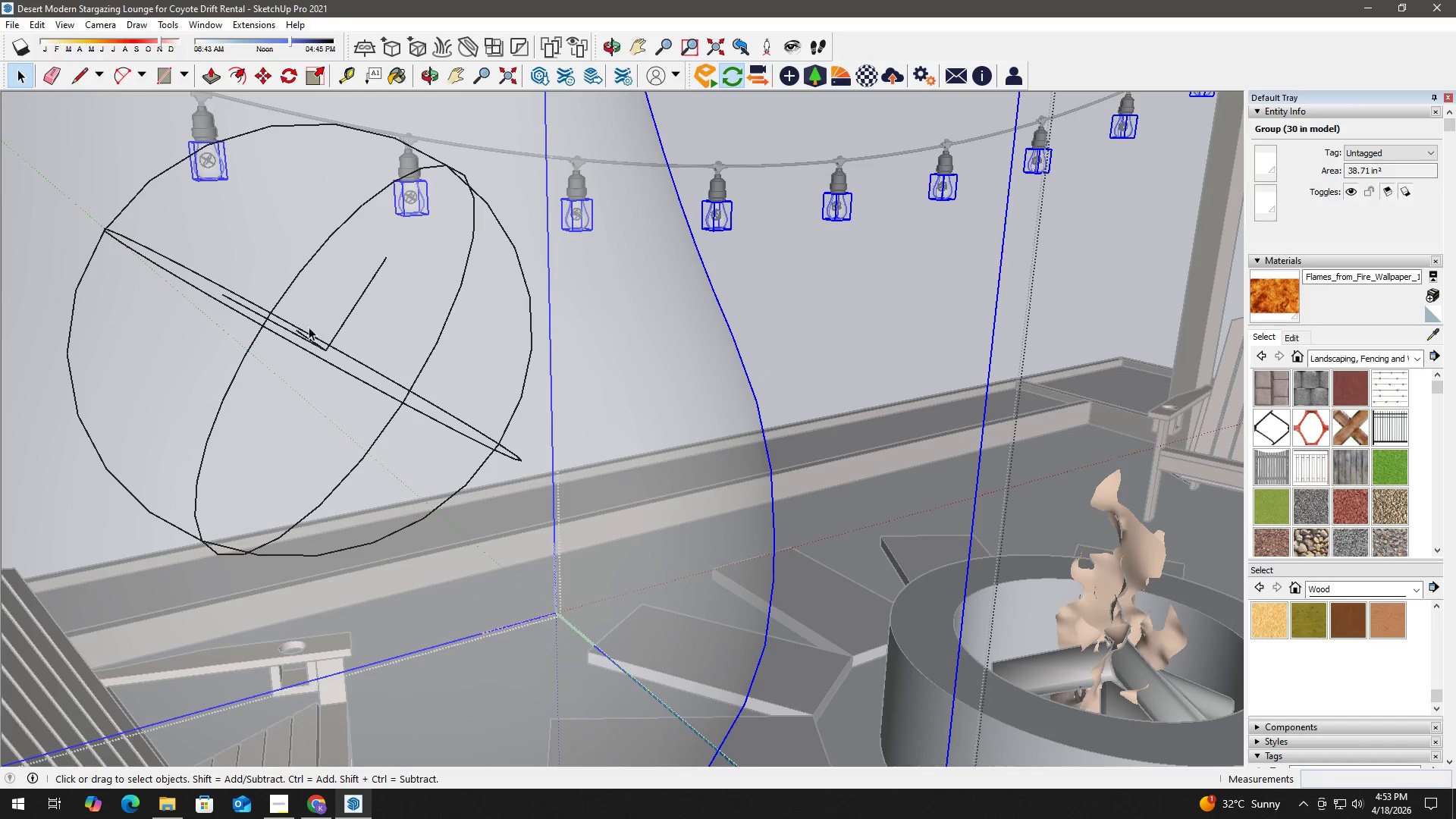 
left_click([276, 326])
 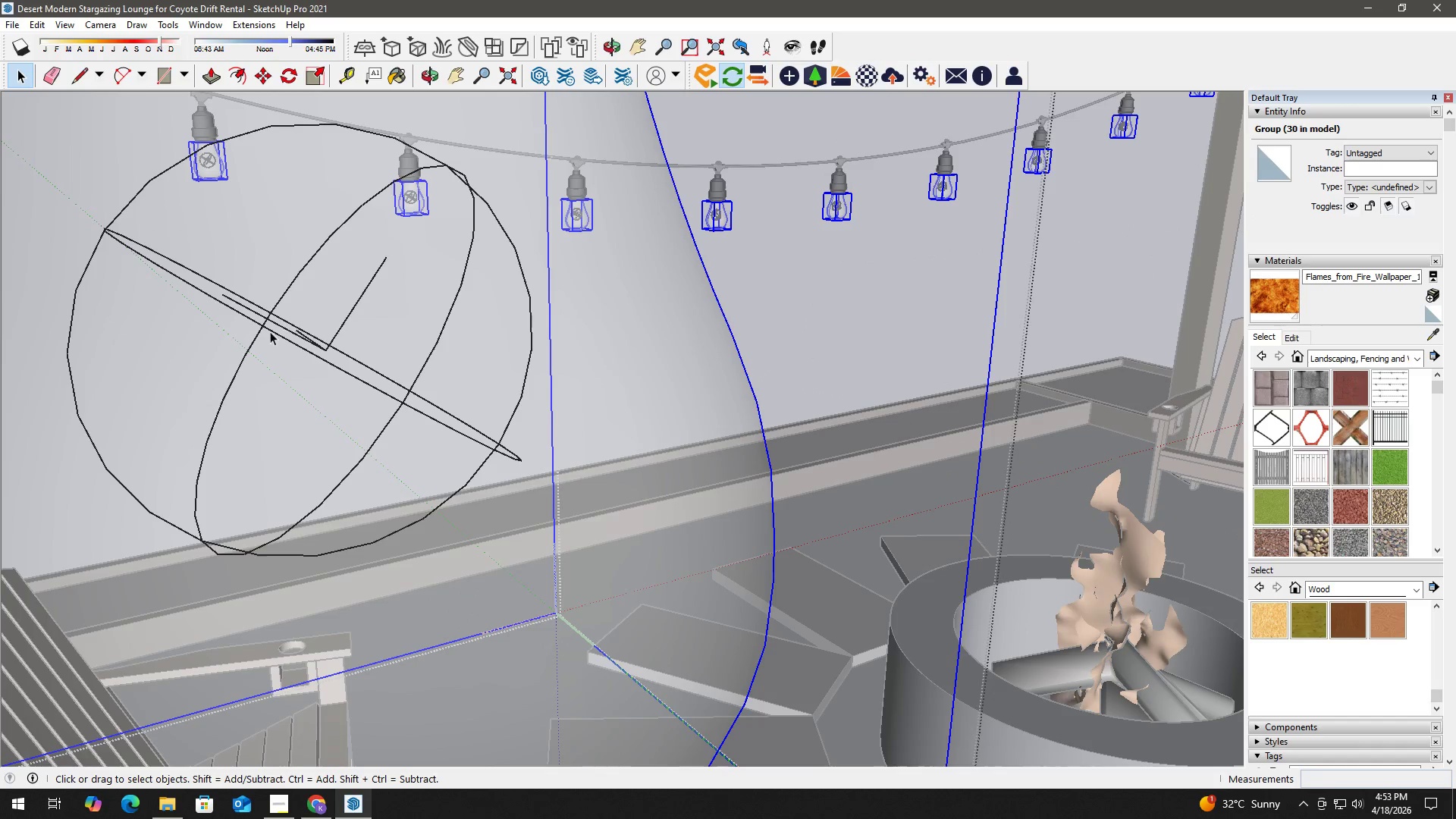 
triple_click([294, 314])
 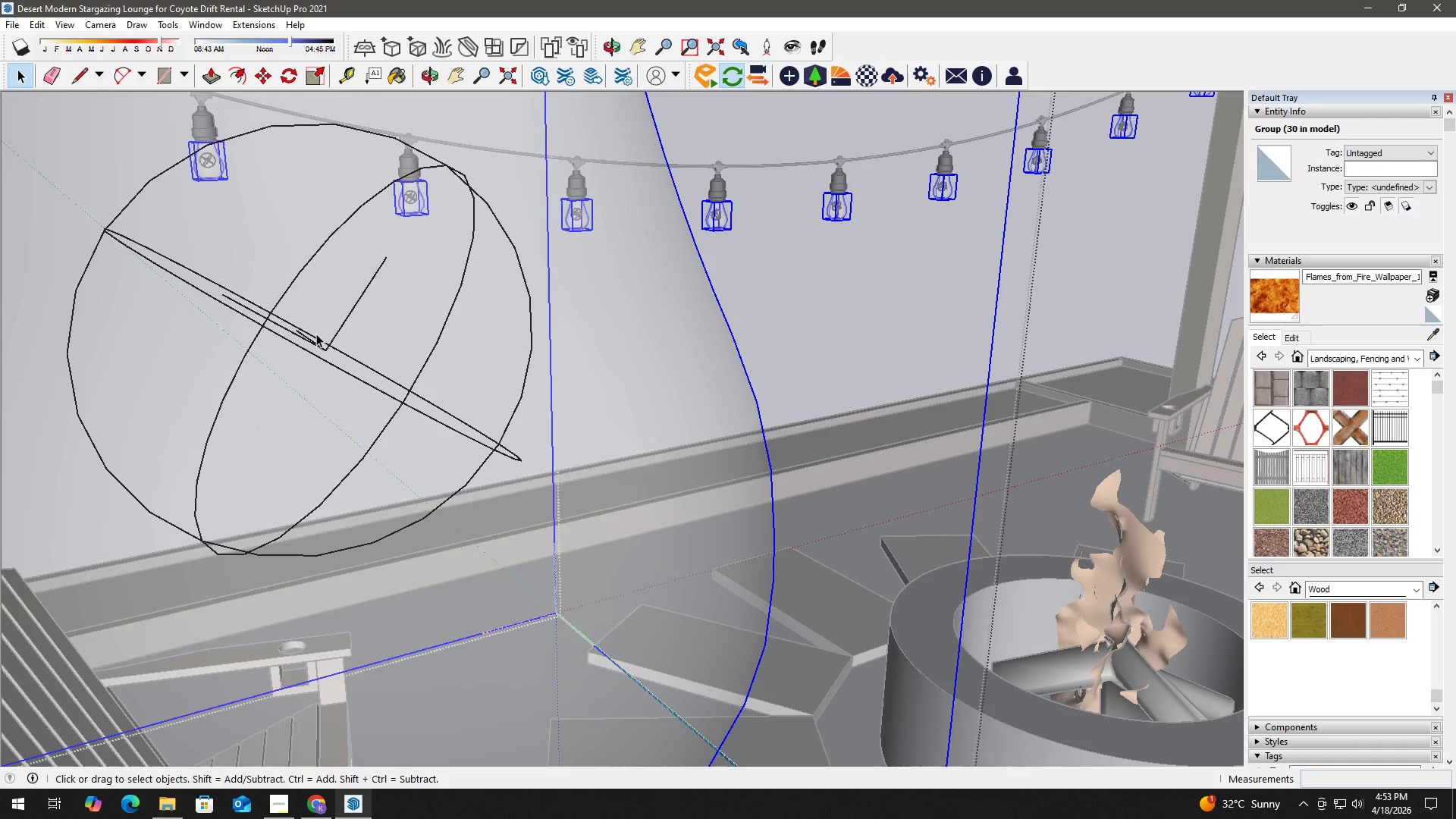 
scroll: coordinate [413, 322], scroll_direction: up, amount: 7.0
 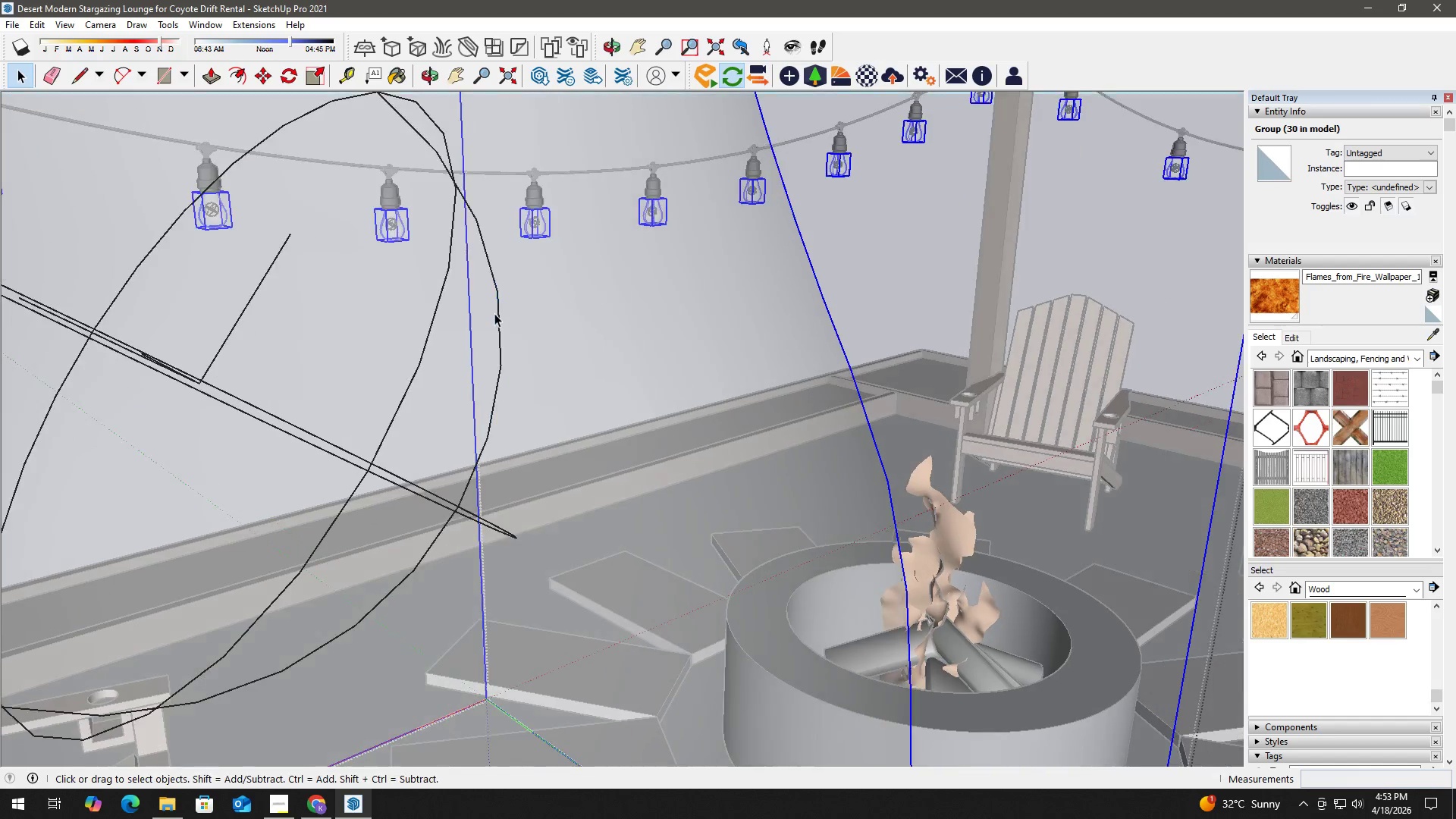 
key(H)
 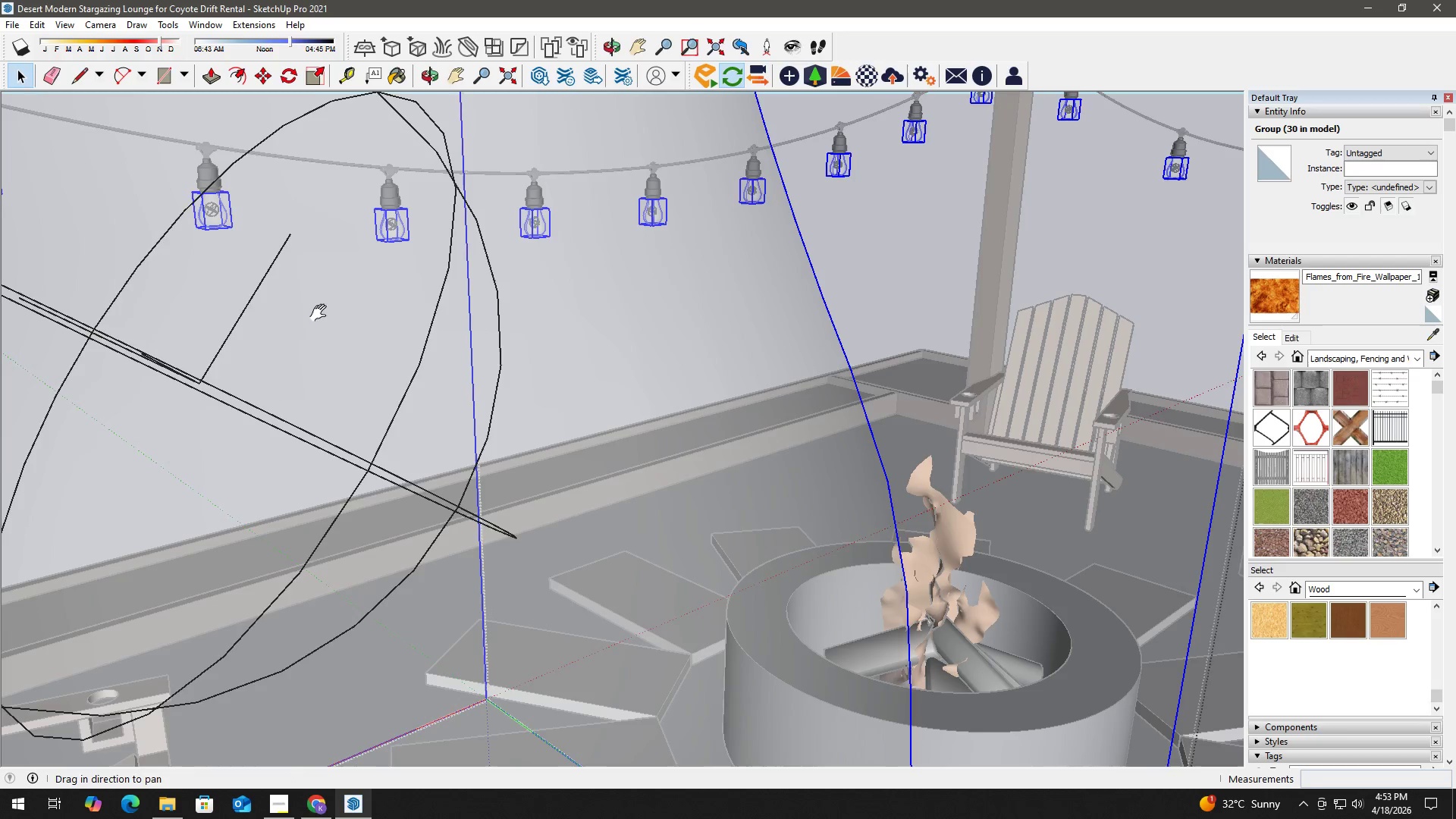 
left_click_drag(start_coordinate=[321, 313], to_coordinate=[610, 326])
 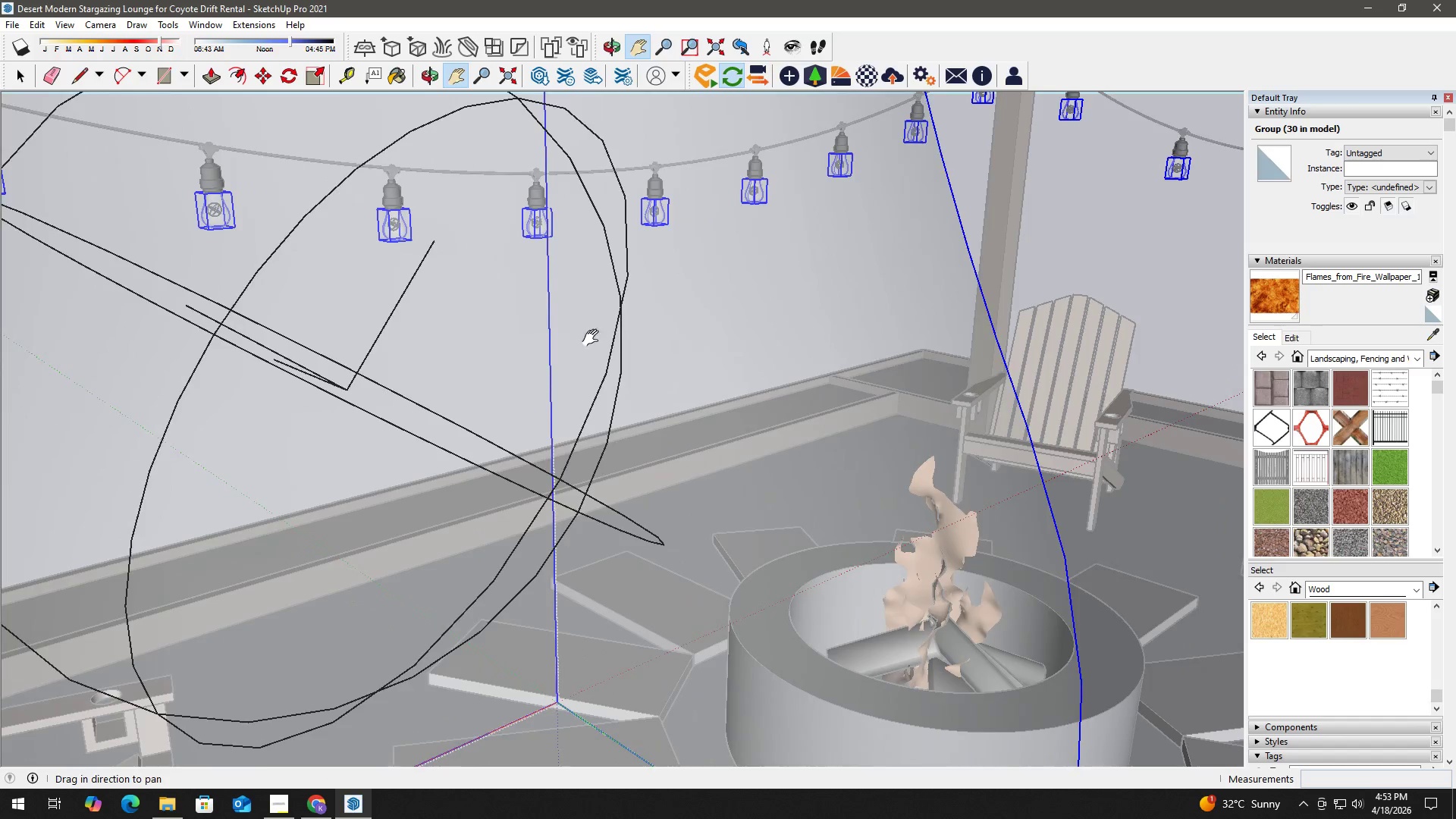 
left_click_drag(start_coordinate=[405, 325], to_coordinate=[736, 350])
 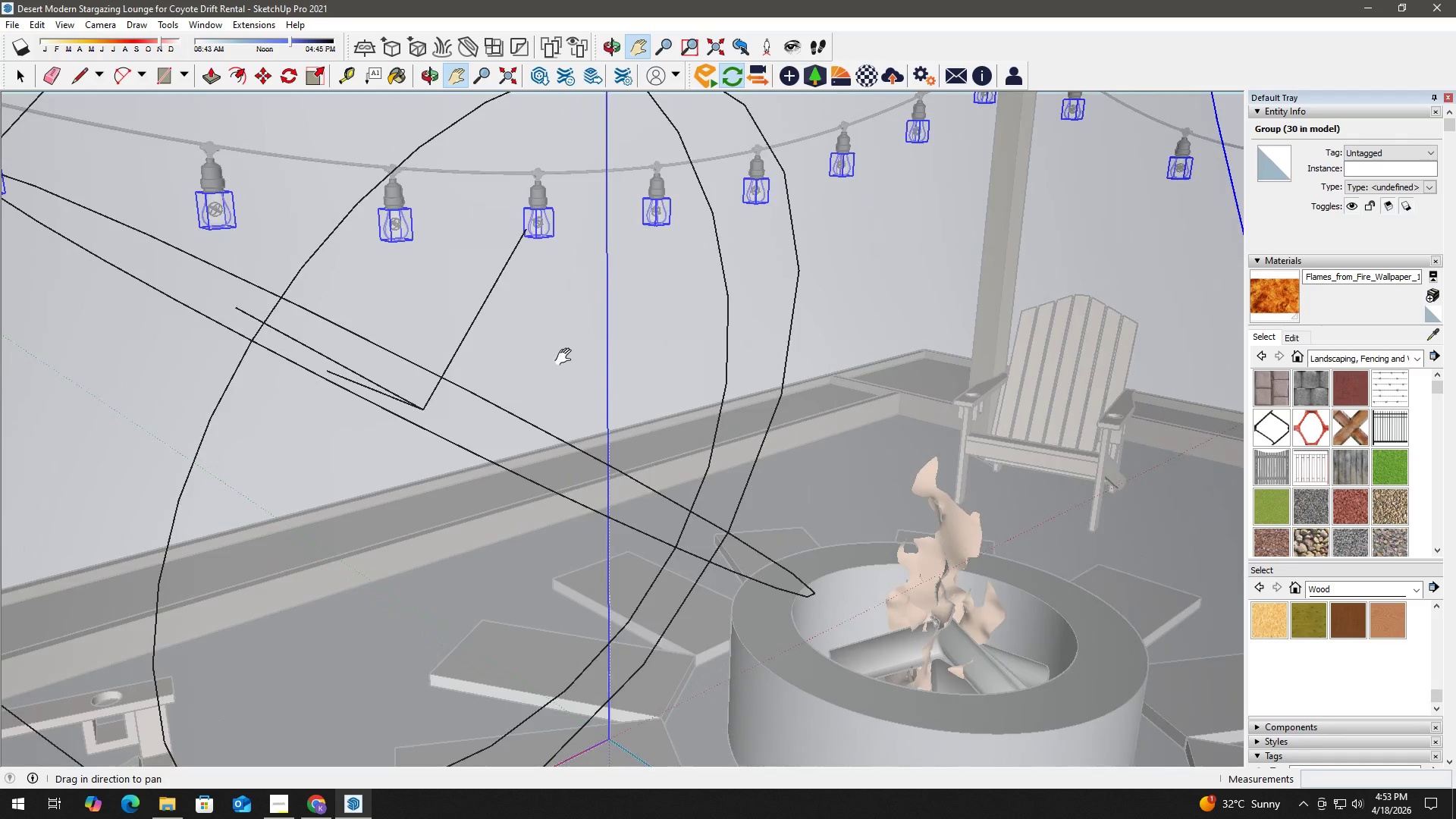 
scroll: coordinate [596, 334], scroll_direction: up, amount: 11.0
 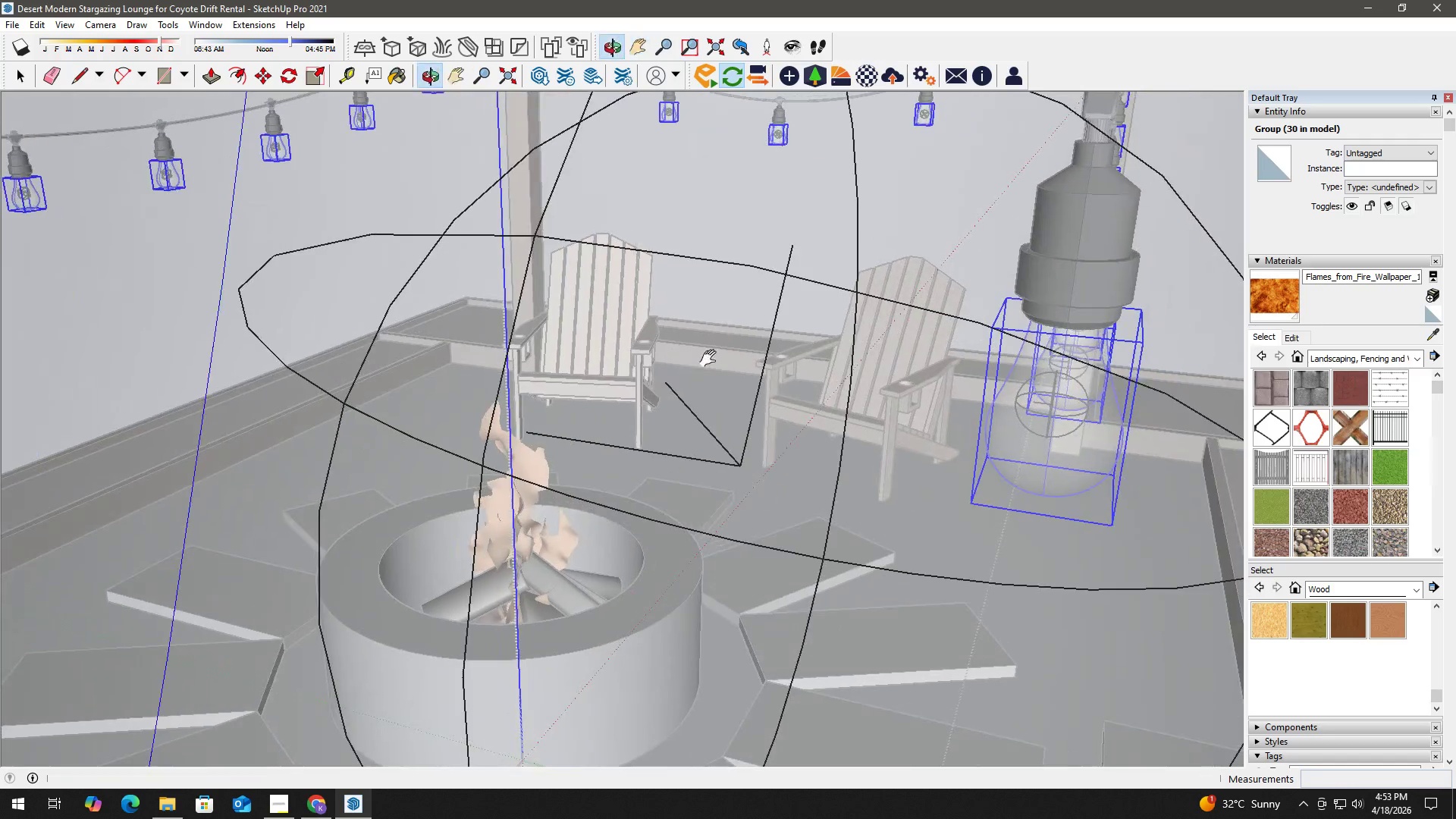 
key(H)
 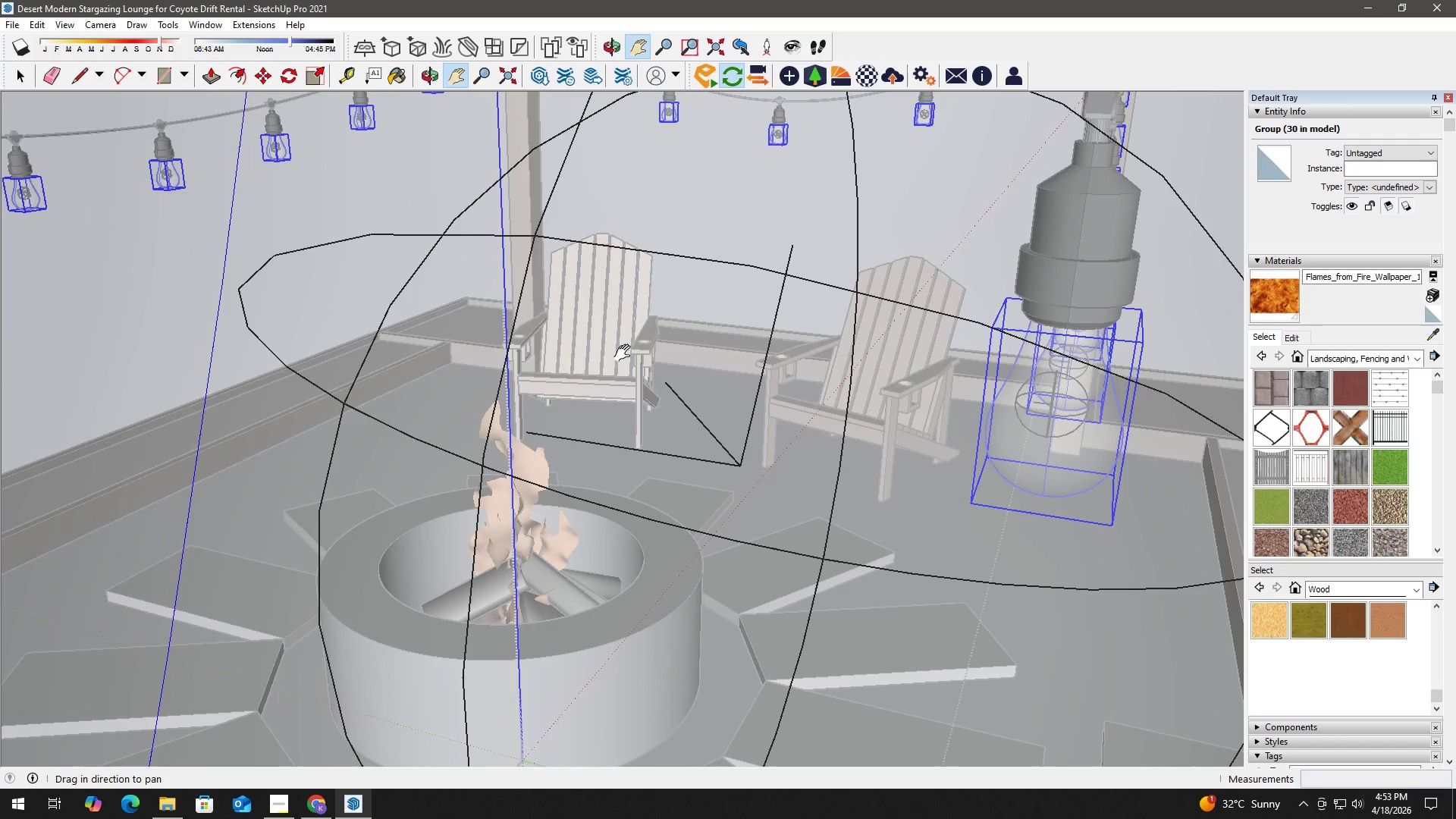 
key(Space)
 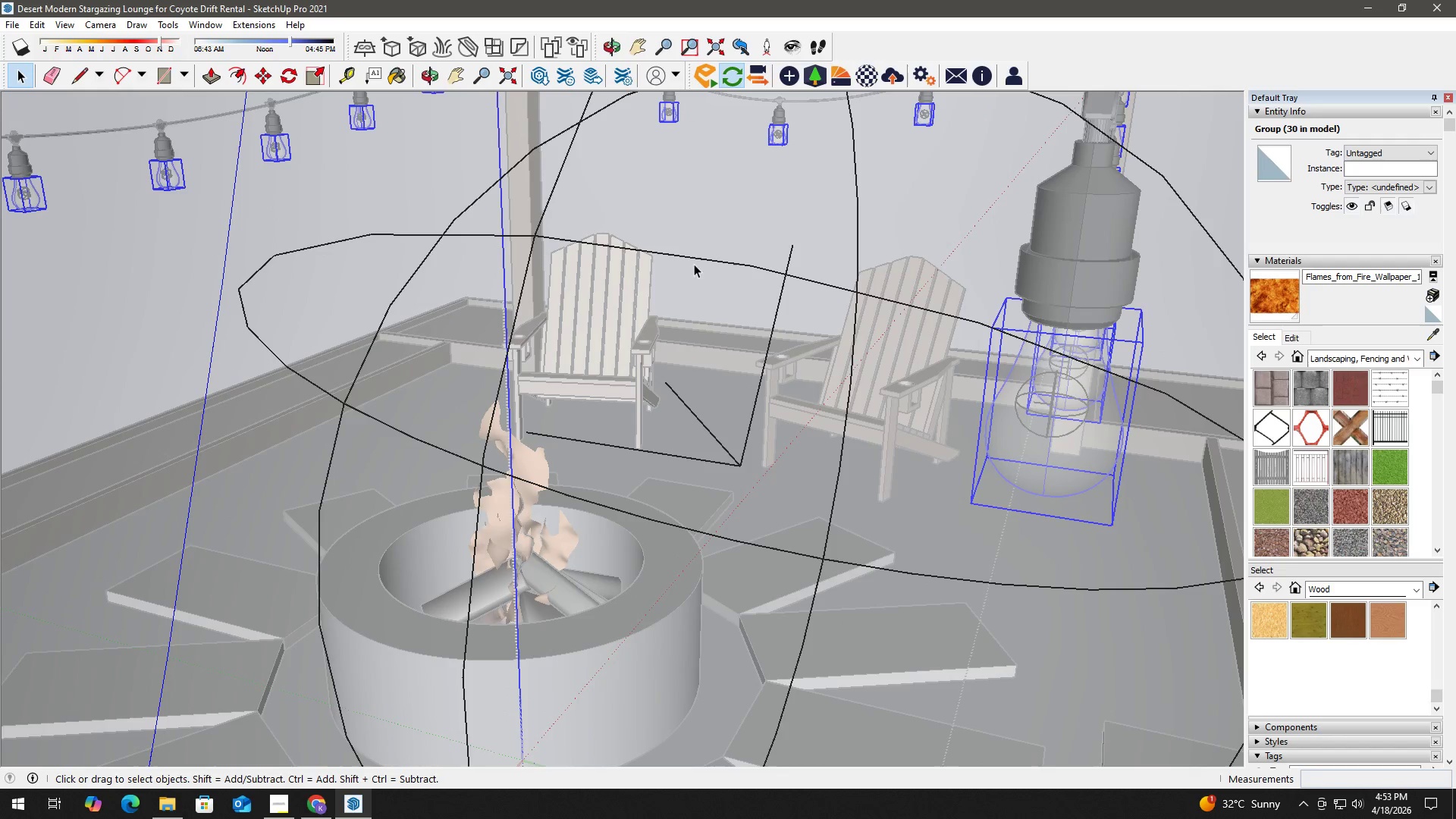 
double_click([700, 259])
 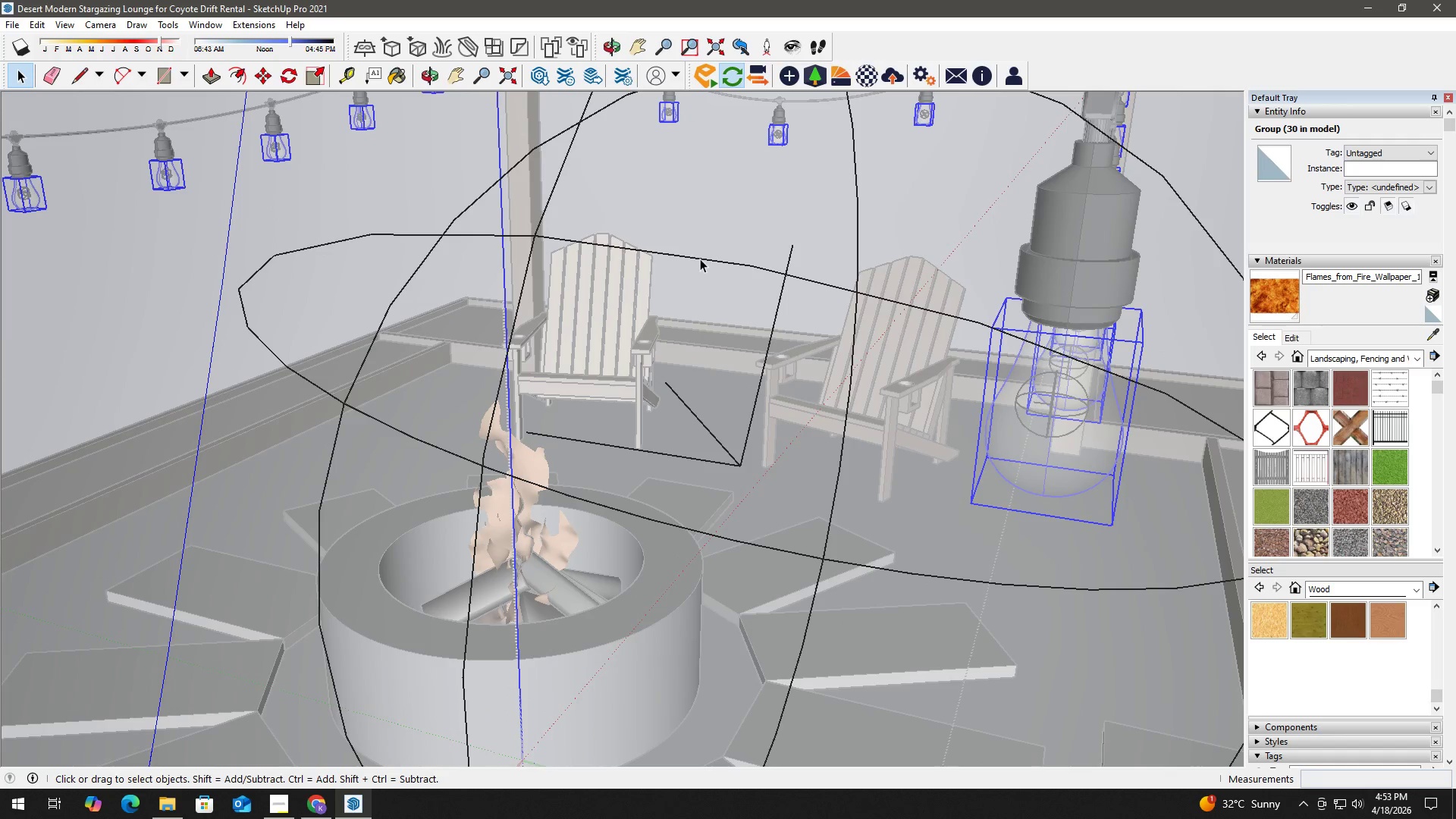 
triple_click([700, 259])
 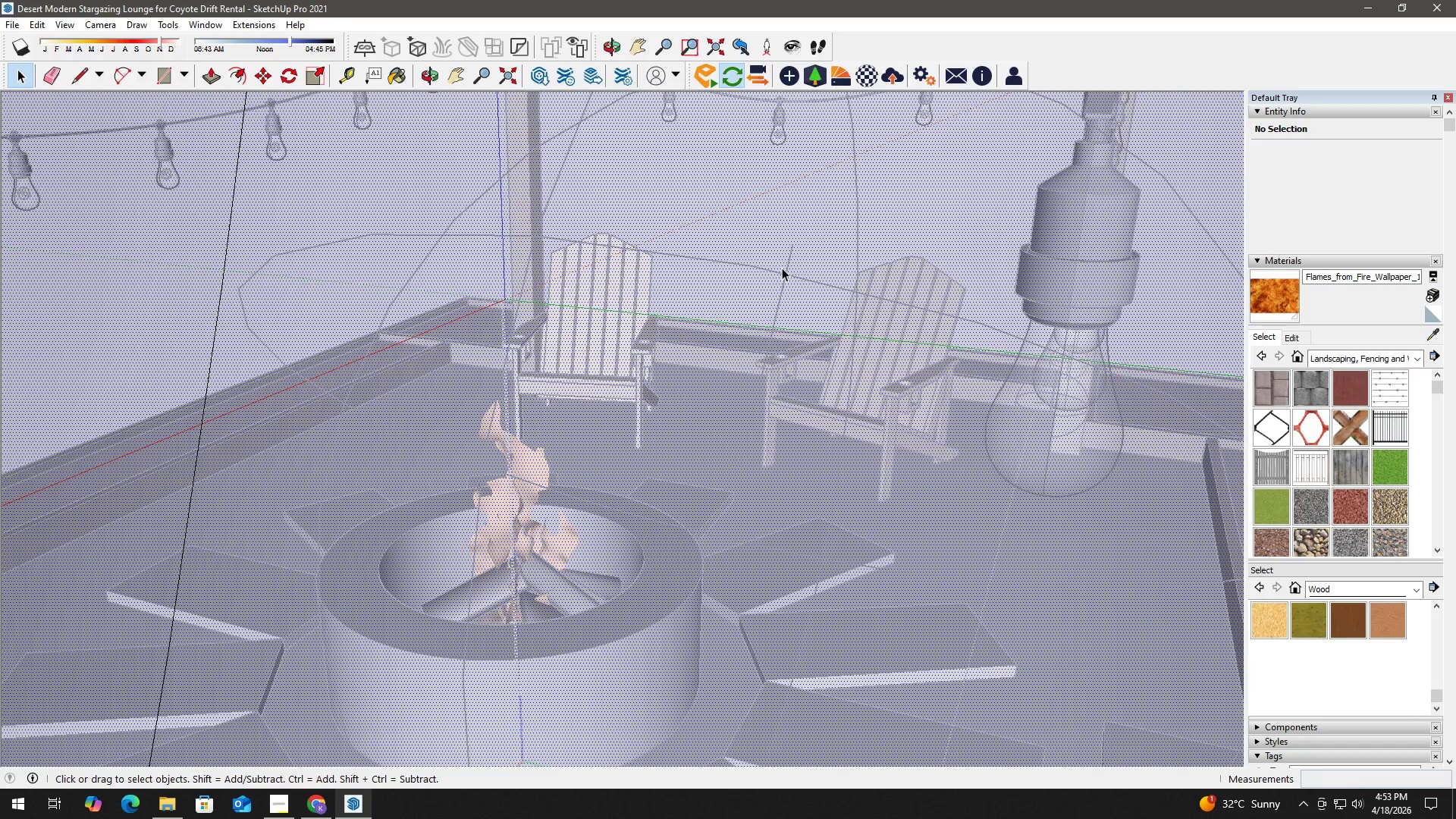 
double_click([770, 271])
 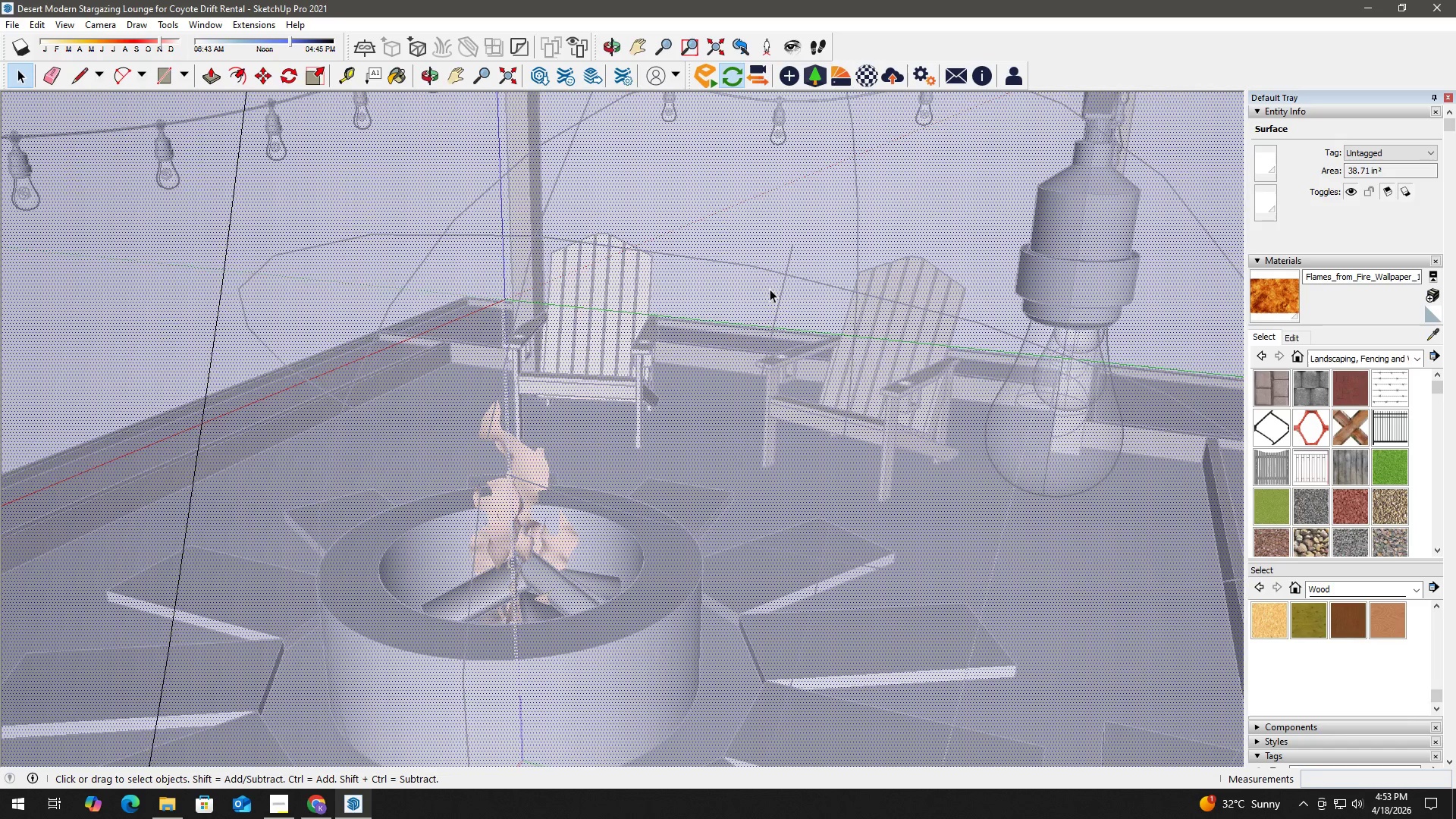 
scroll: coordinate [770, 287], scroll_direction: up, amount: 8.0
 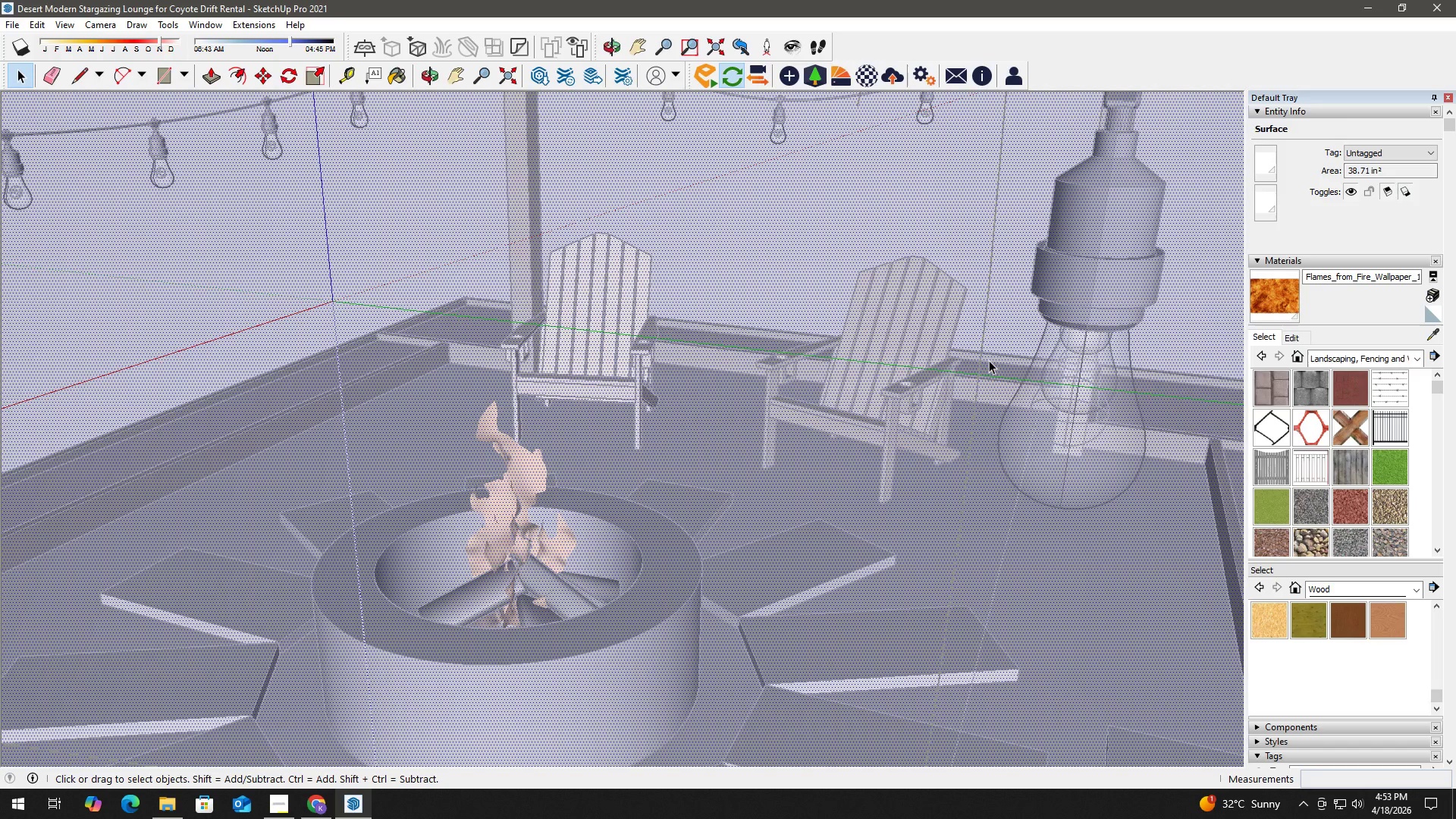 
left_click([983, 353])
 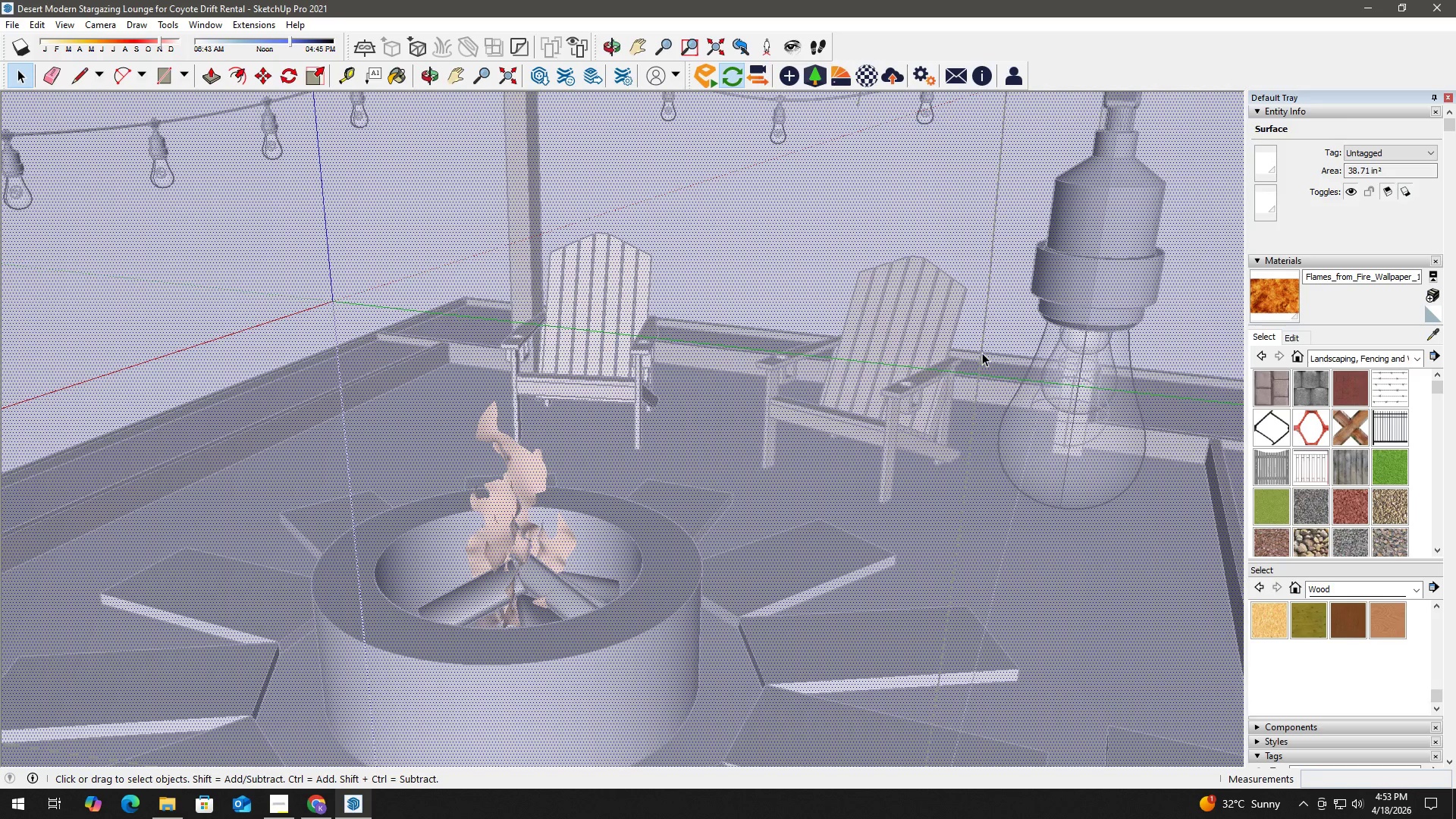 
key(Escape)
 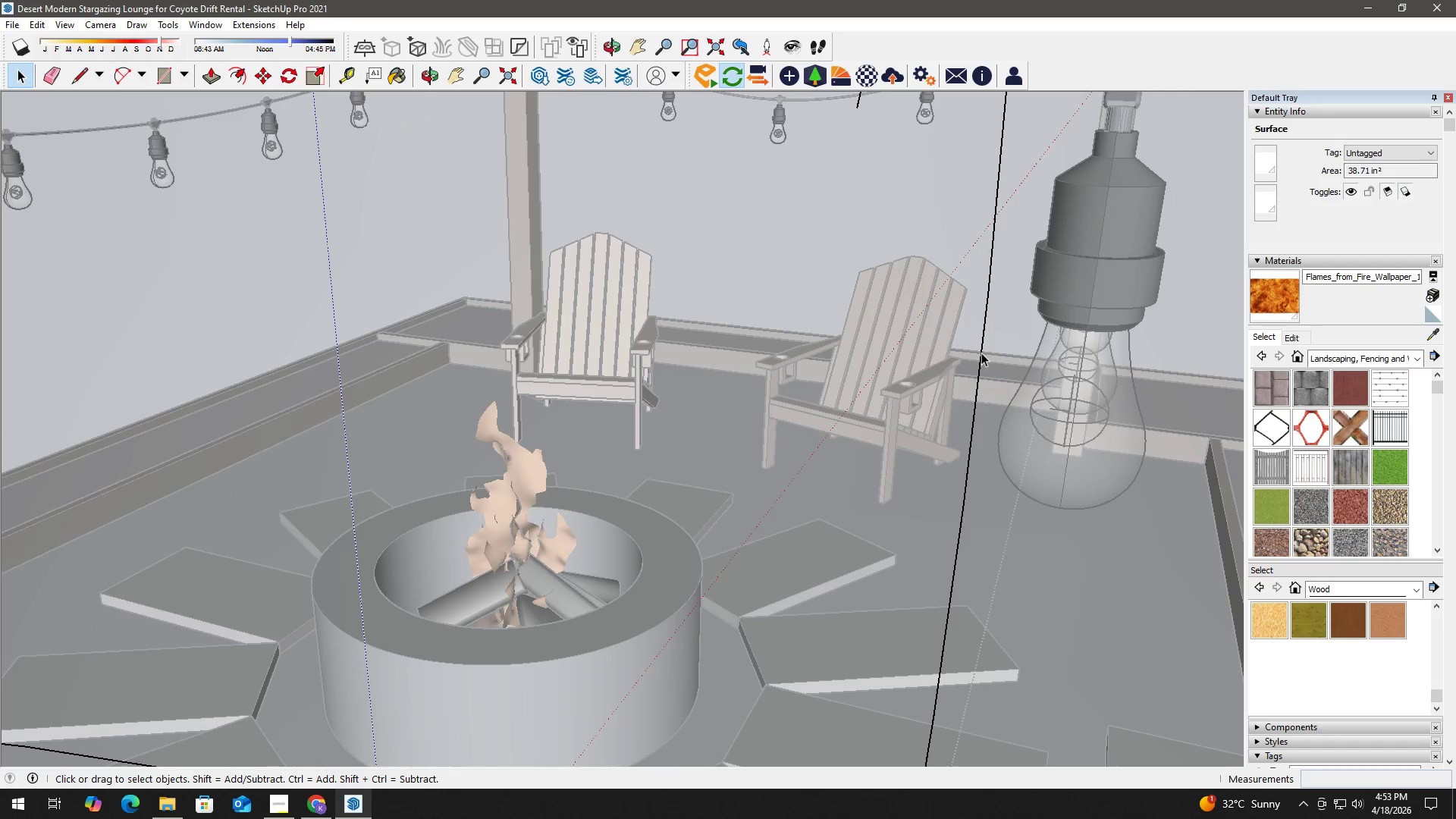 
left_click([981, 353])
 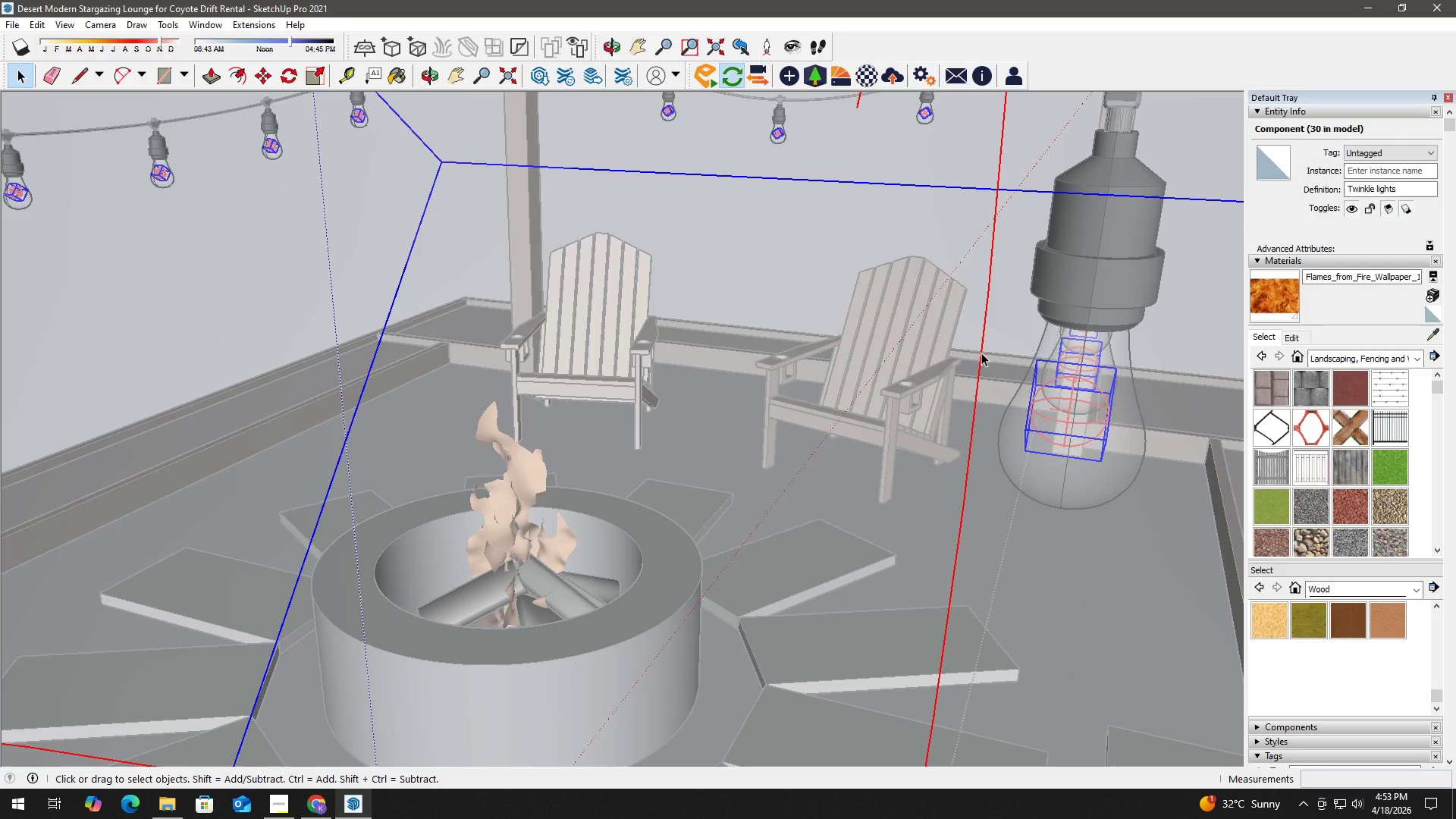 
double_click([981, 353])
 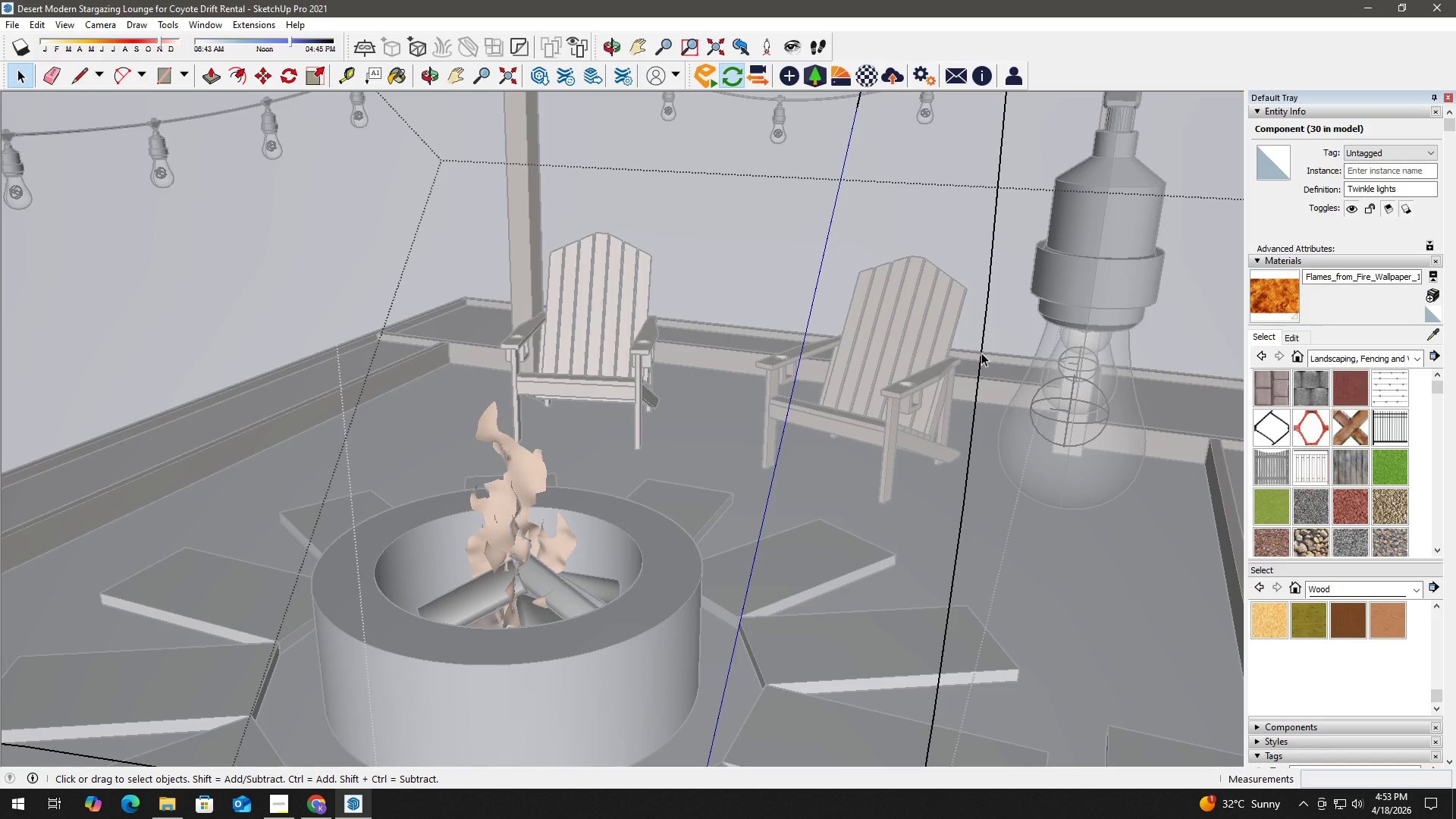 
left_click([981, 353])
 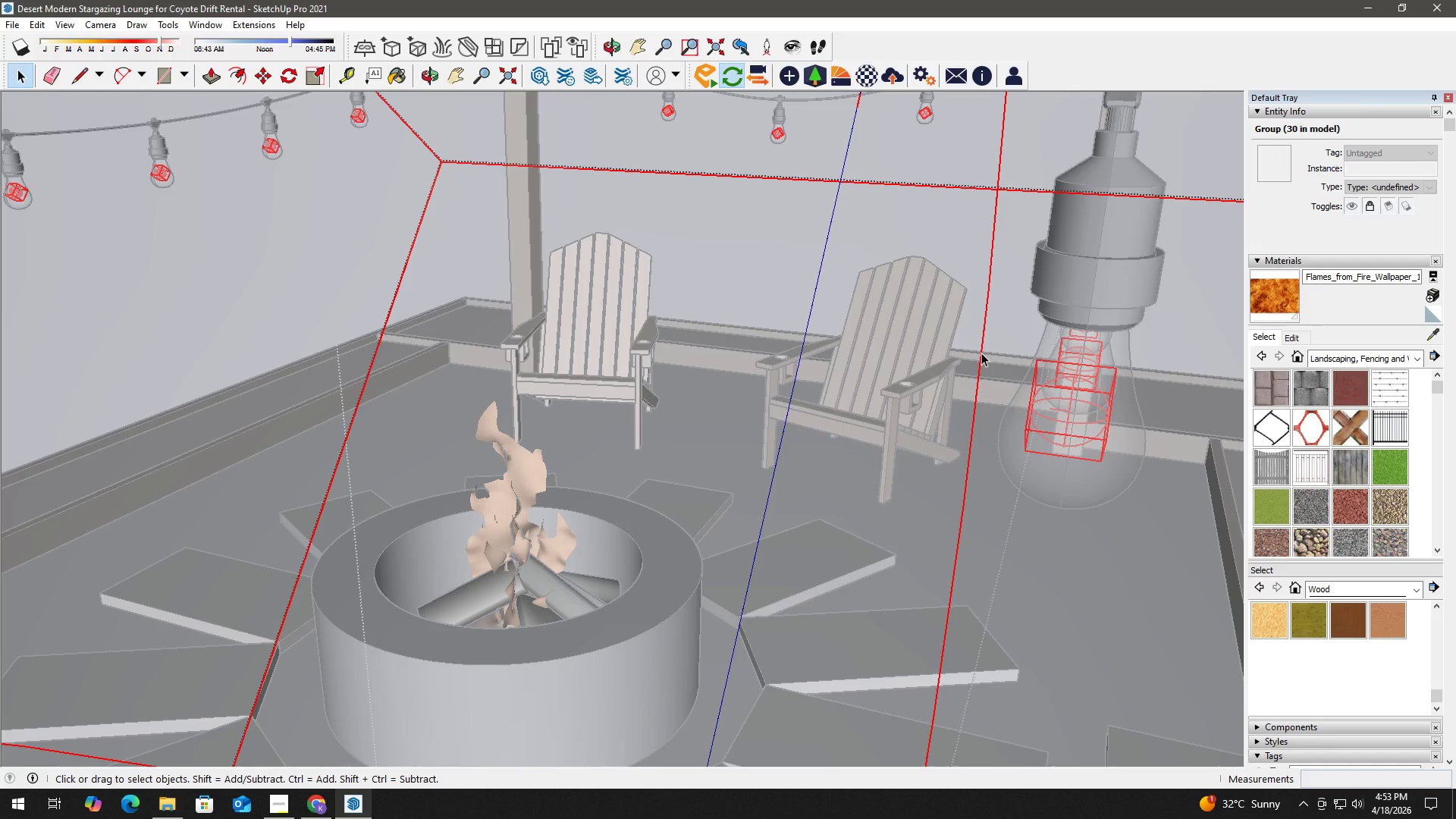 
double_click([981, 353])
 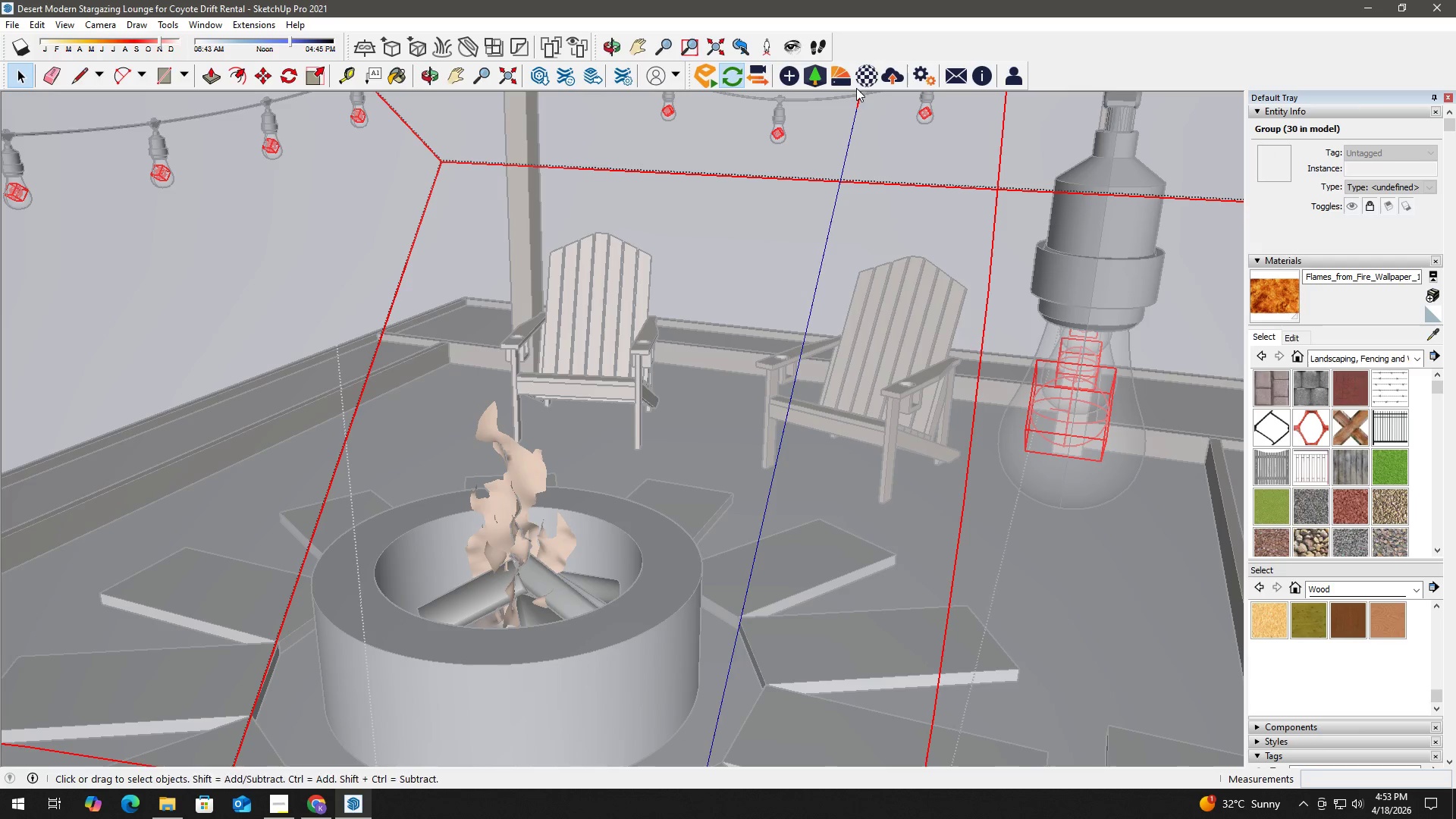 
left_click([785, 71])
 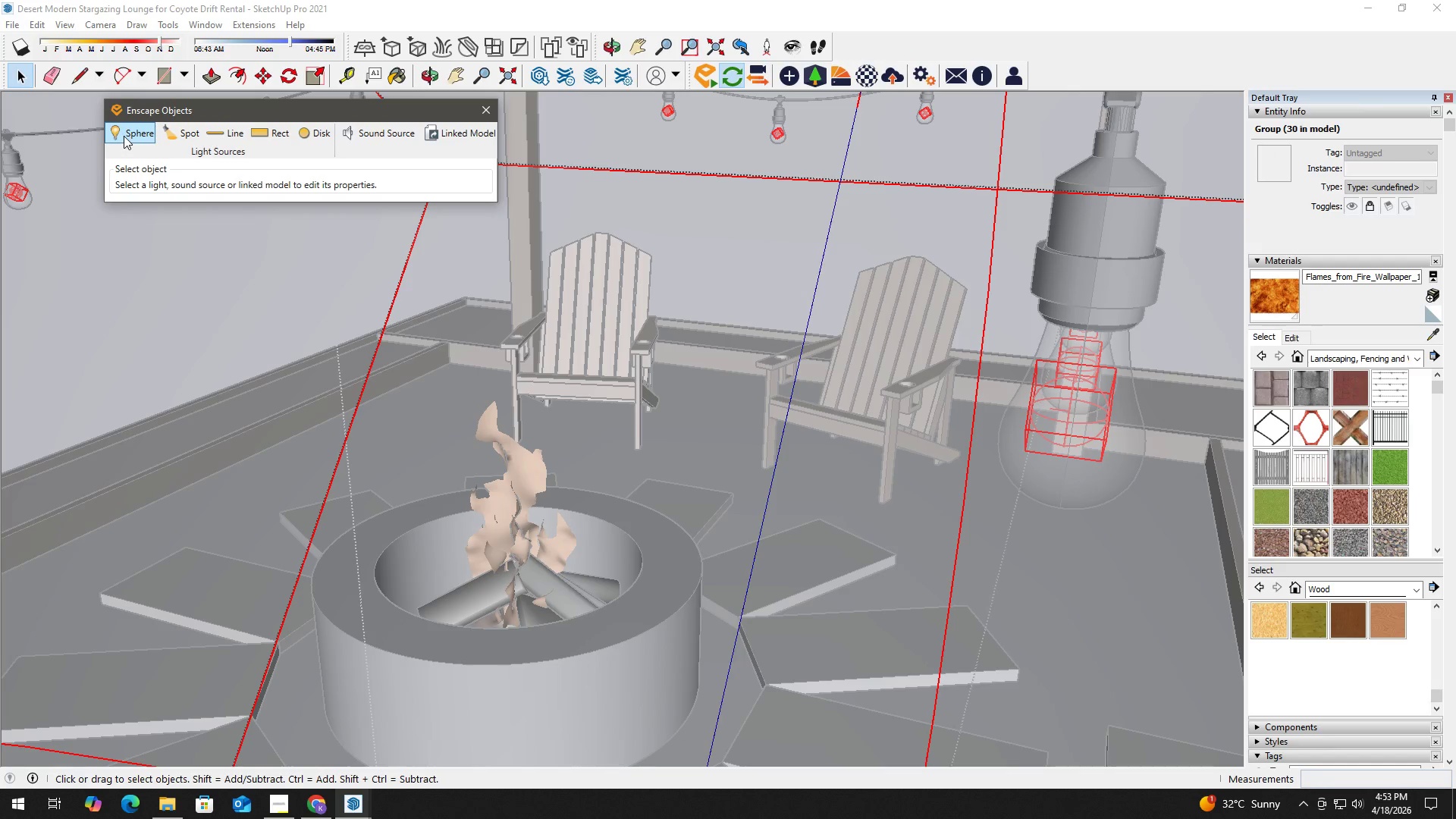 
left_click([124, 136])
 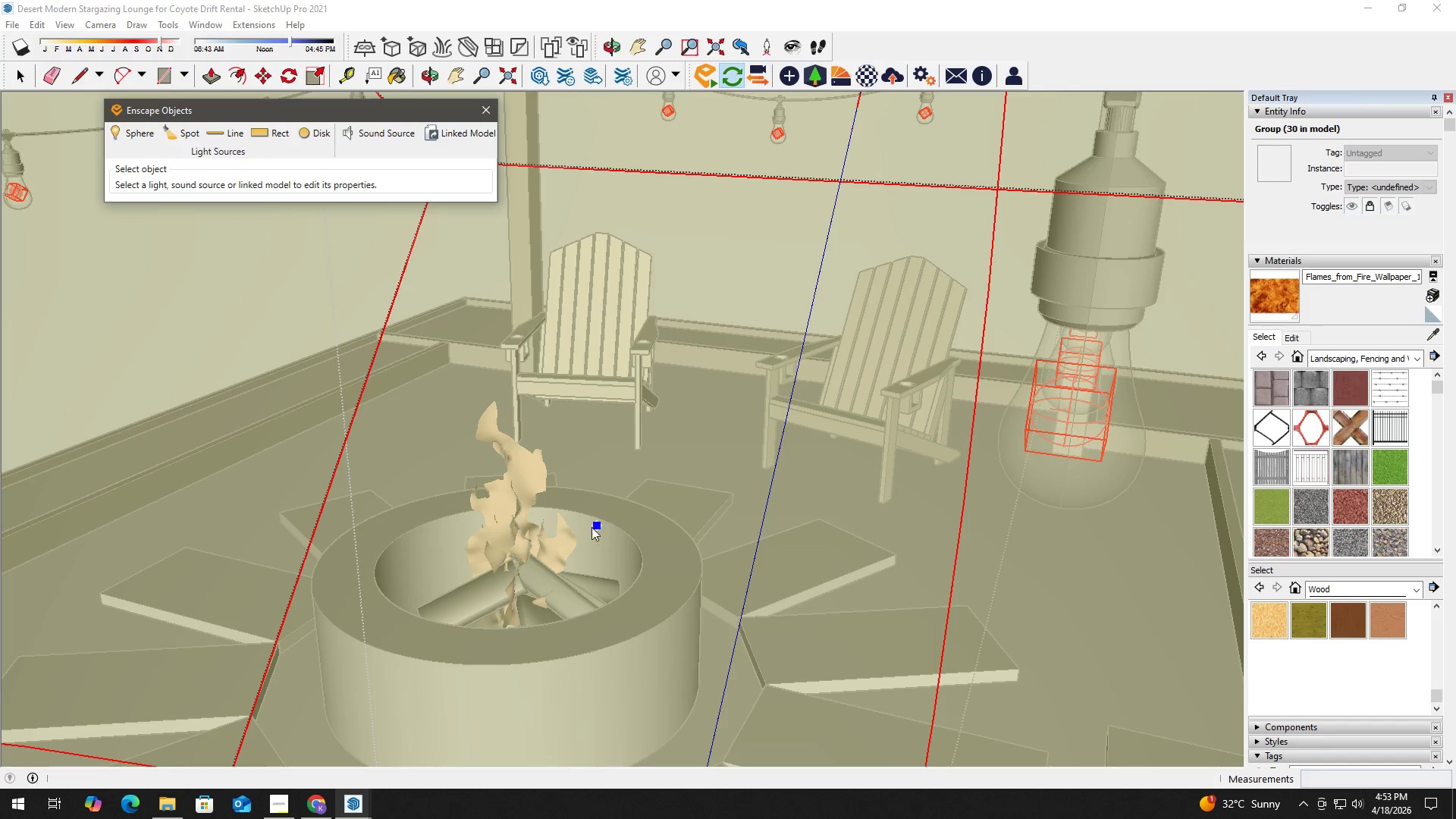 
scroll: coordinate [613, 570], scroll_direction: down, amount: 2.0
 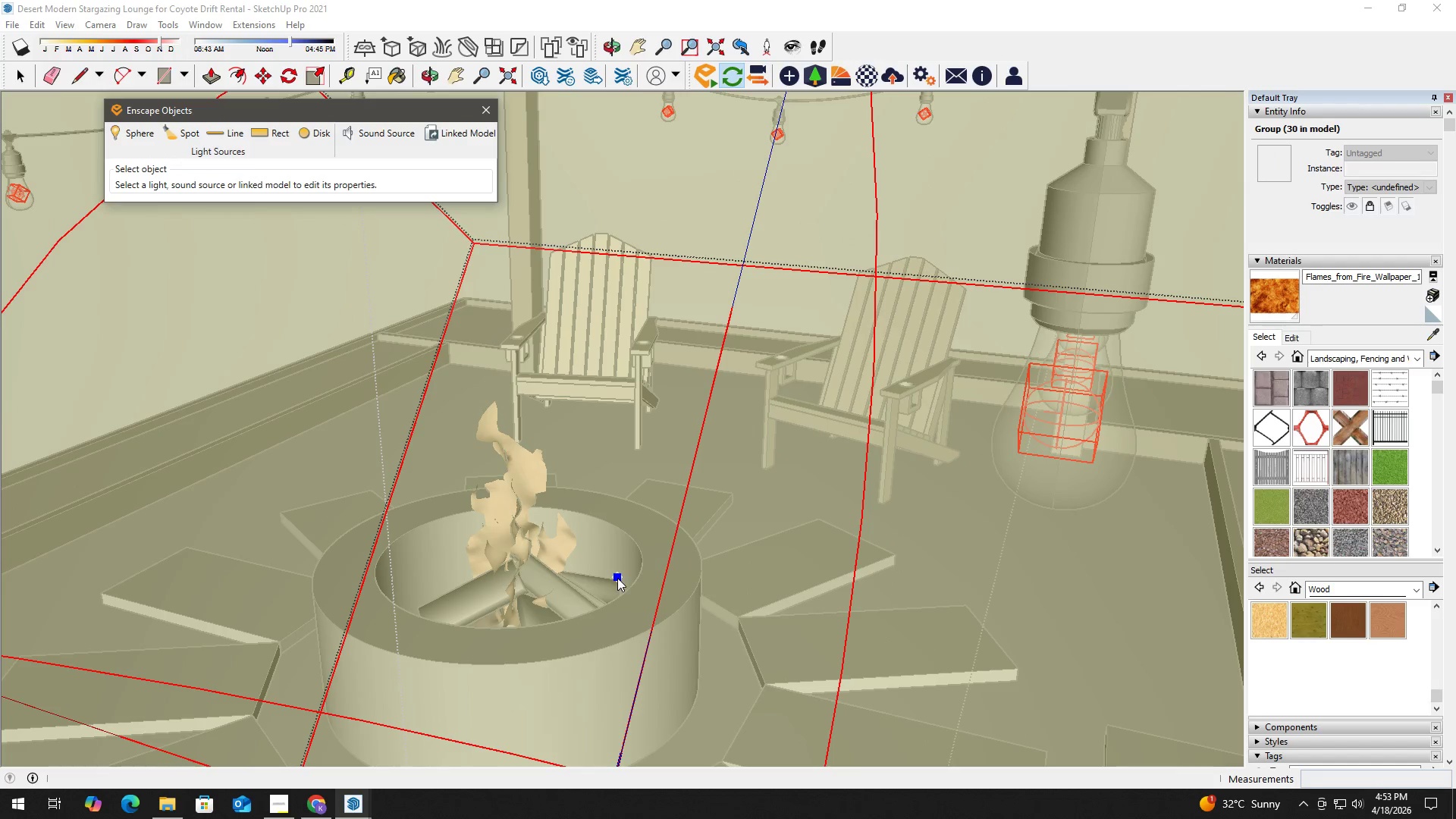 
left_click([617, 579])
 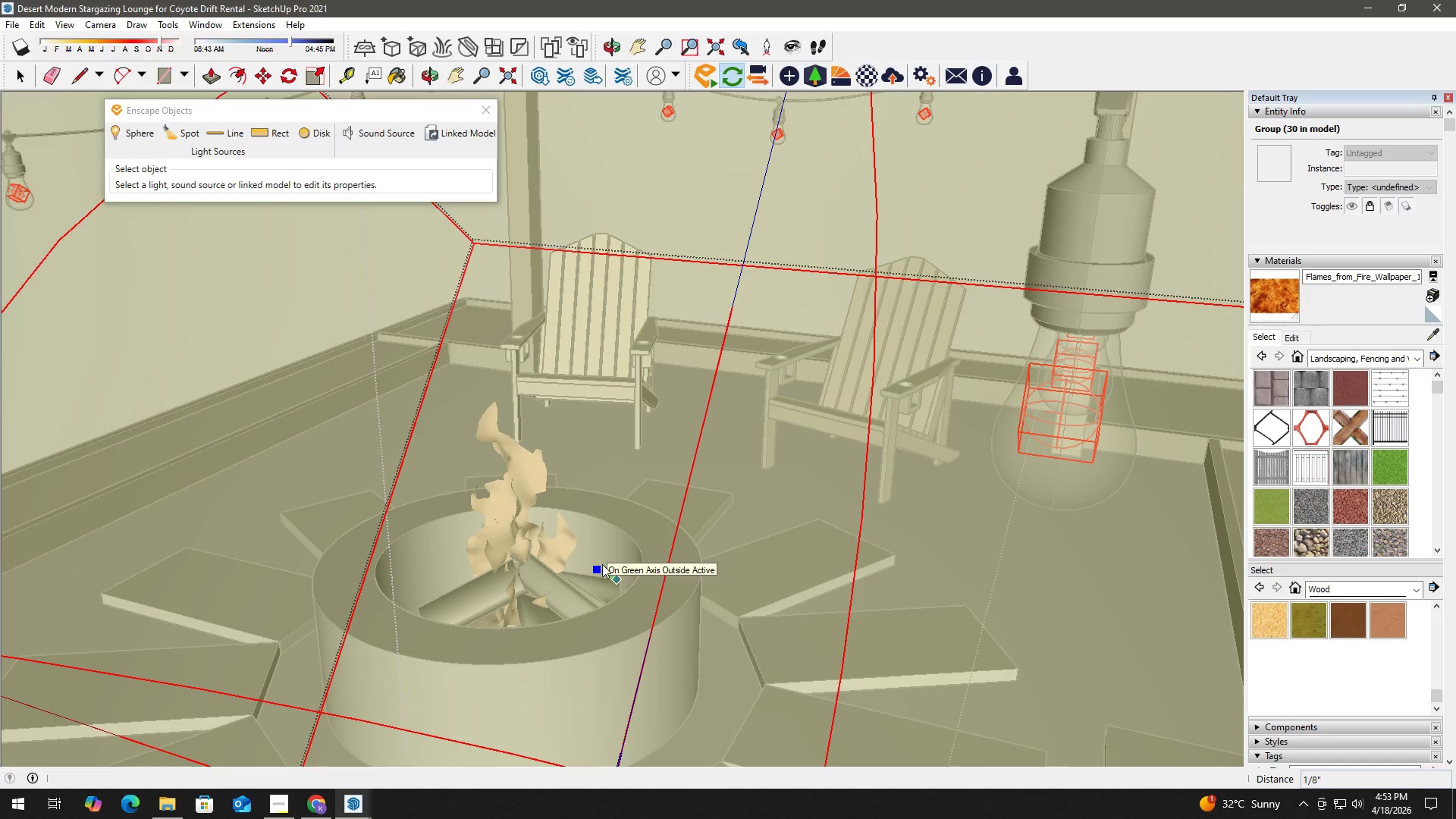 
left_click([617, 578])
 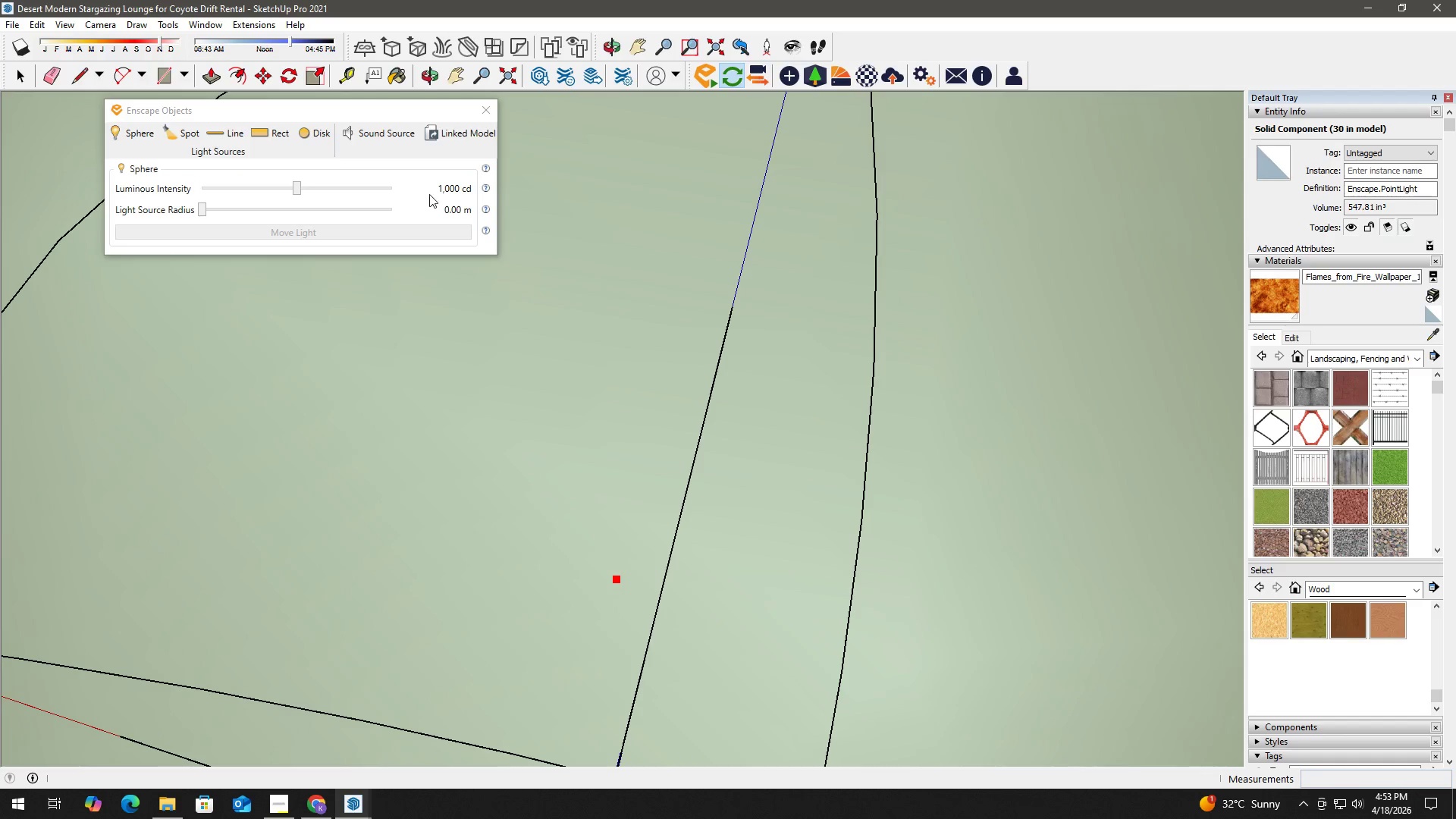 
left_click([451, 190])
 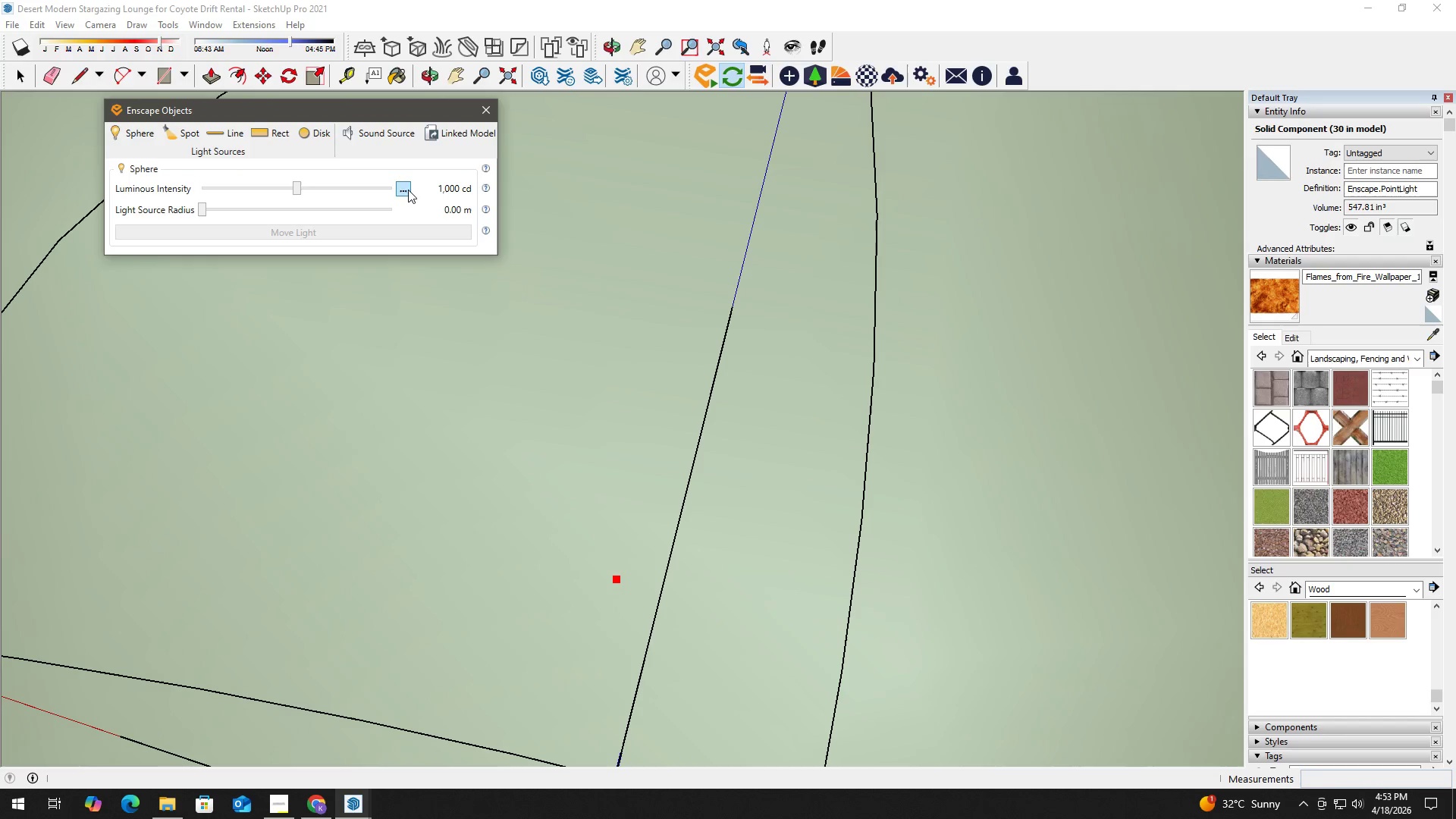 
left_click([407, 189])
 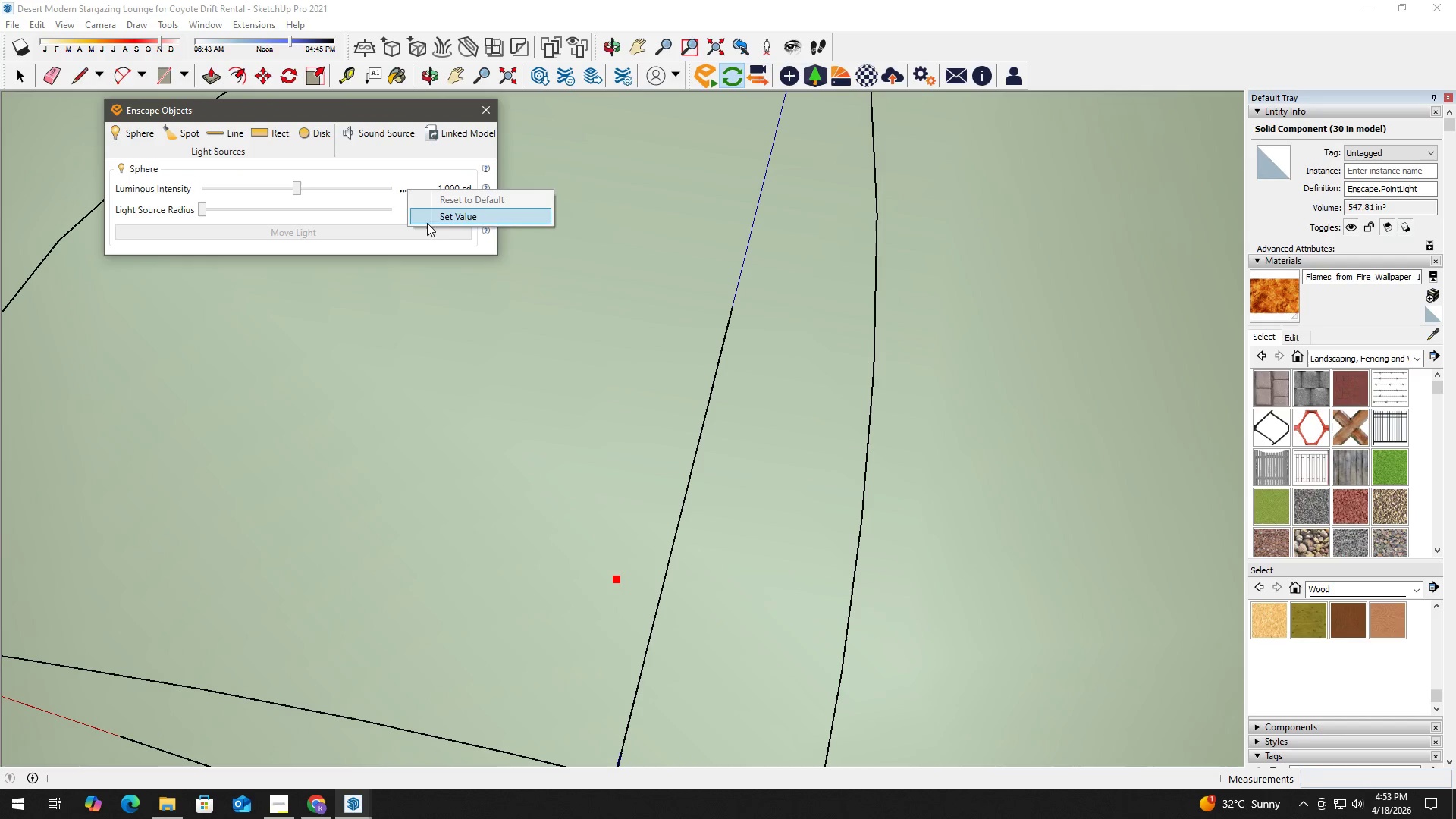 
left_click([437, 216])
 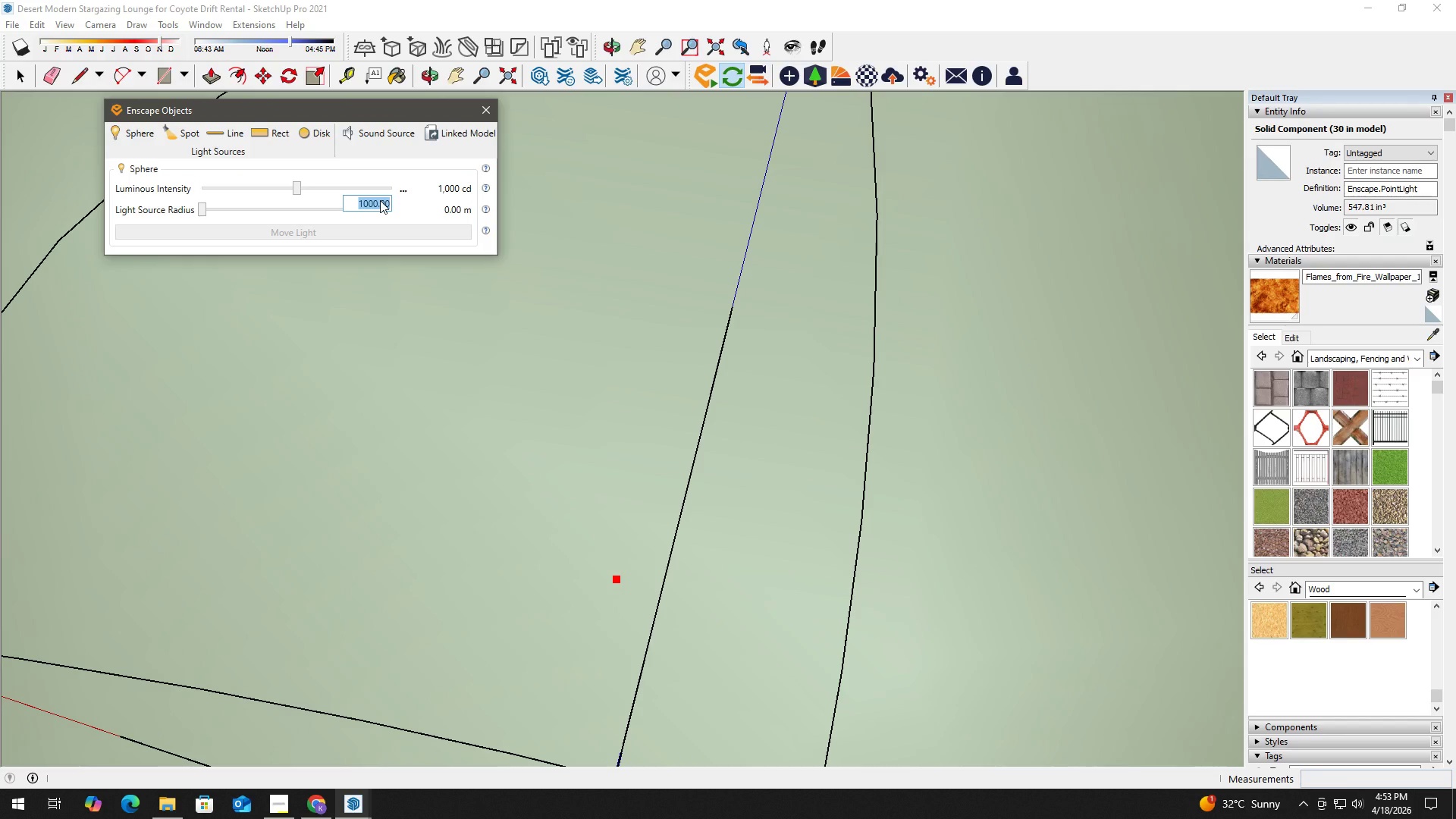 
key(Numpad5)
 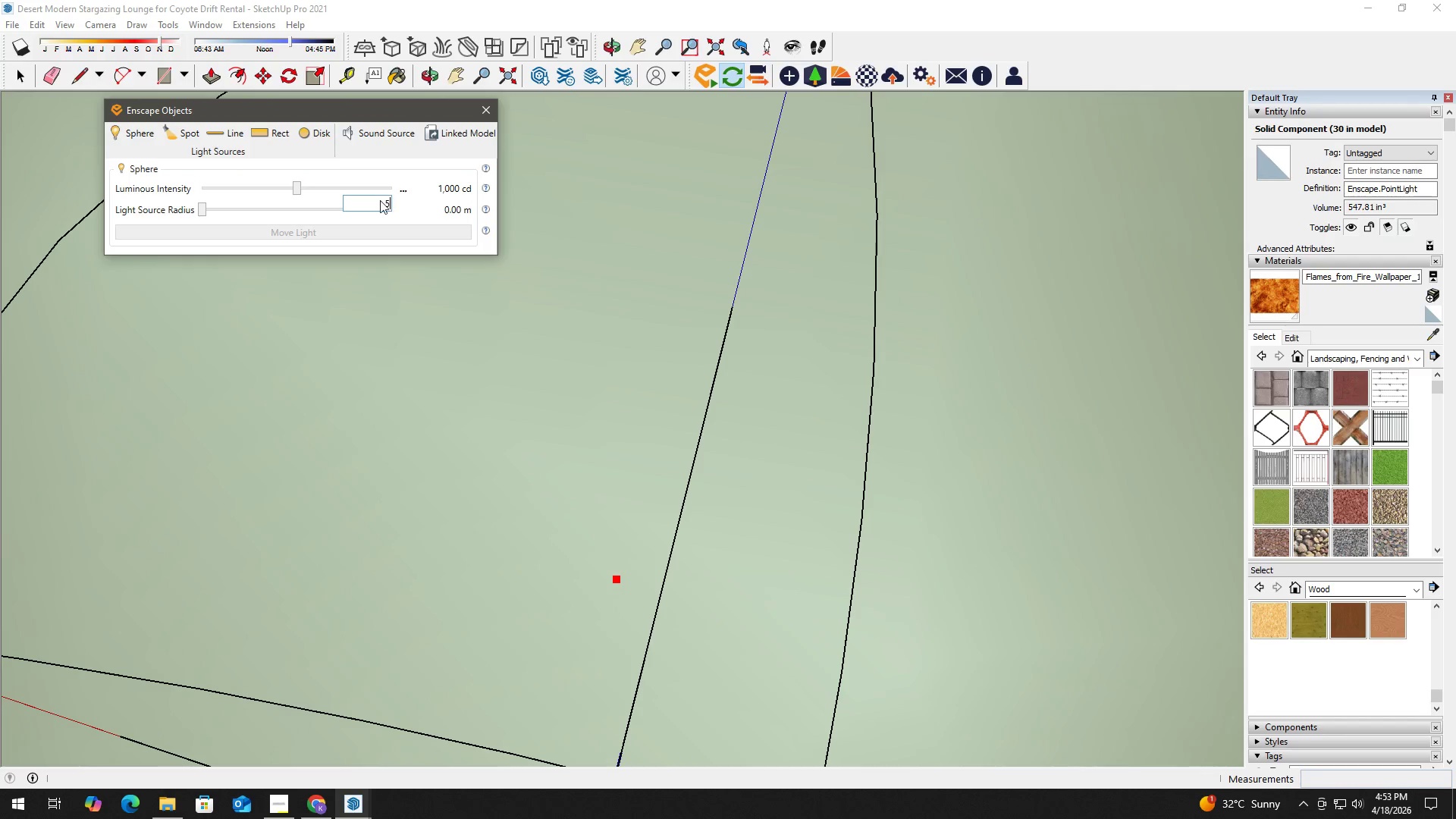 
key(Numpad0)
 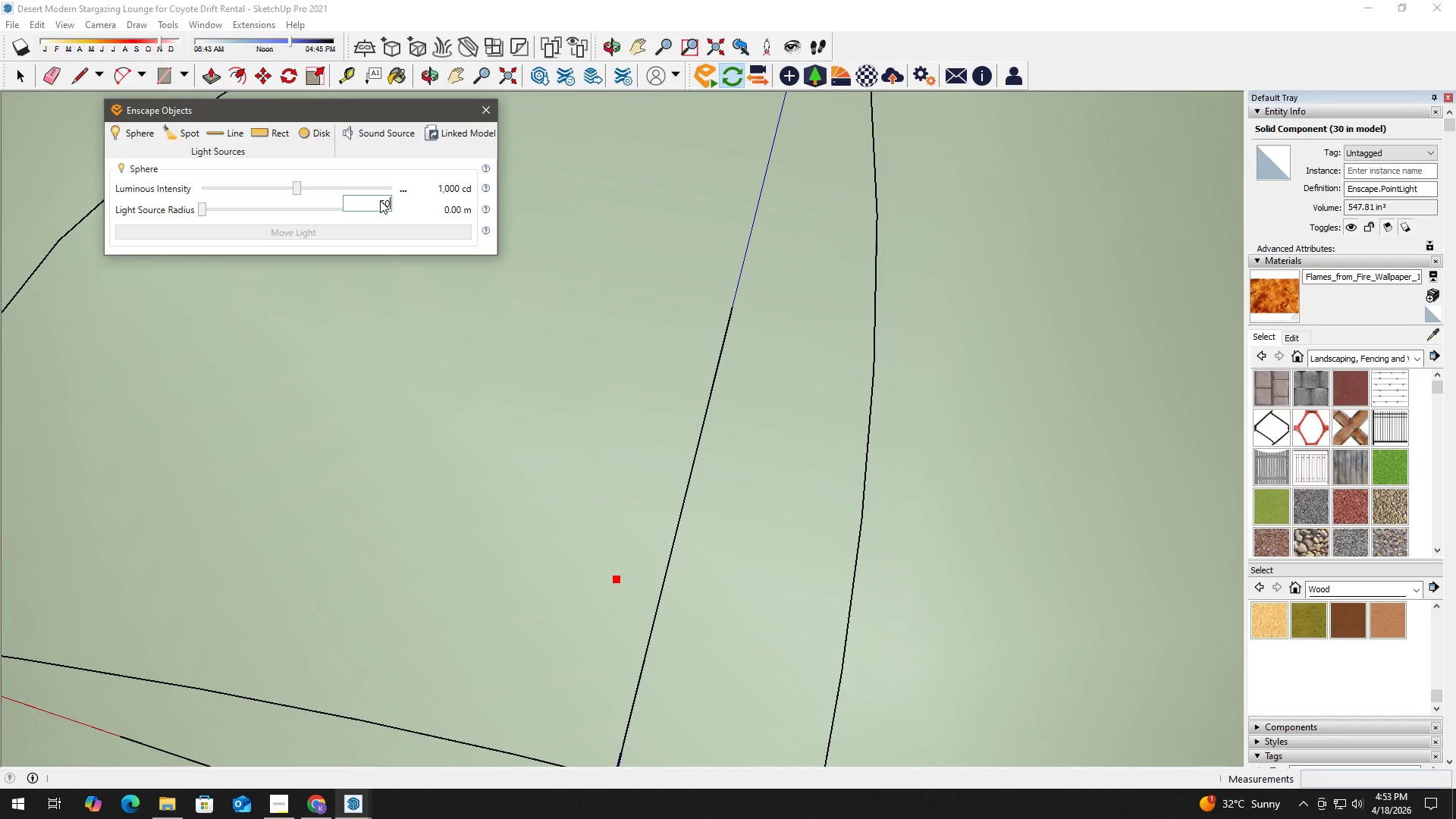 
key(Numpad0)
 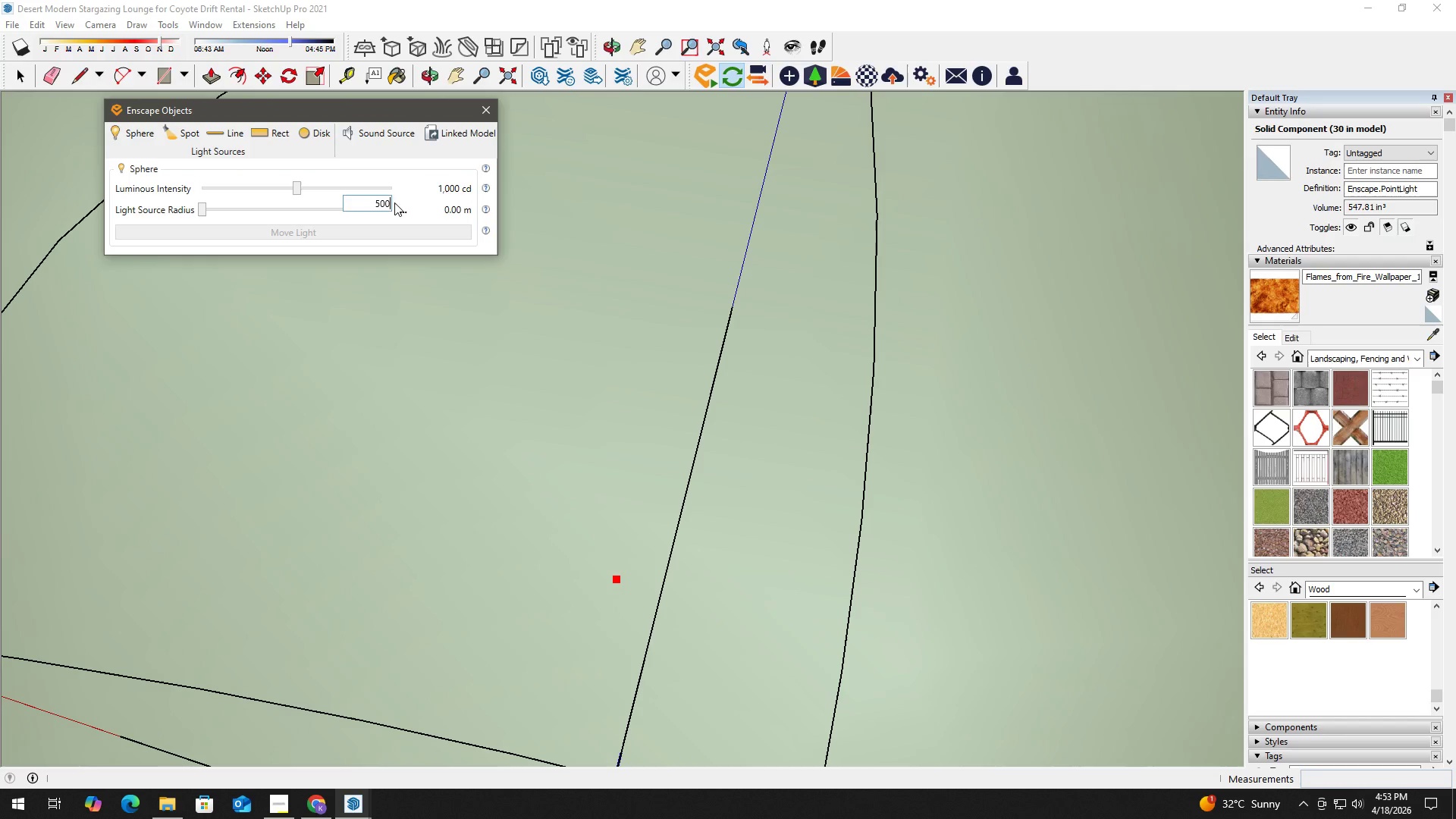 
key(NumpadEnter)
 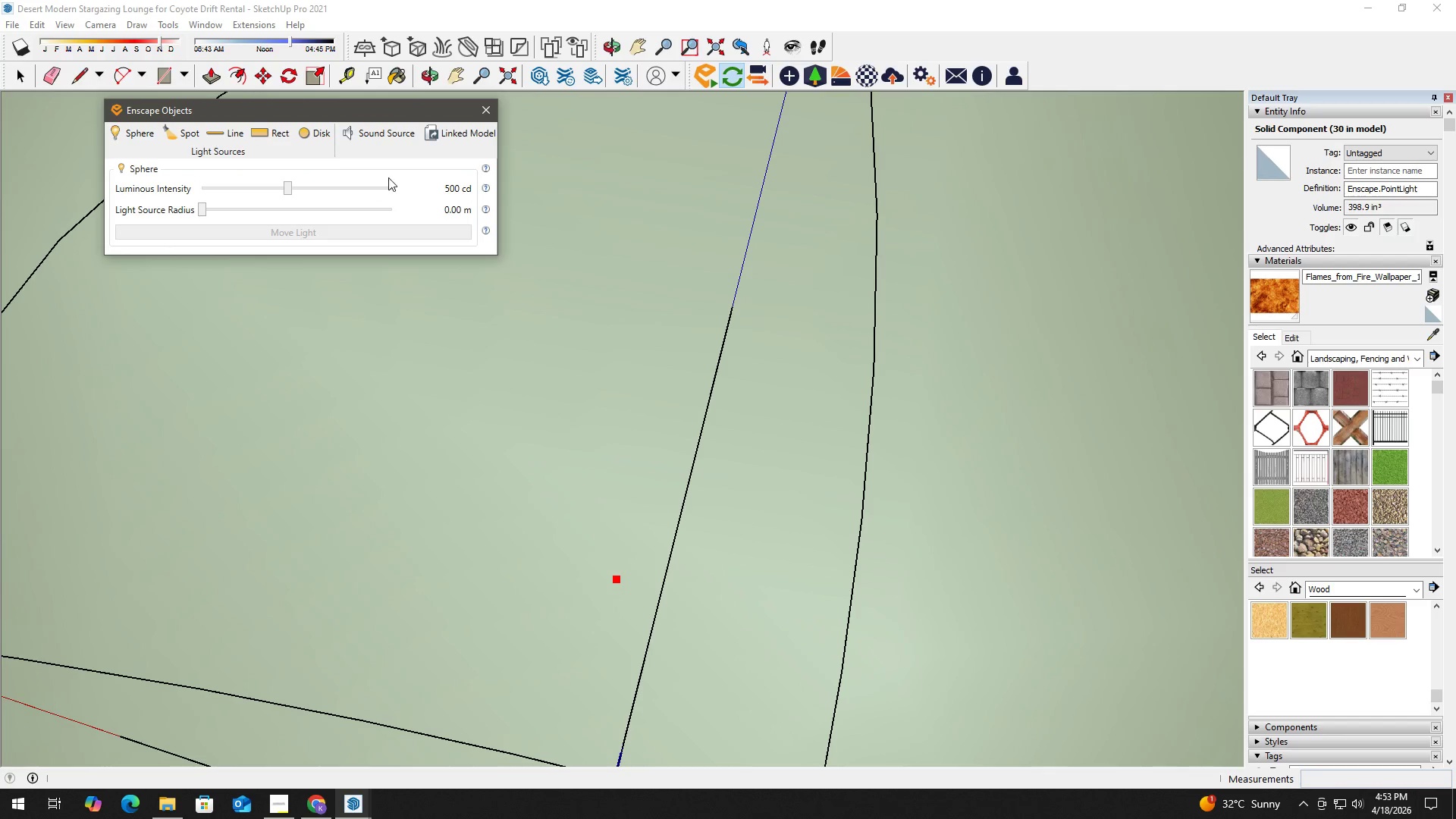 
scroll: coordinate [567, 243], scroll_direction: down, amount: 38.0
 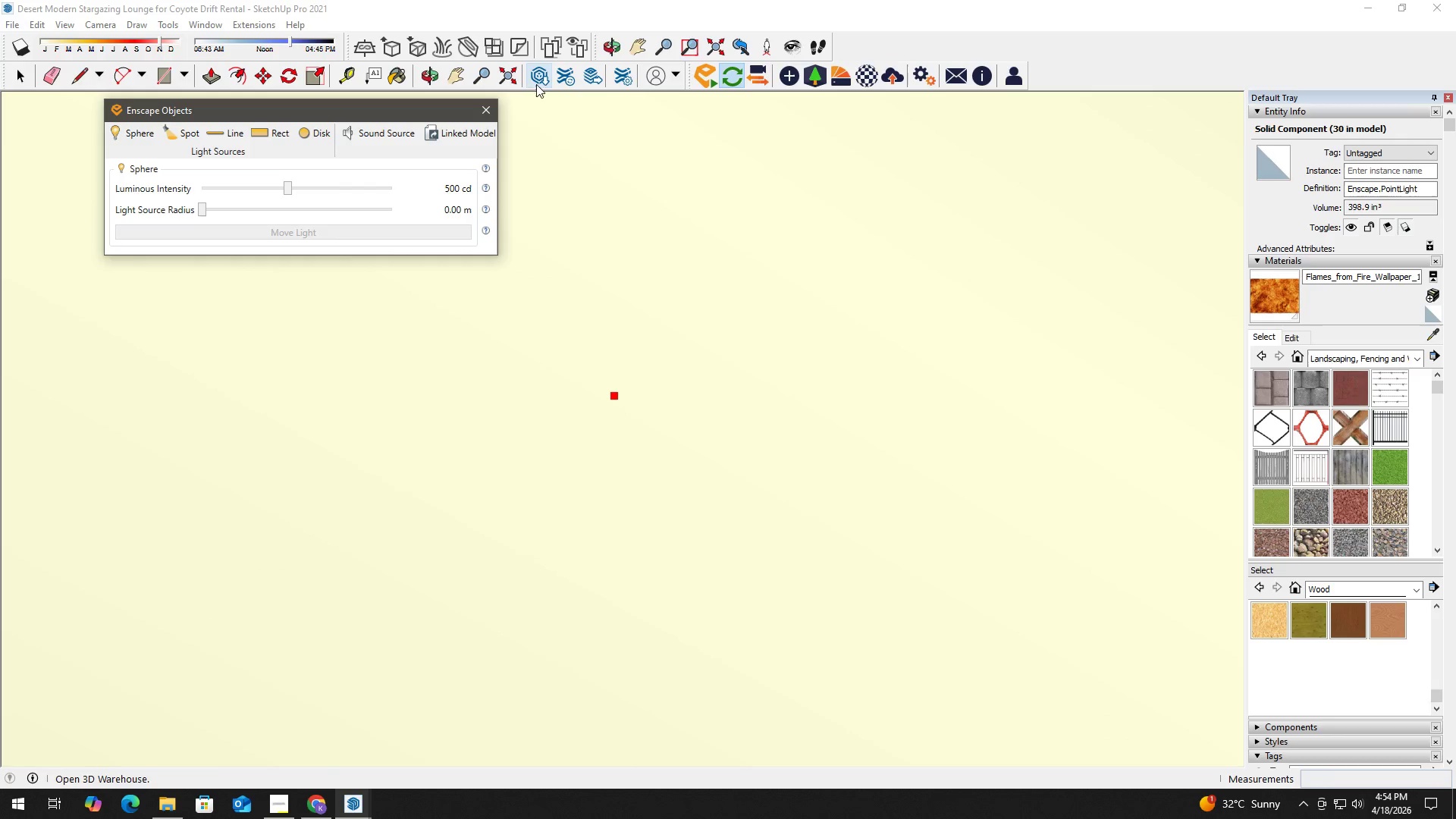 
left_click([512, 76])
 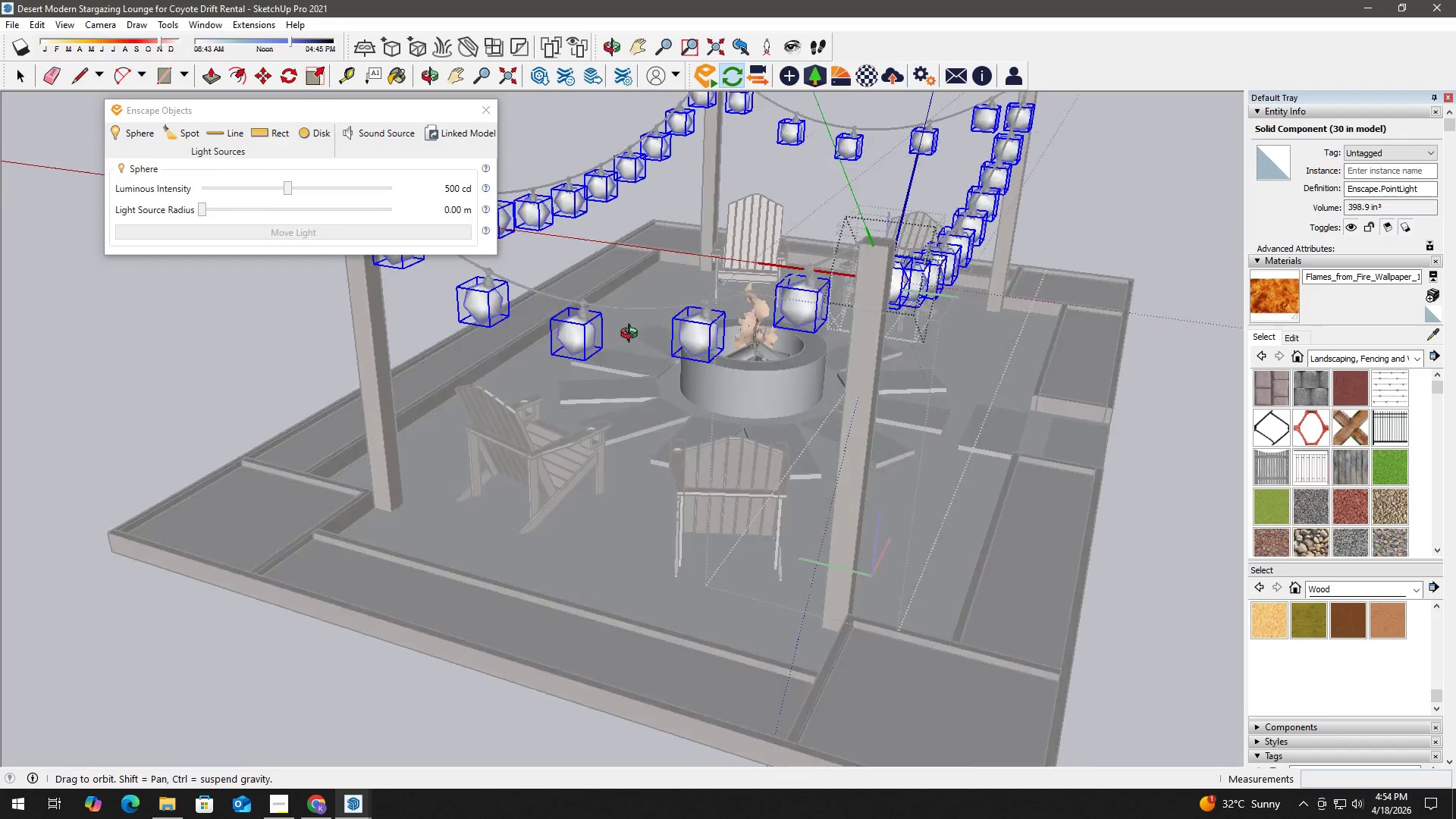 
scroll: coordinate [701, 371], scroll_direction: up, amount: 3.0
 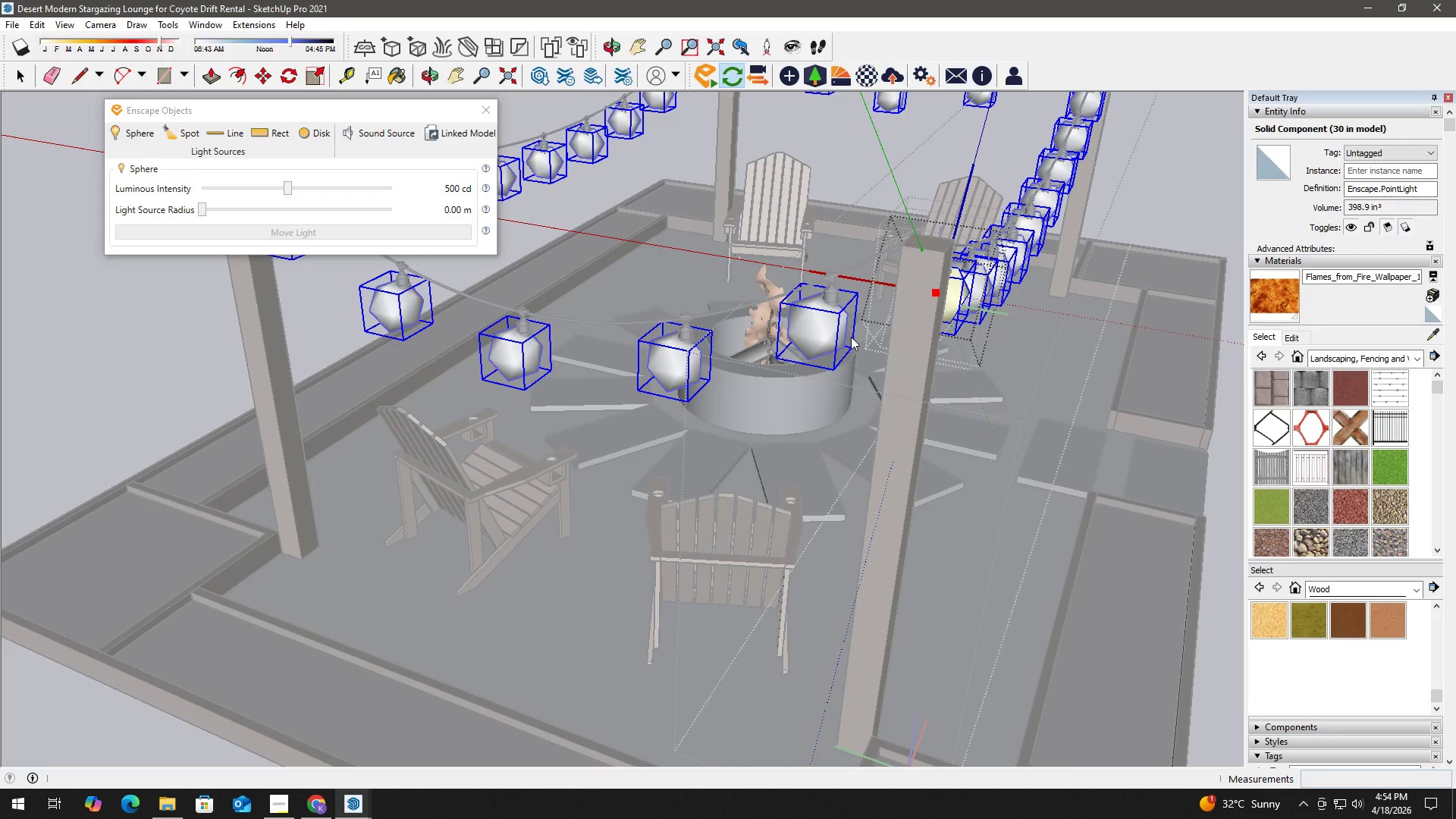 
key(H)
 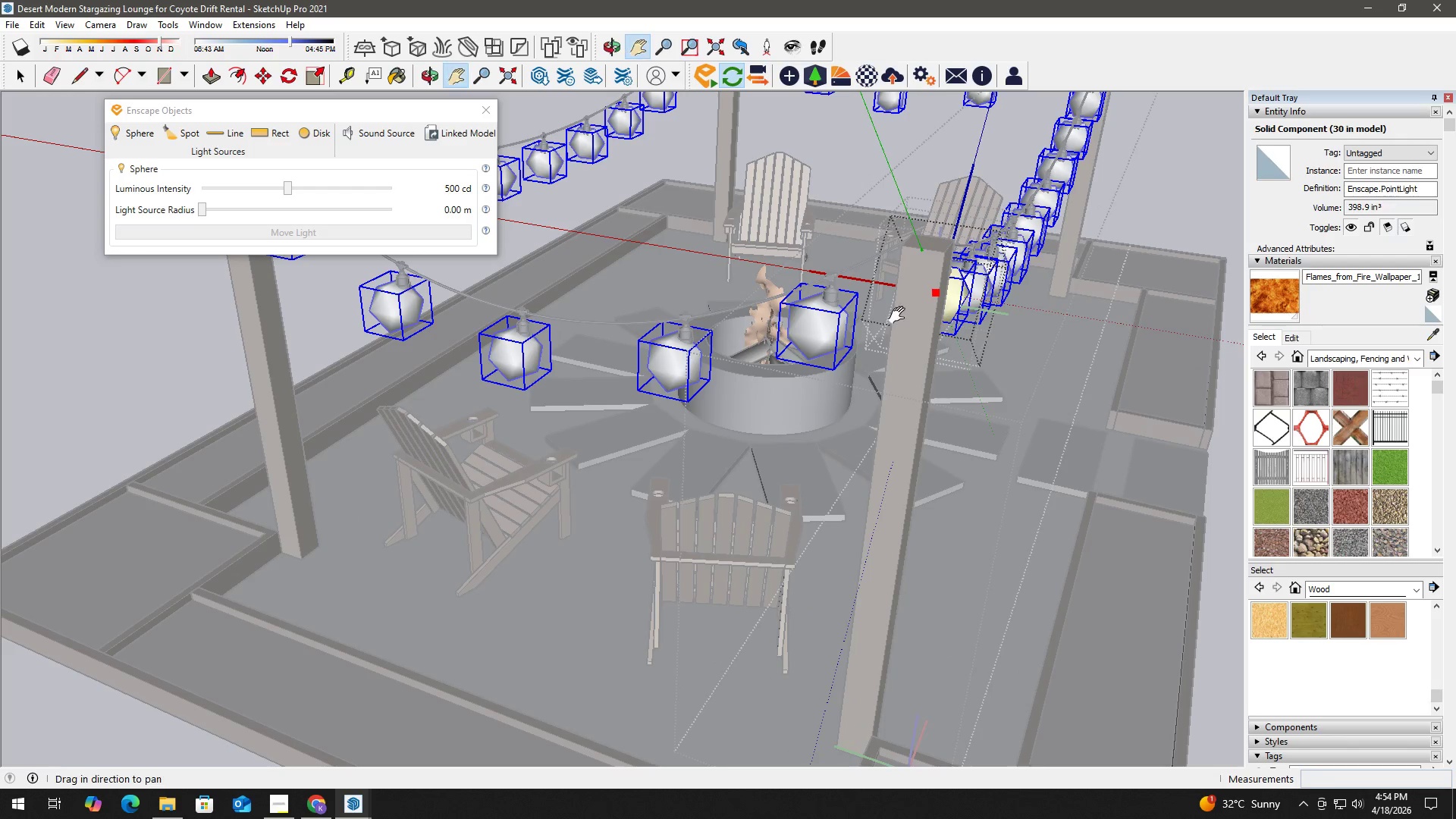 
left_click_drag(start_coordinate=[880, 321], to_coordinate=[679, 403])
 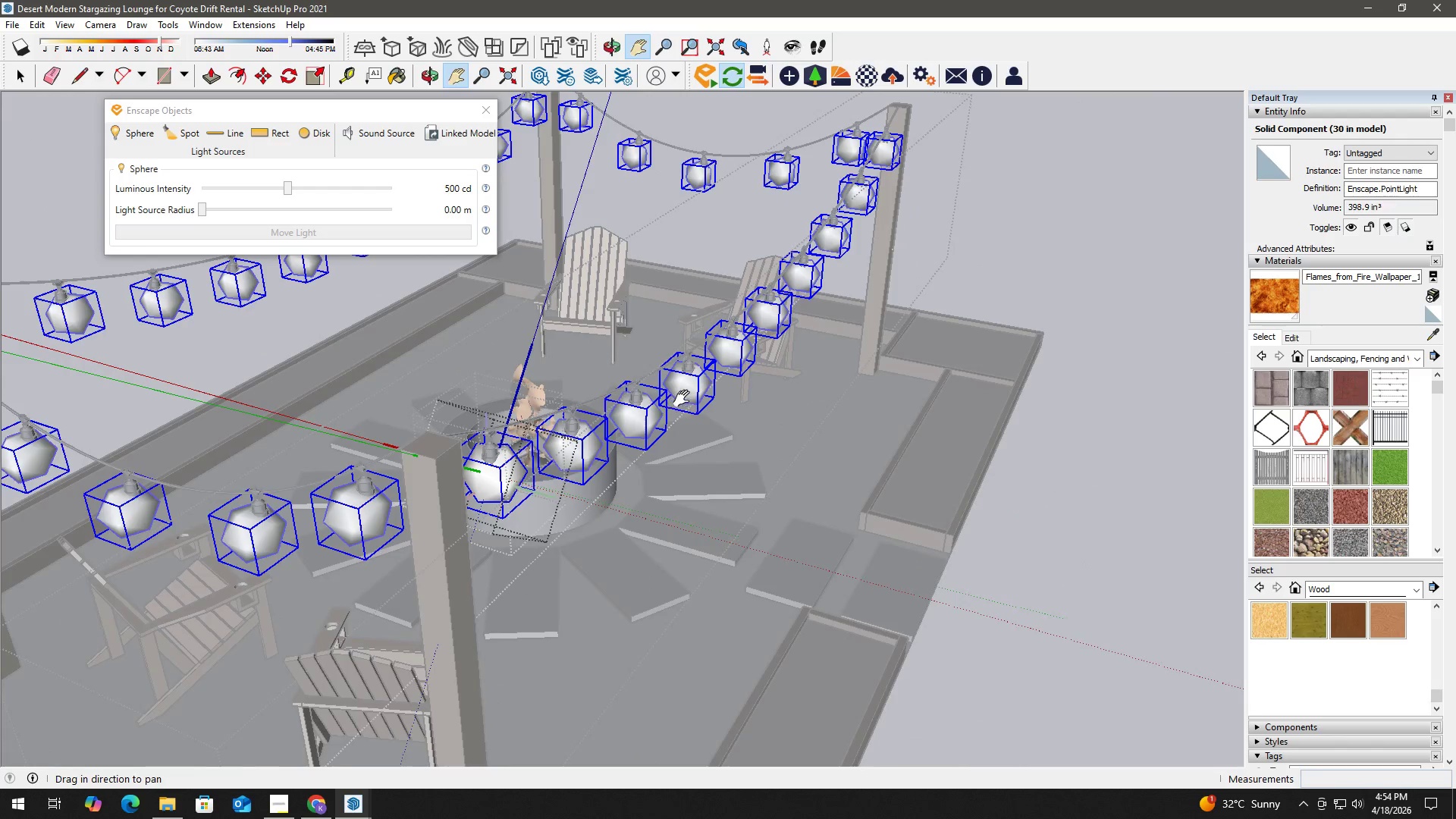 
scroll: coordinate [690, 406], scroll_direction: up, amount: 4.0
 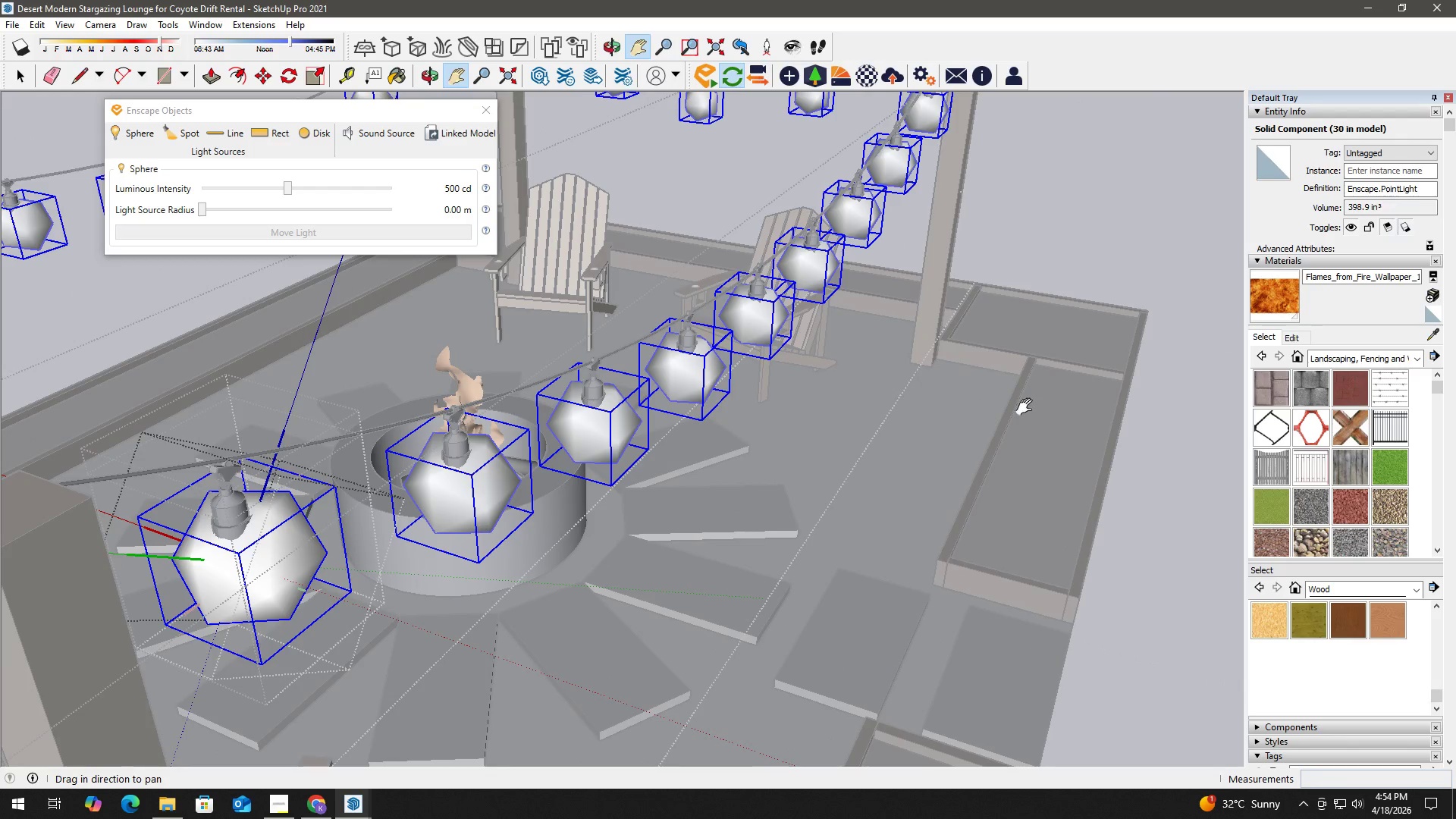 
key(B)
 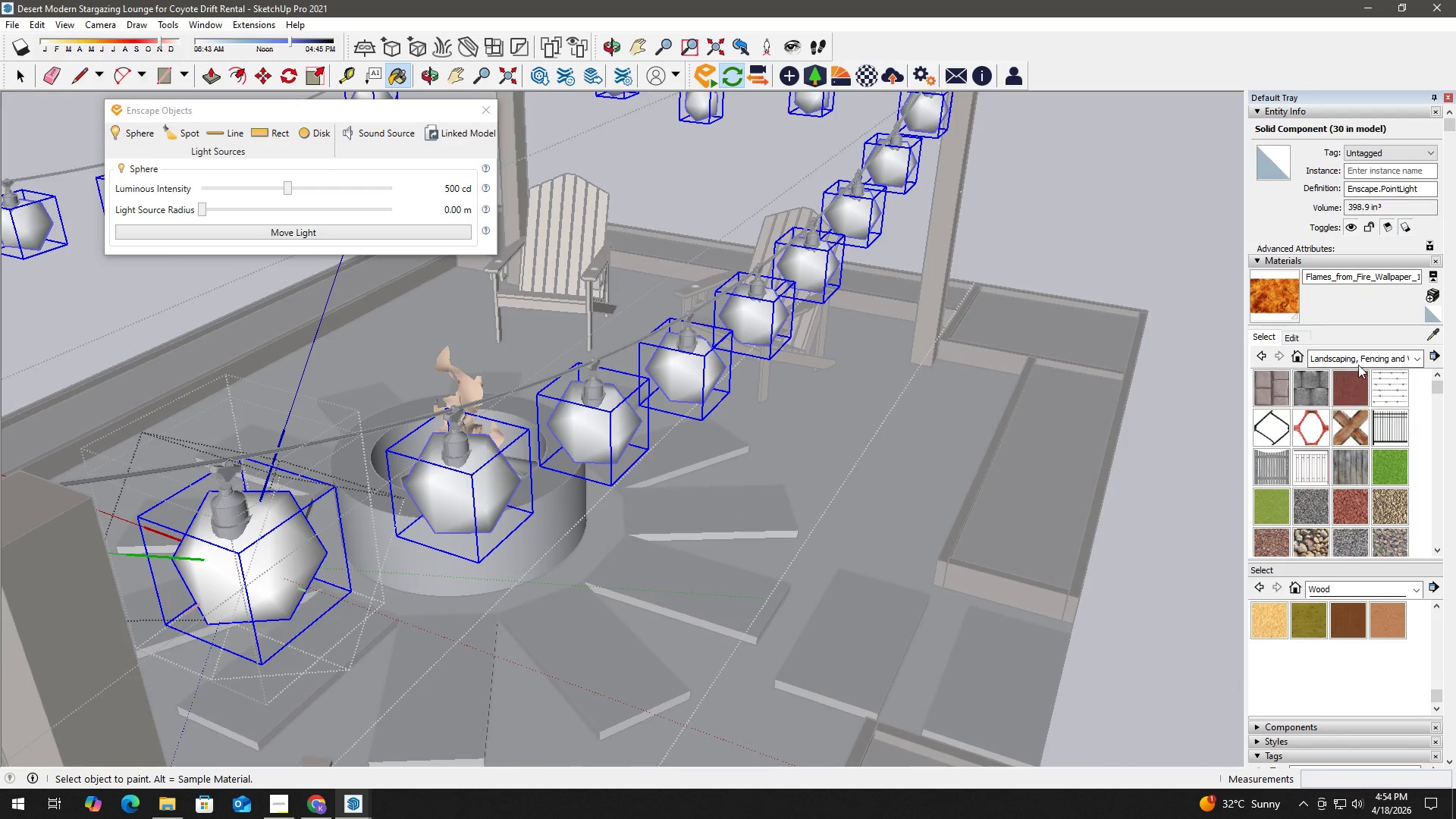 
left_click([1357, 396])
 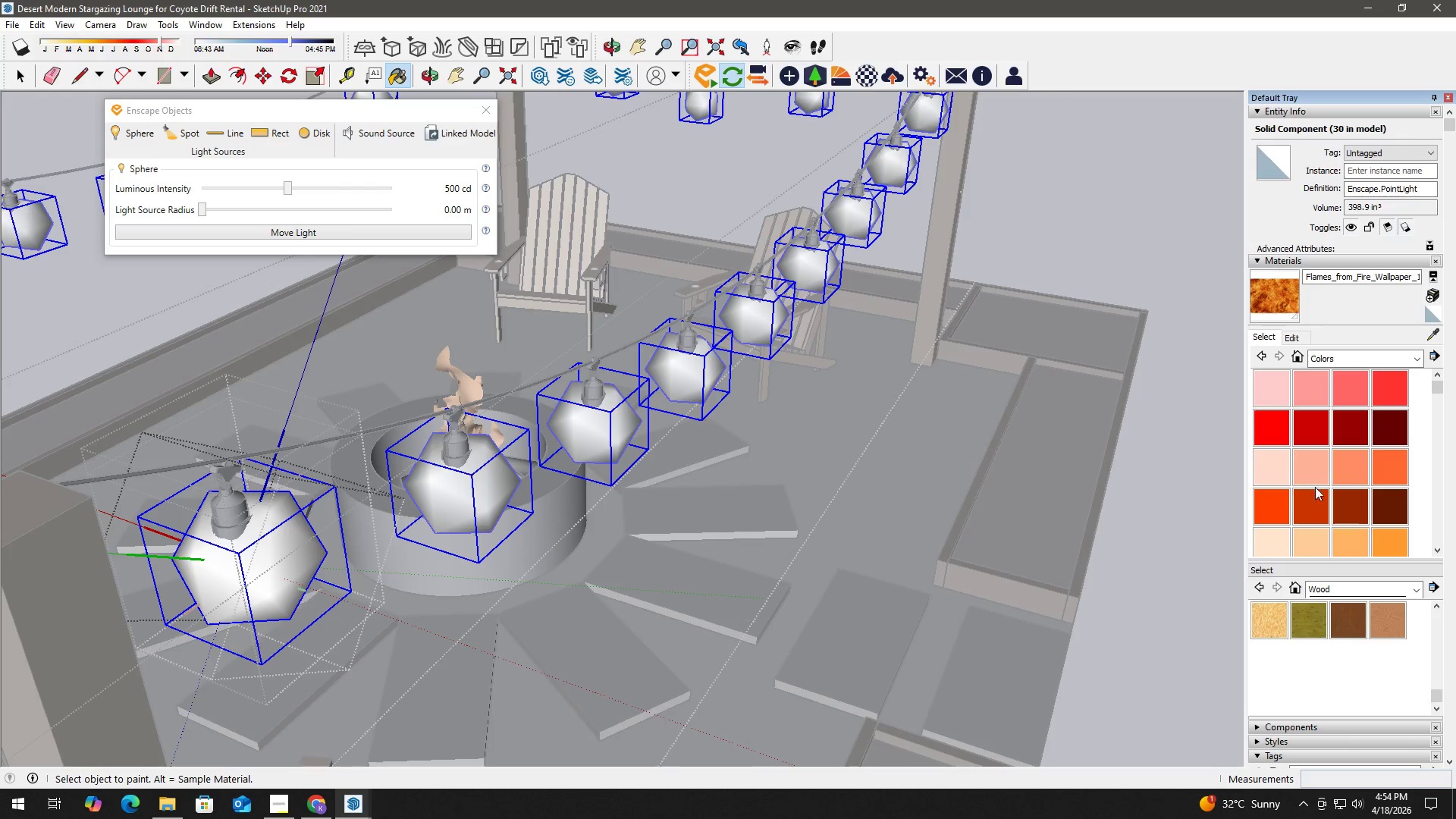 
scroll: coordinate [1310, 506], scroll_direction: down, amount: 3.0
 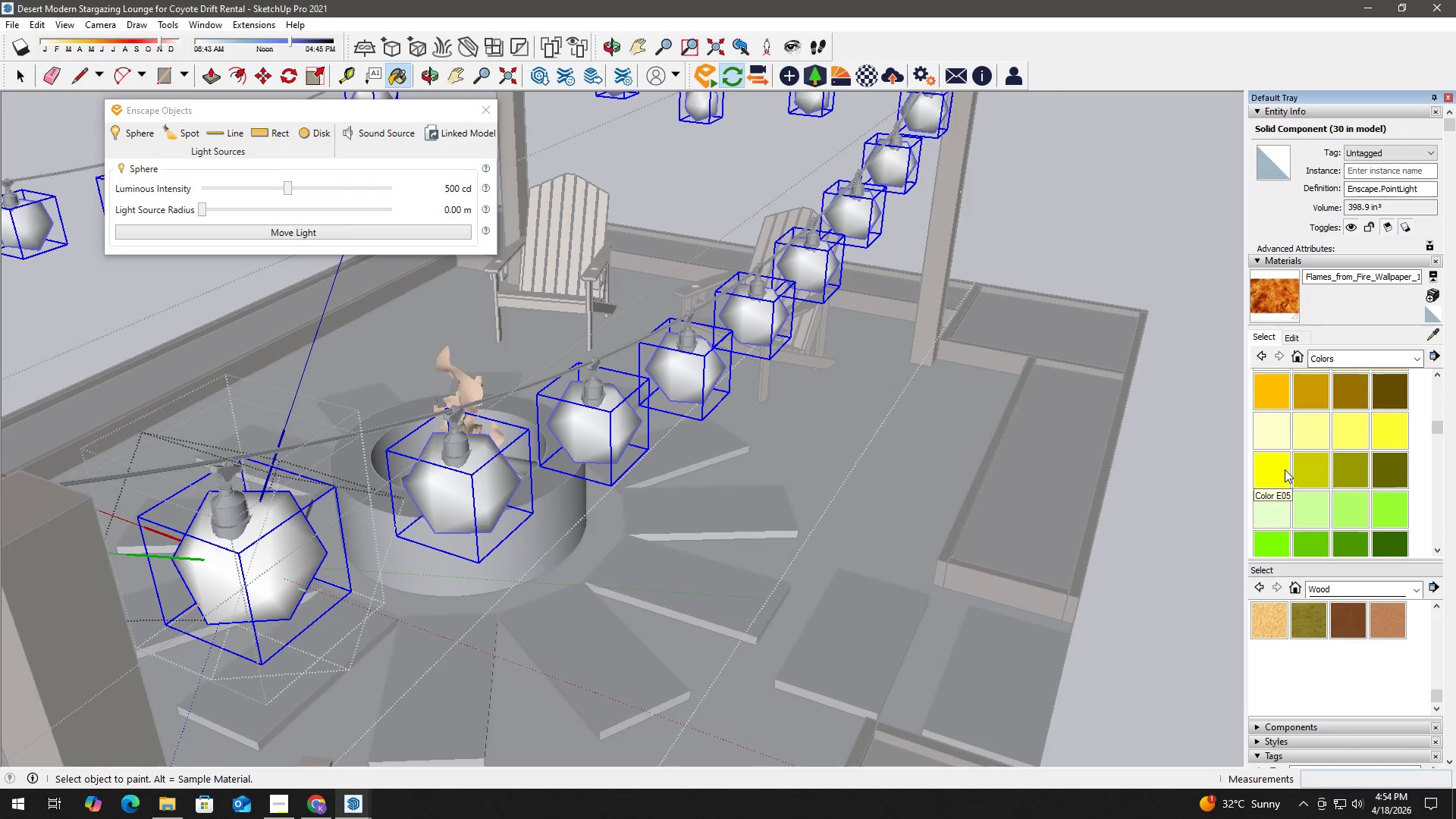 
scroll: coordinate [1285, 468], scroll_direction: up, amount: 1.0
 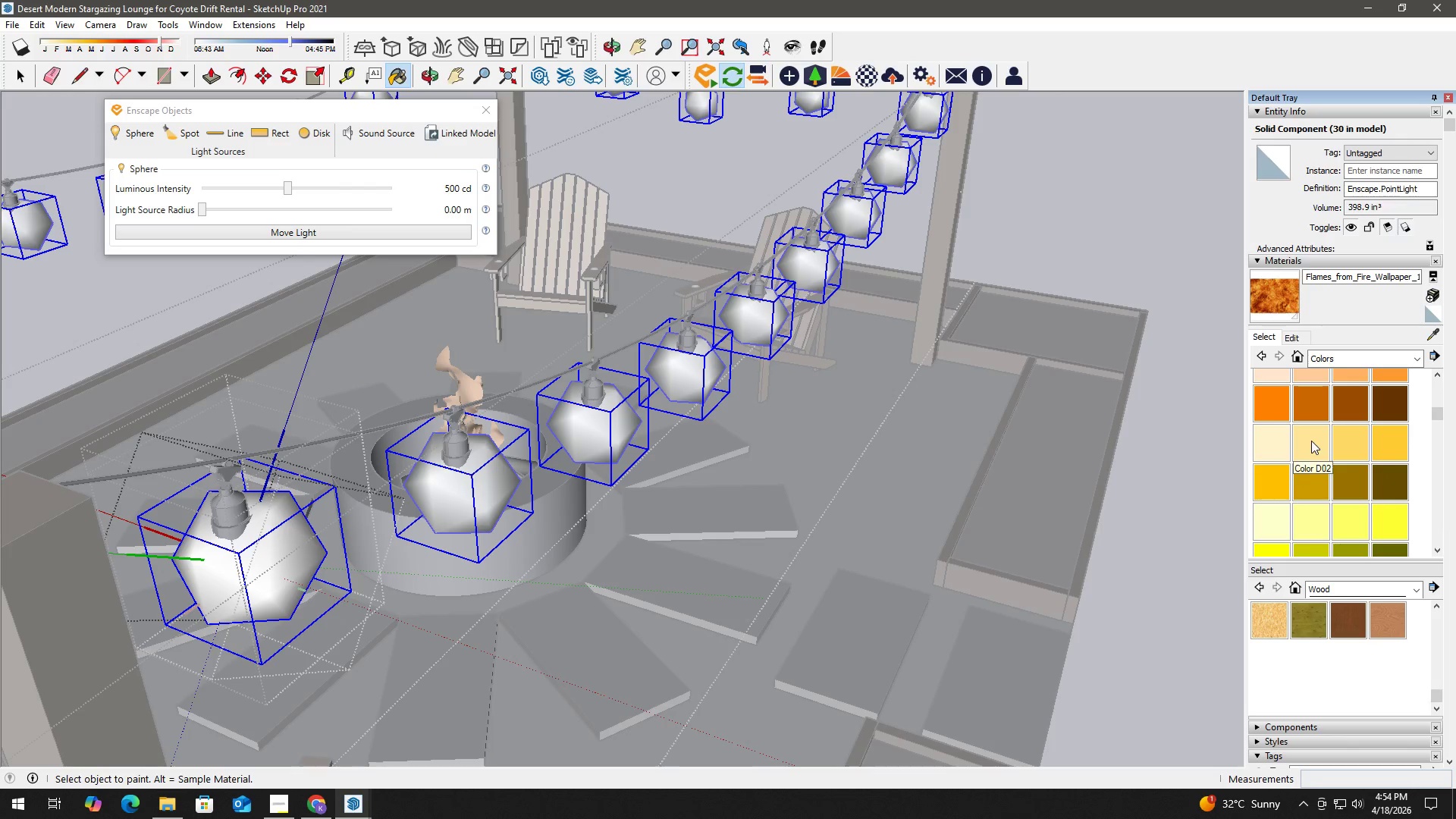 
left_click([1309, 523])
 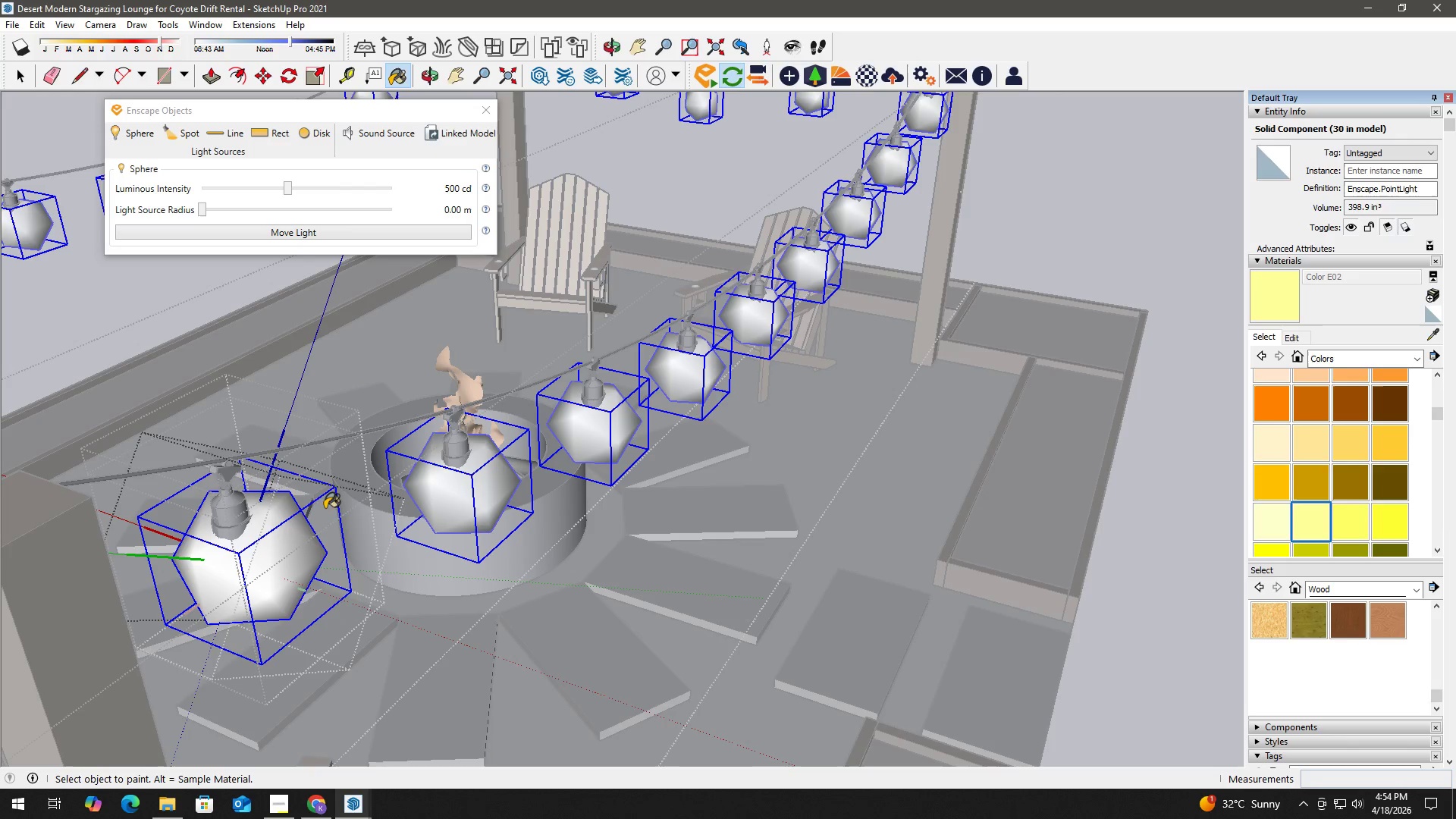 
left_click([296, 561])
 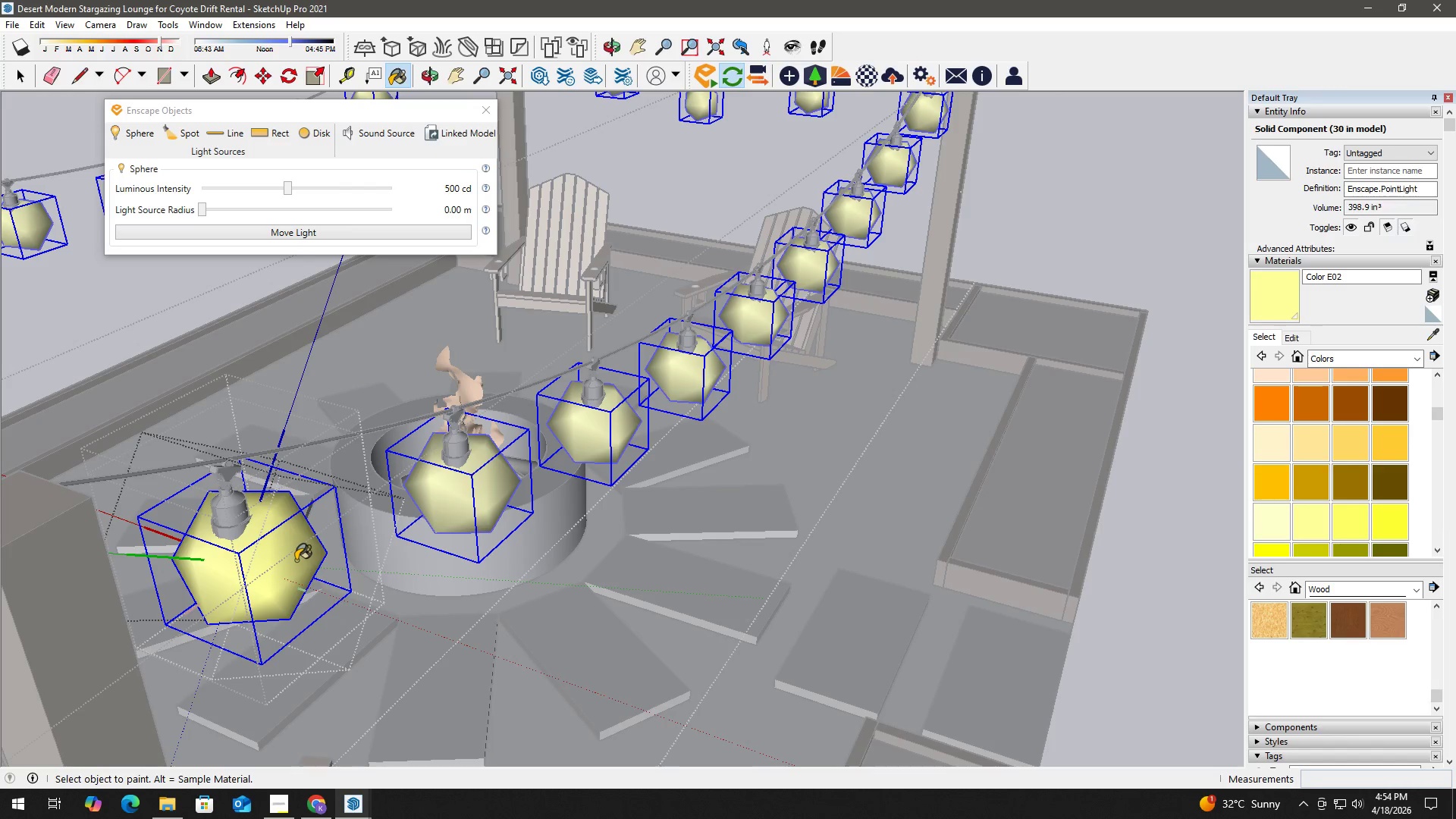 
key(Space)
 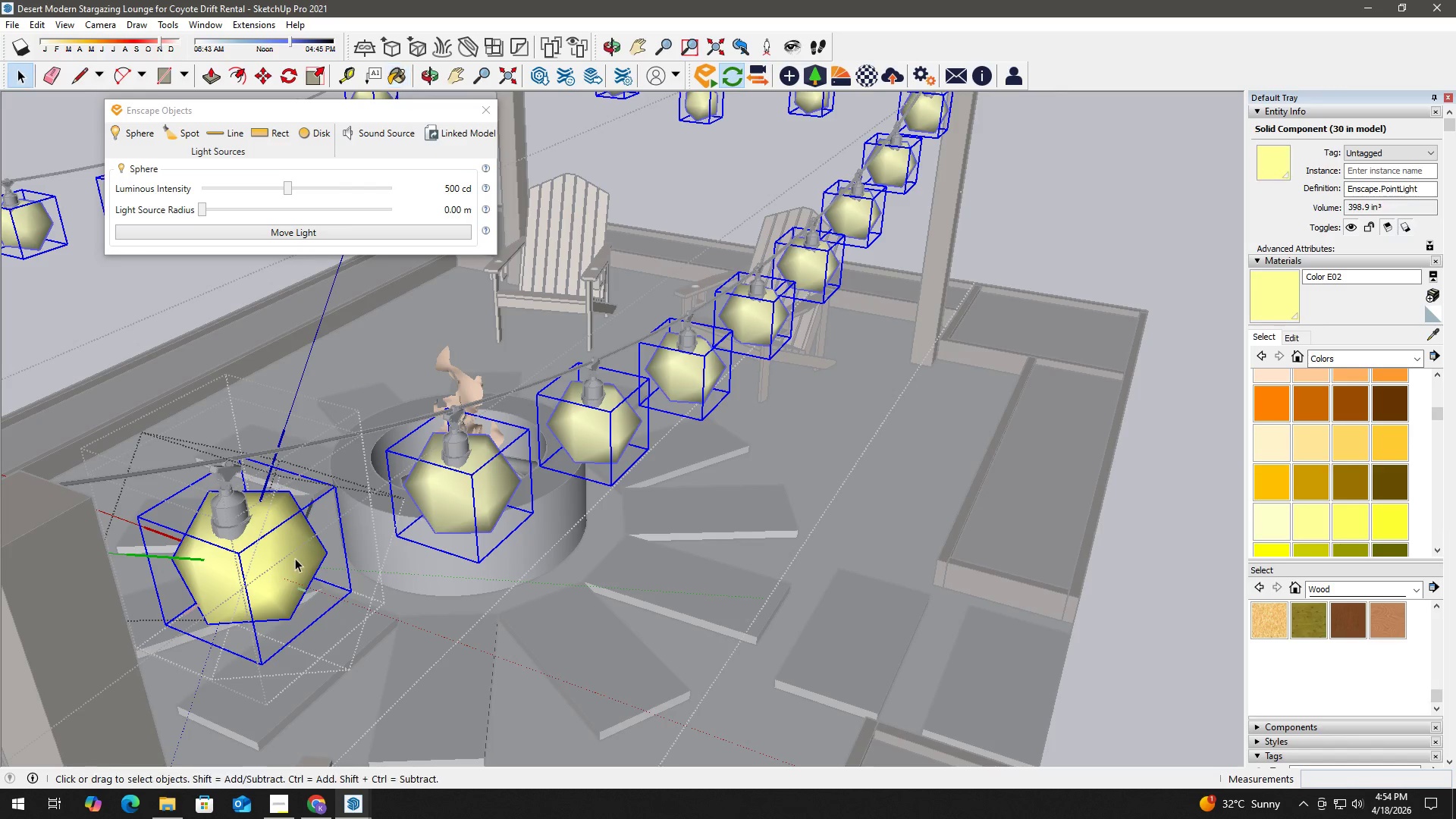 
scroll: coordinate [295, 558], scroll_direction: down, amount: 2.0
 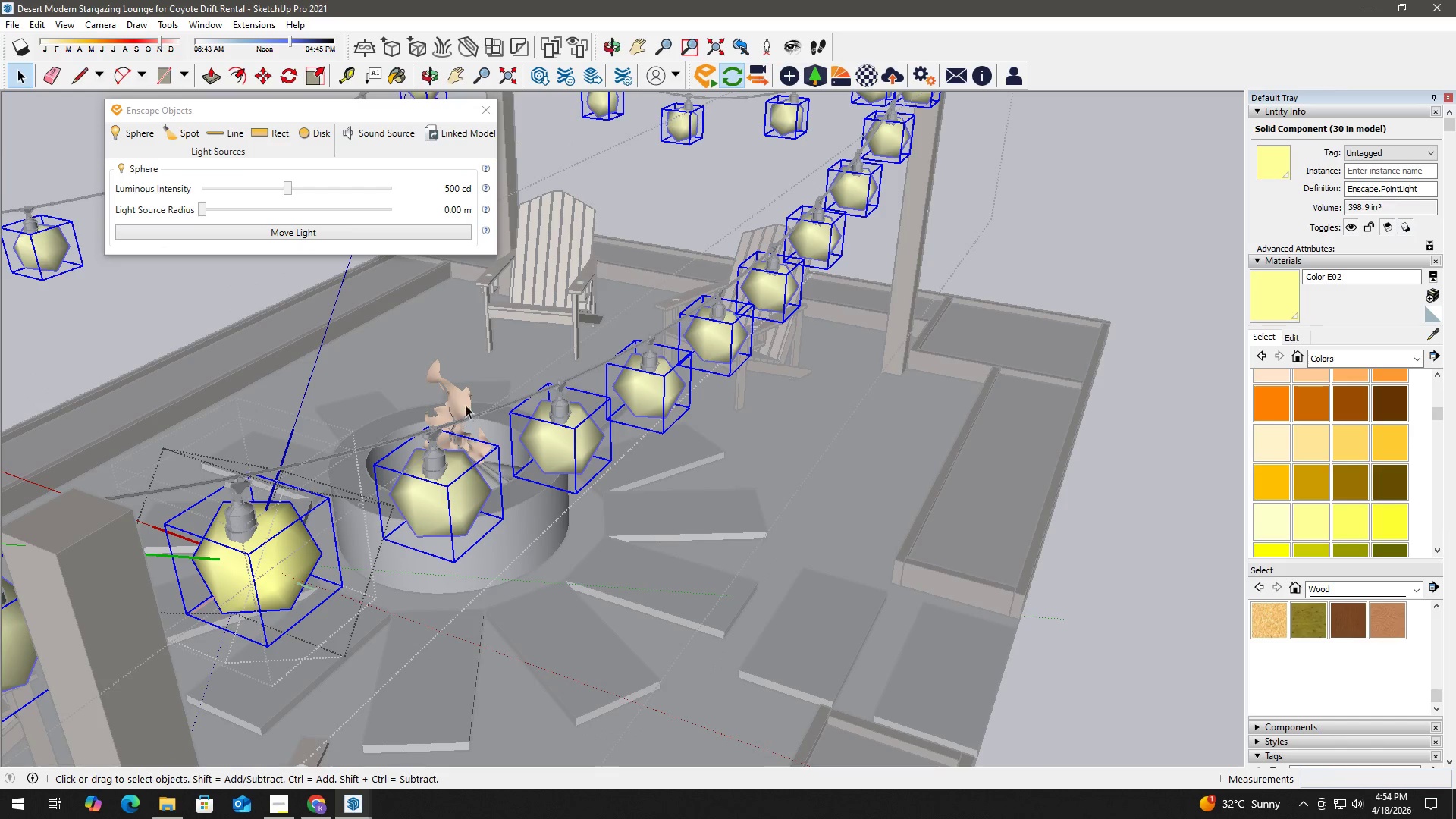 
key(Escape)
 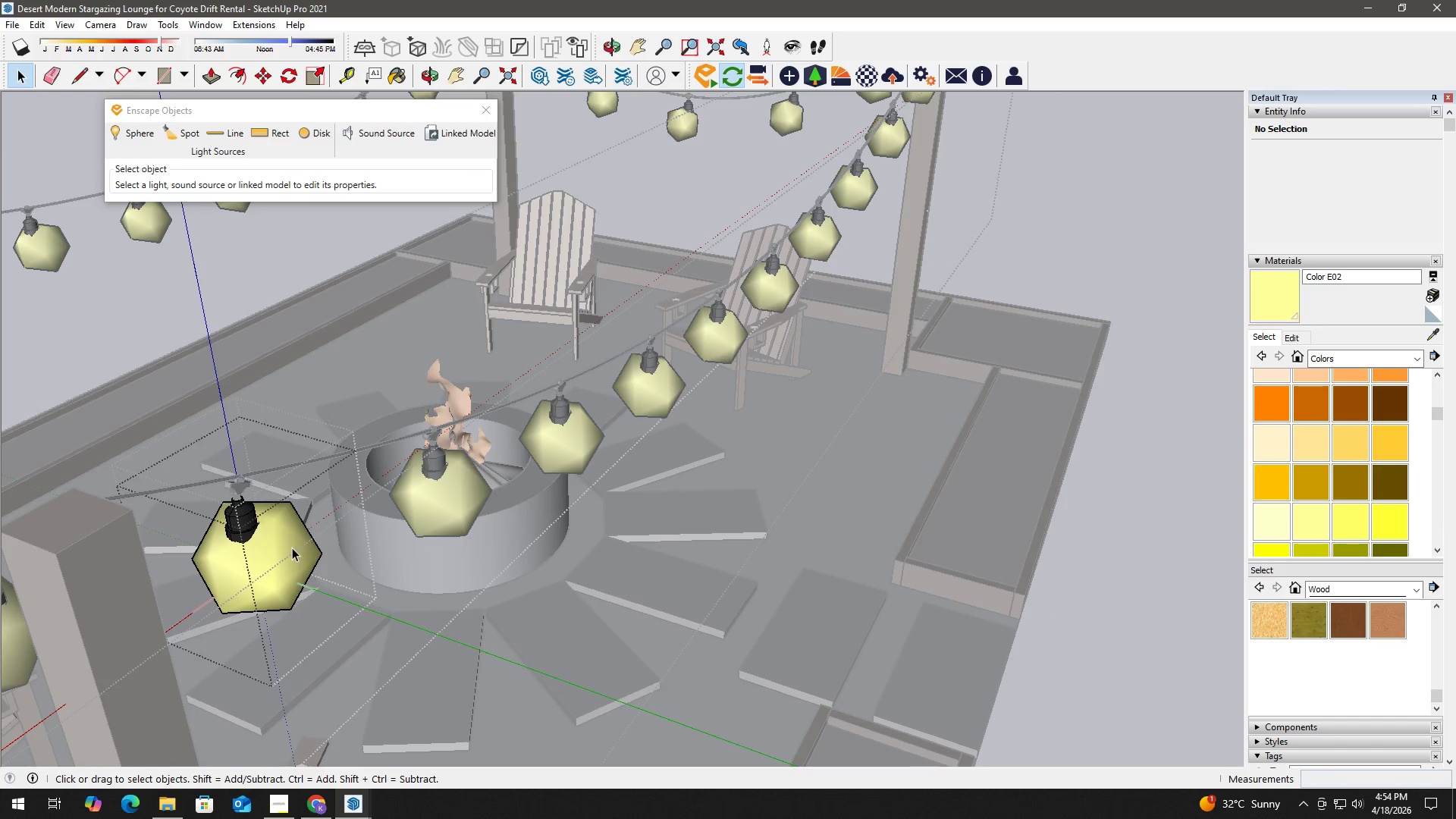 
key(Escape)
 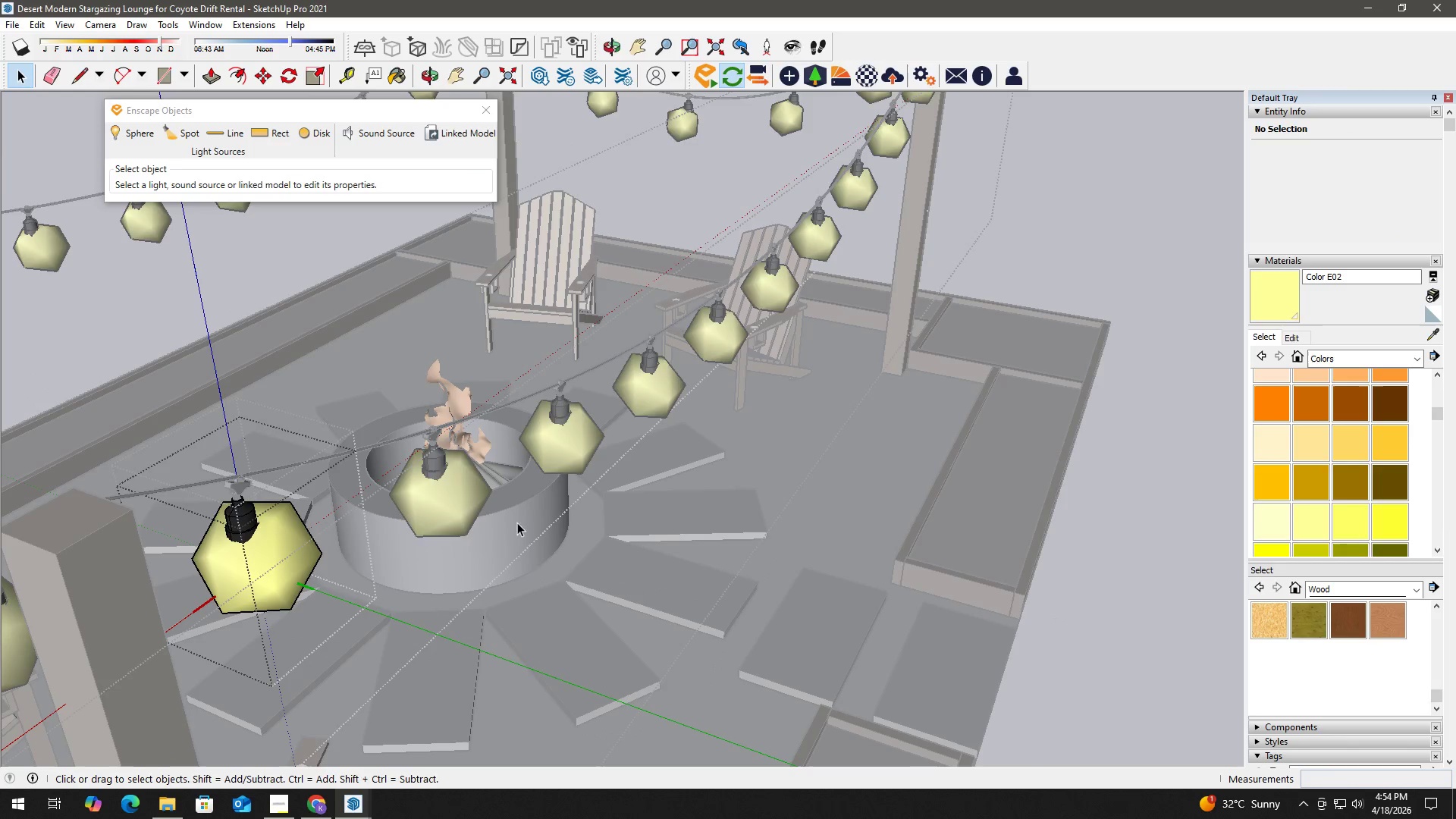 
key(Escape)
 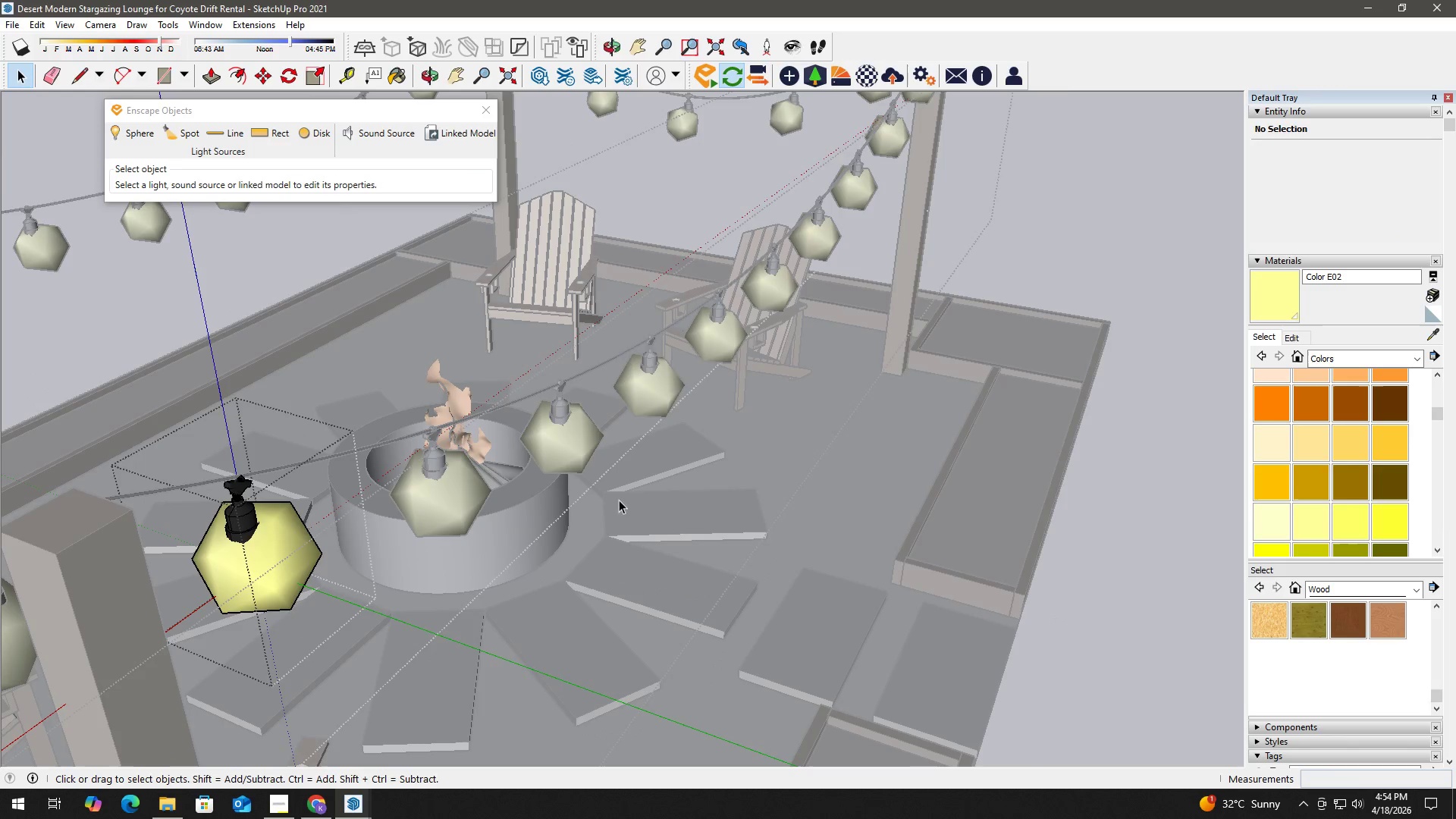 
key(Escape)
 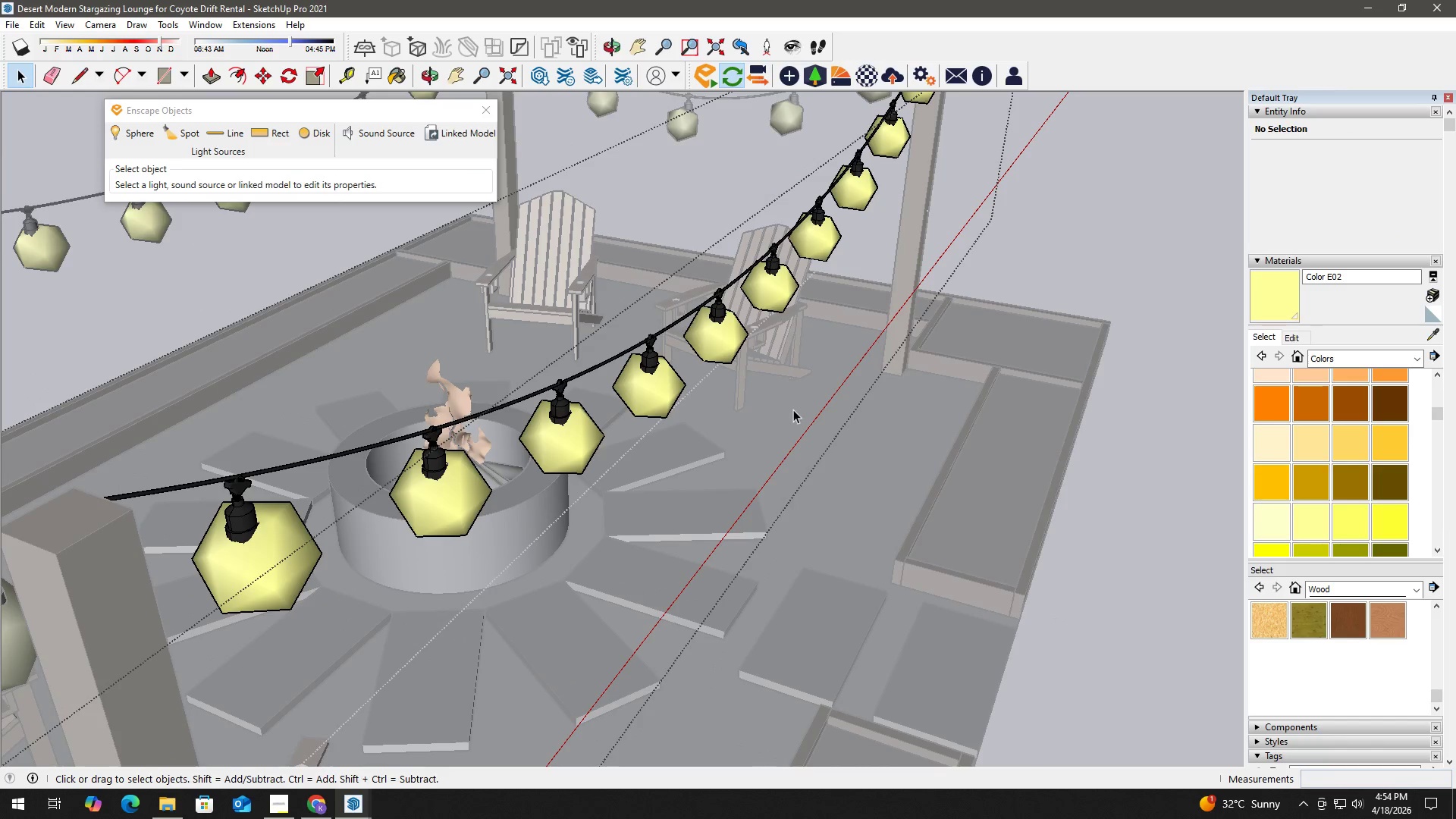 
key(Escape)
 